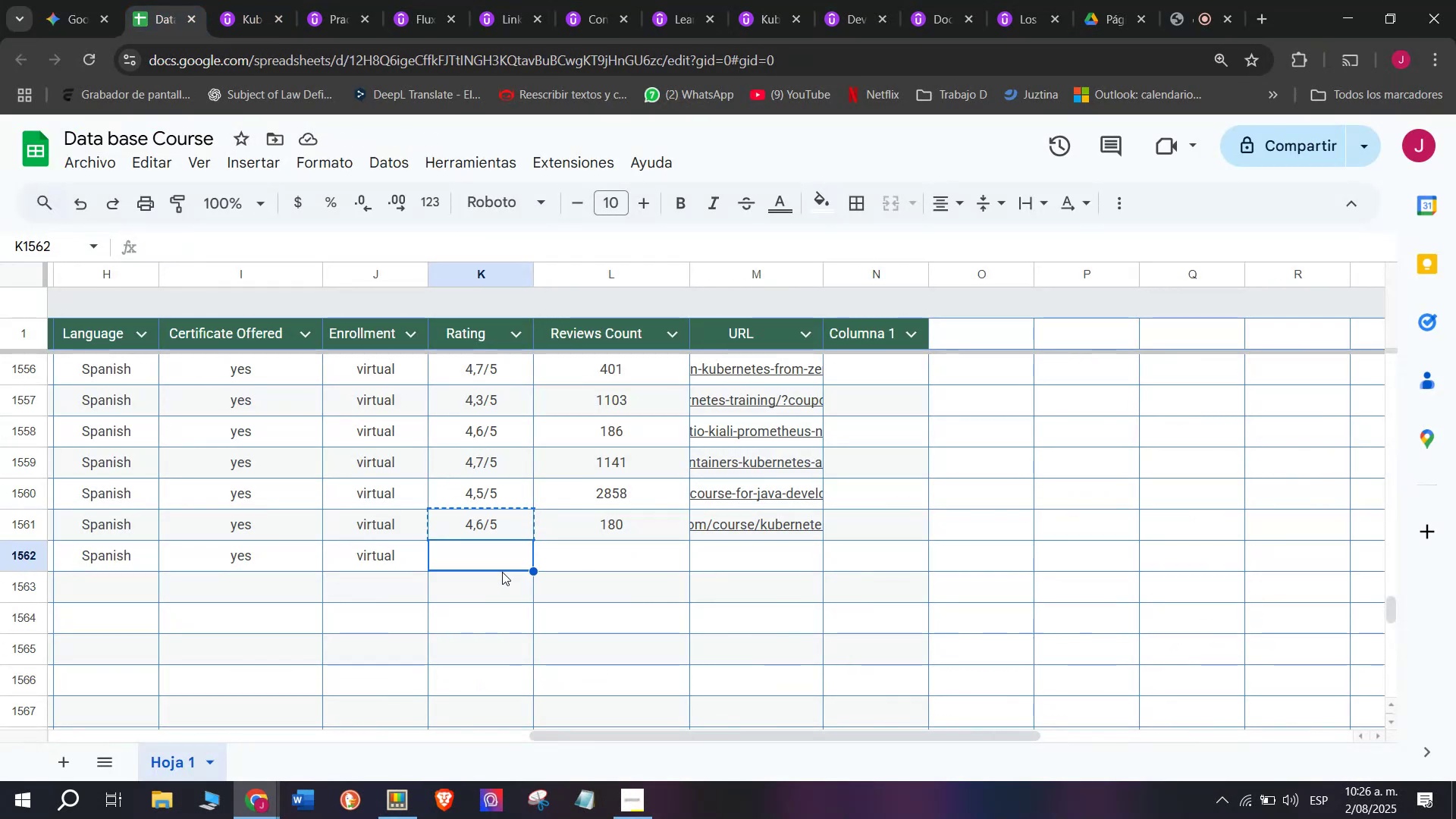 
key(Z)
 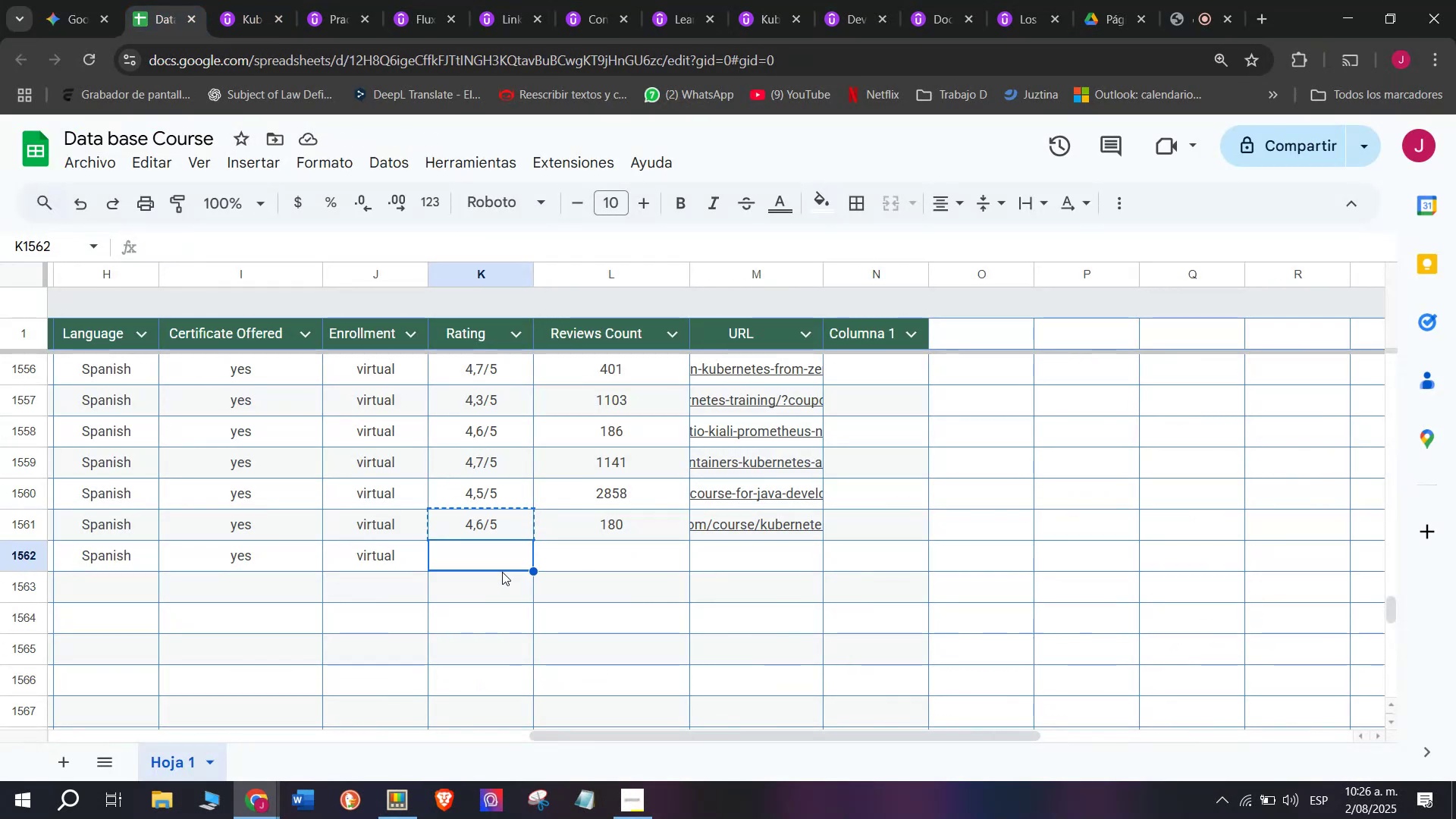 
key(Control+ControlLeft)
 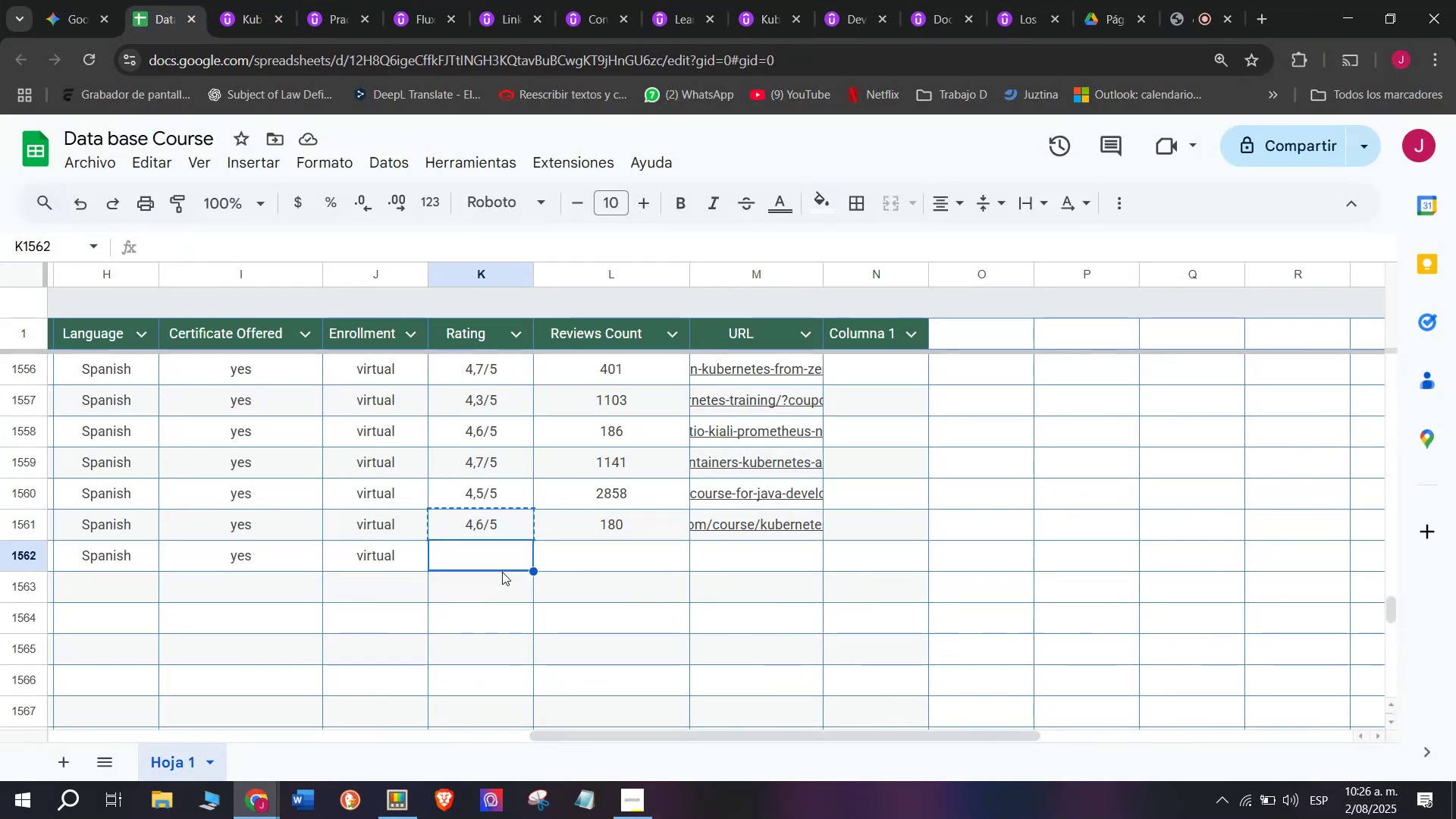 
key(Control+V)
 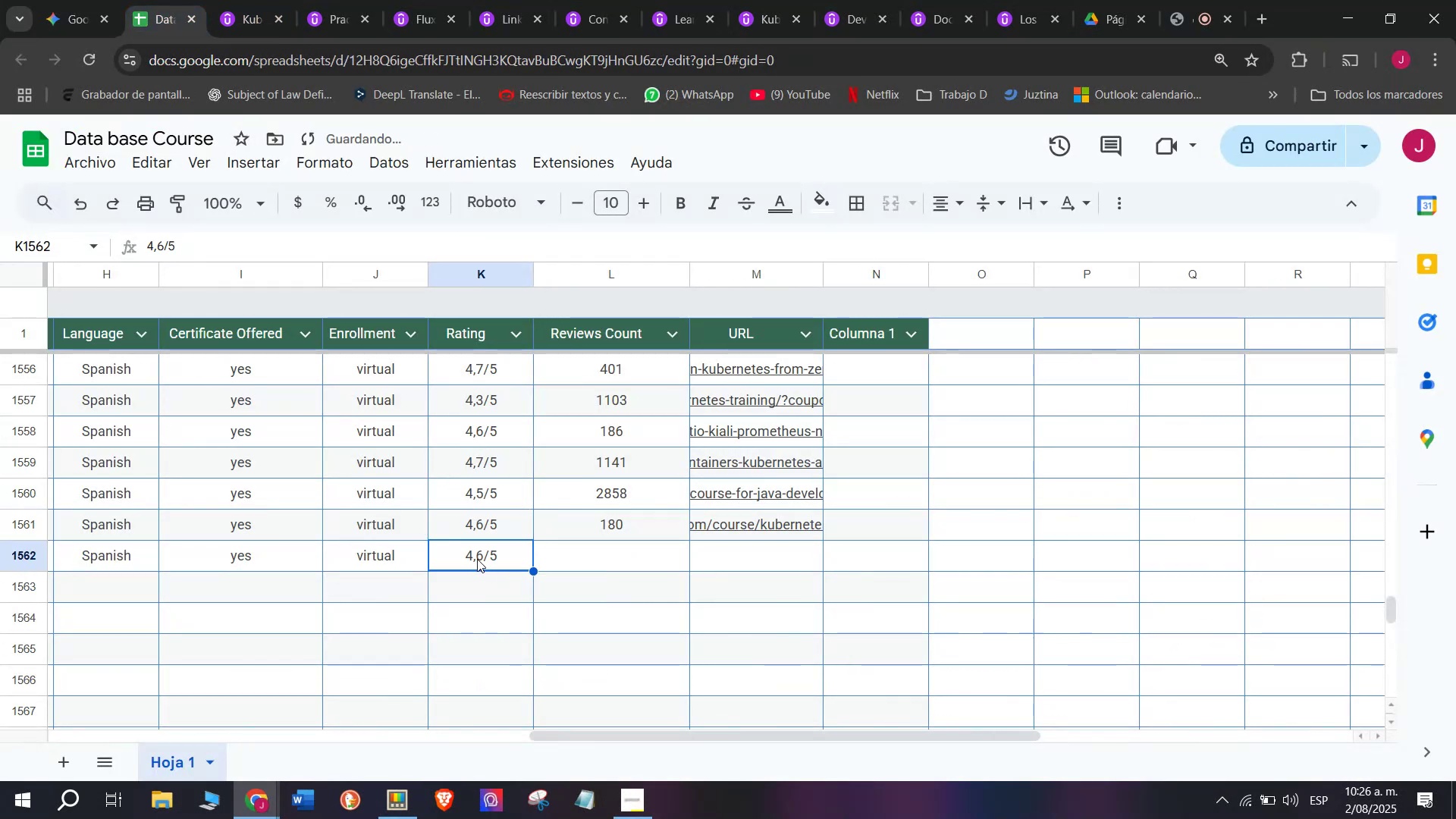 
double_click([477, 559])
 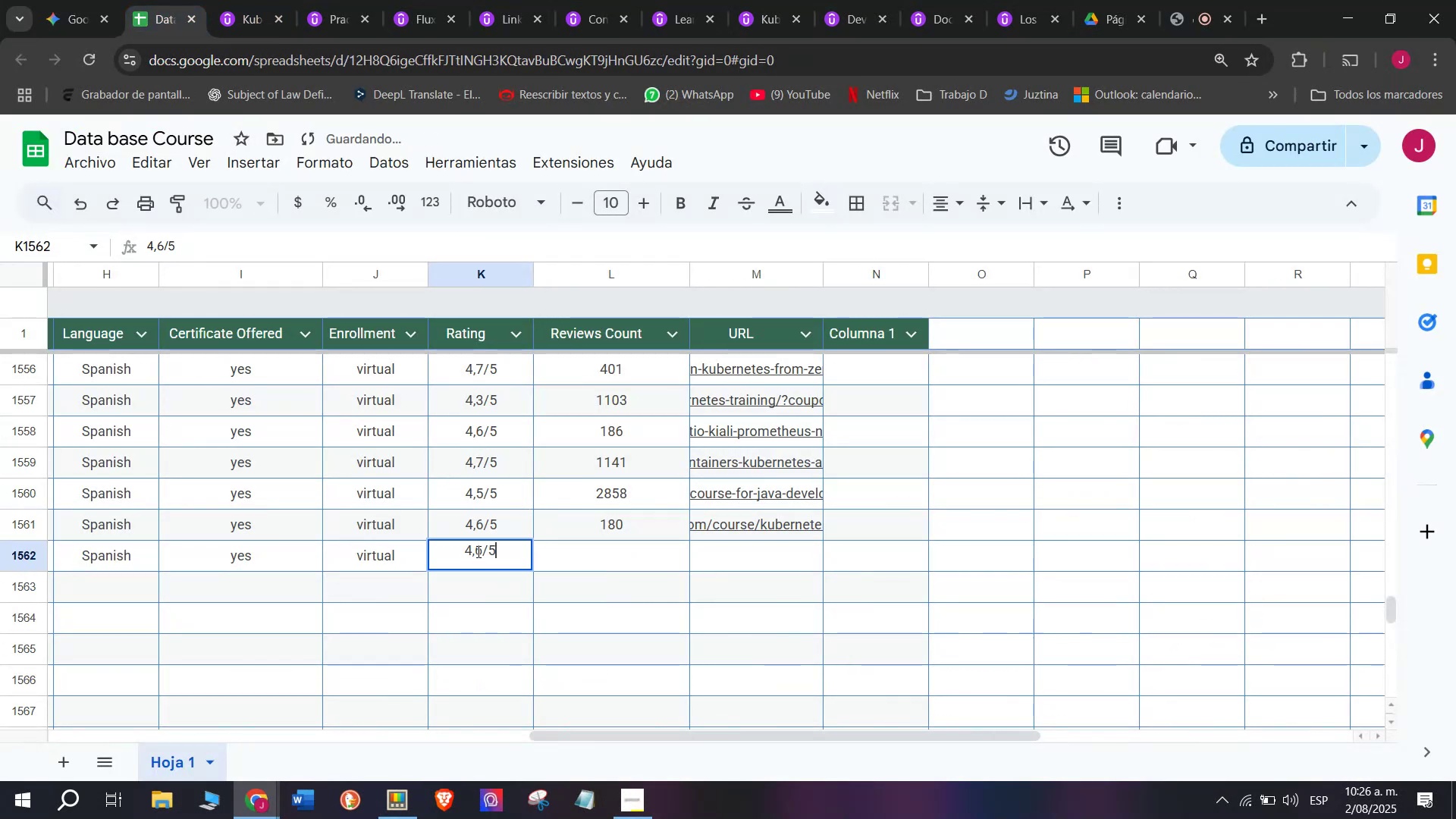 
left_click([477, 550])
 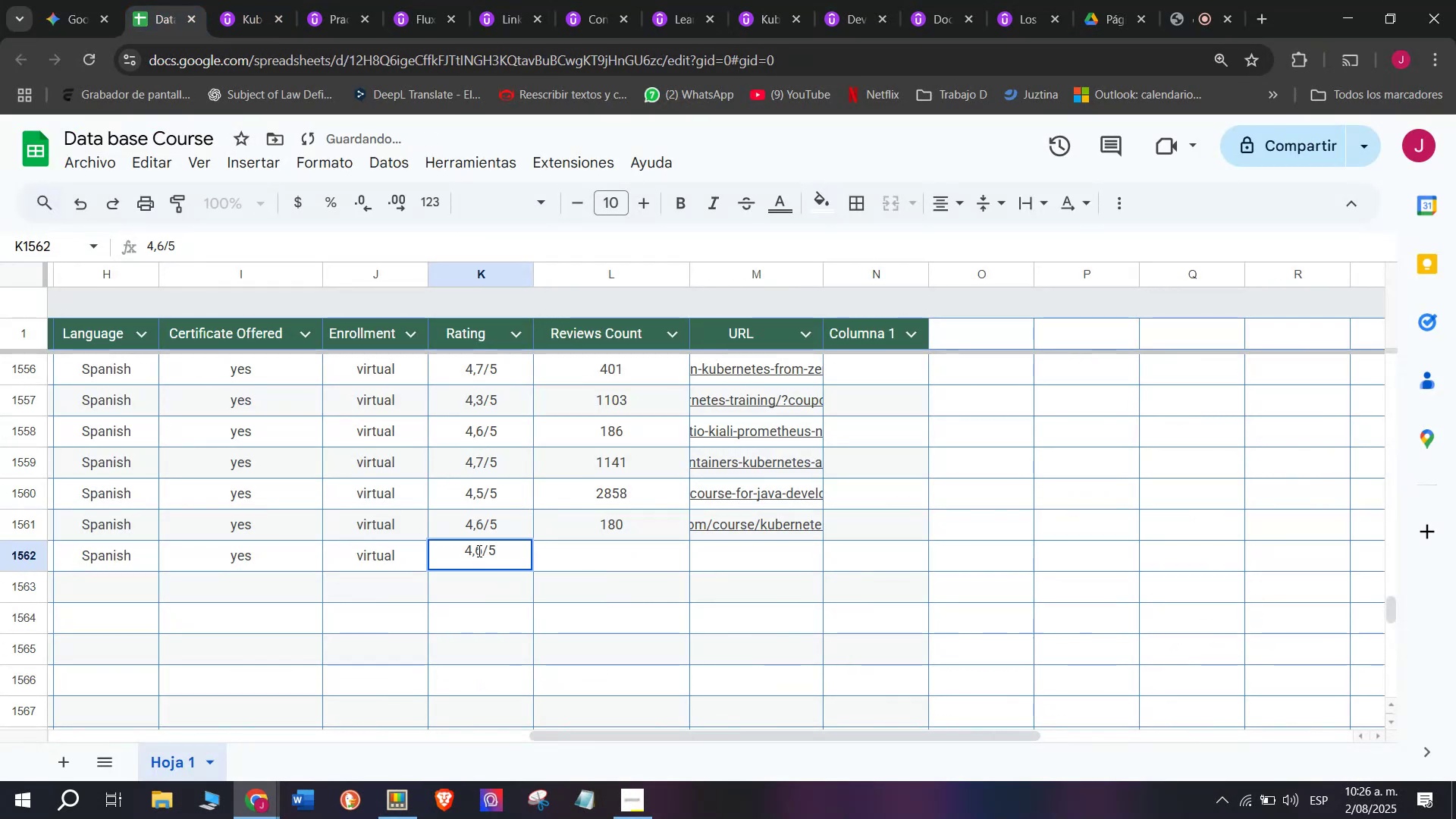 
left_click([478, 551])
 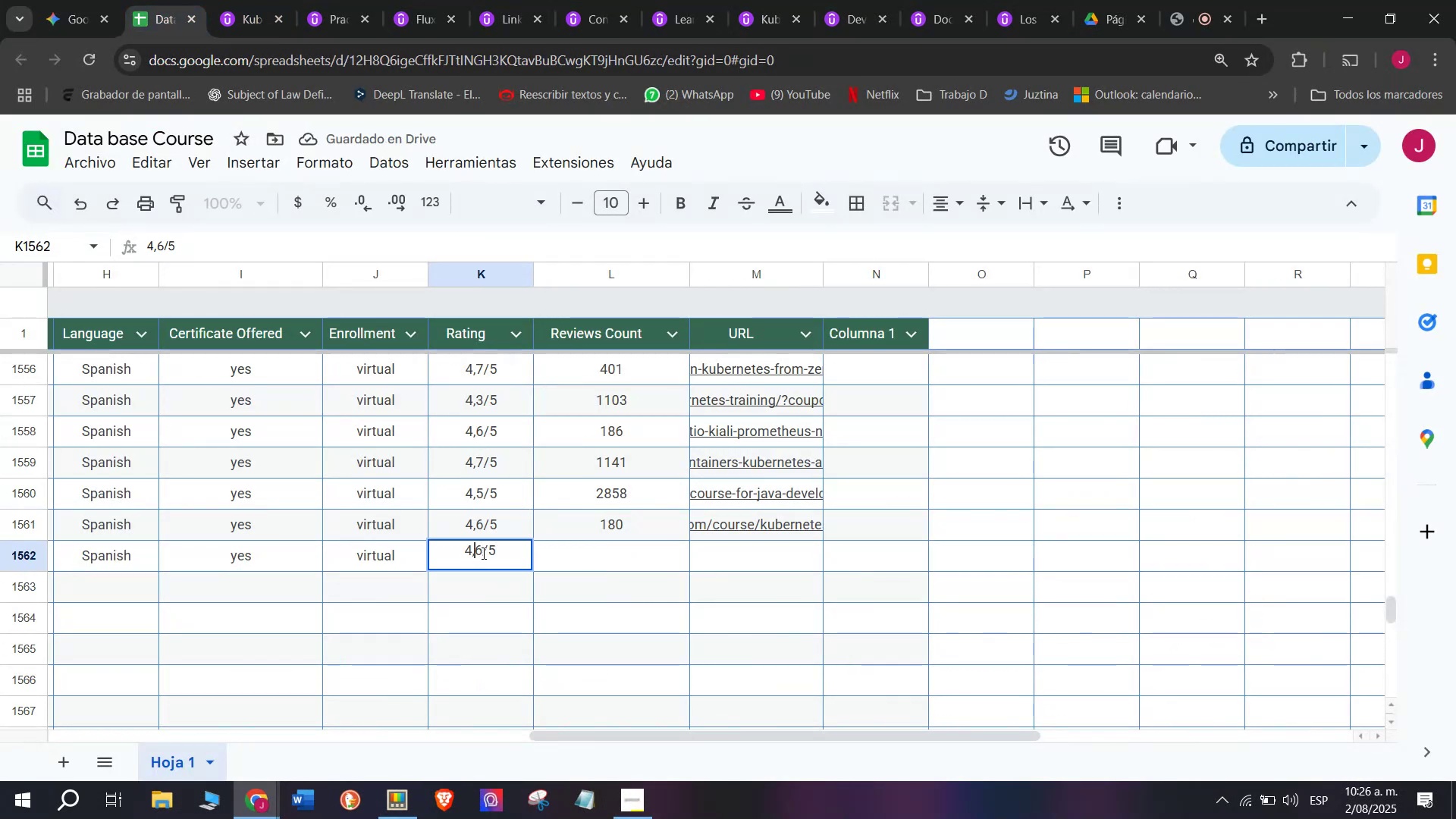 
left_click([482, 553])
 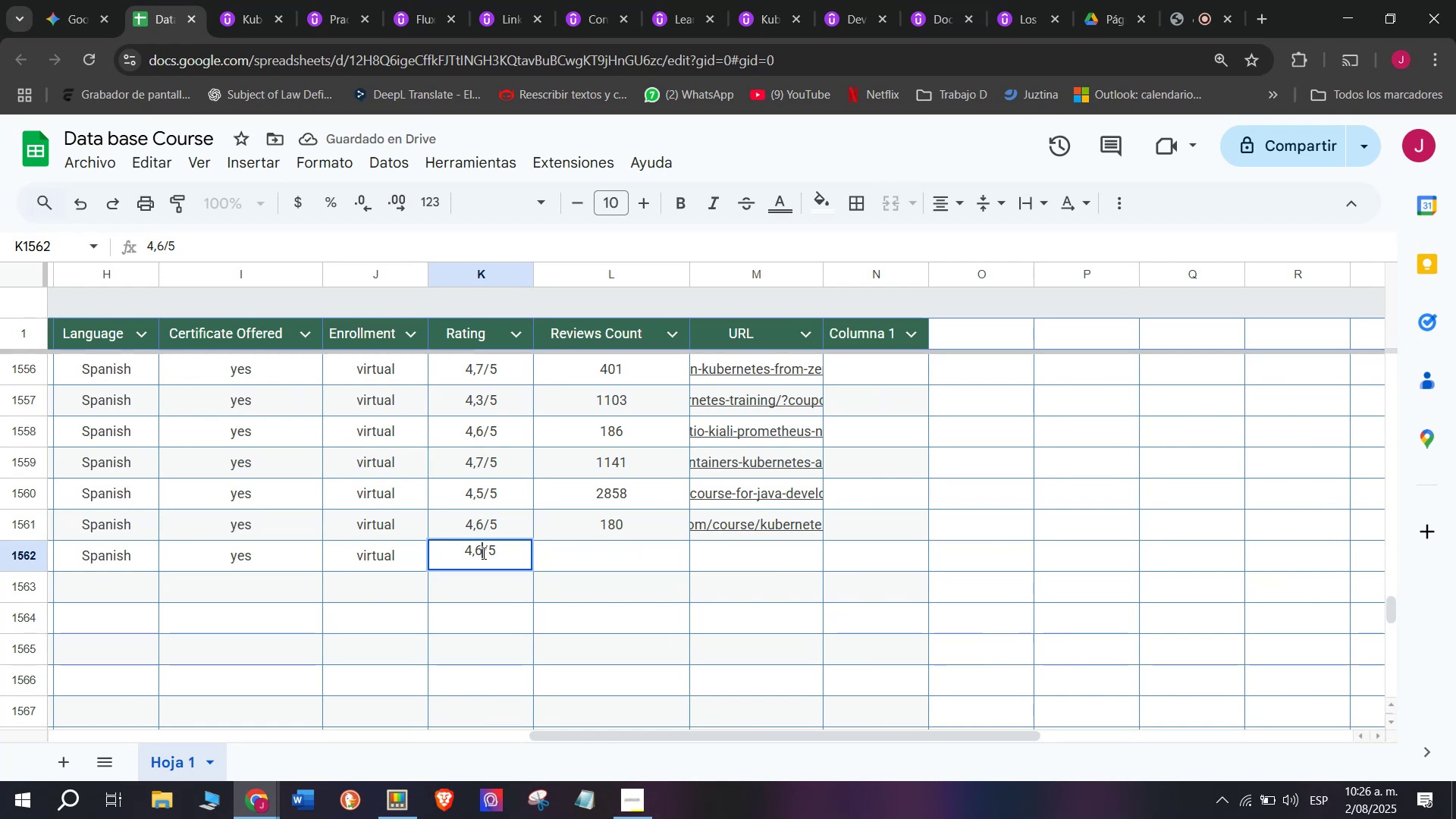 
type(q)
key(Backspace)
type(3q)
key(Backspace)
type(4)
 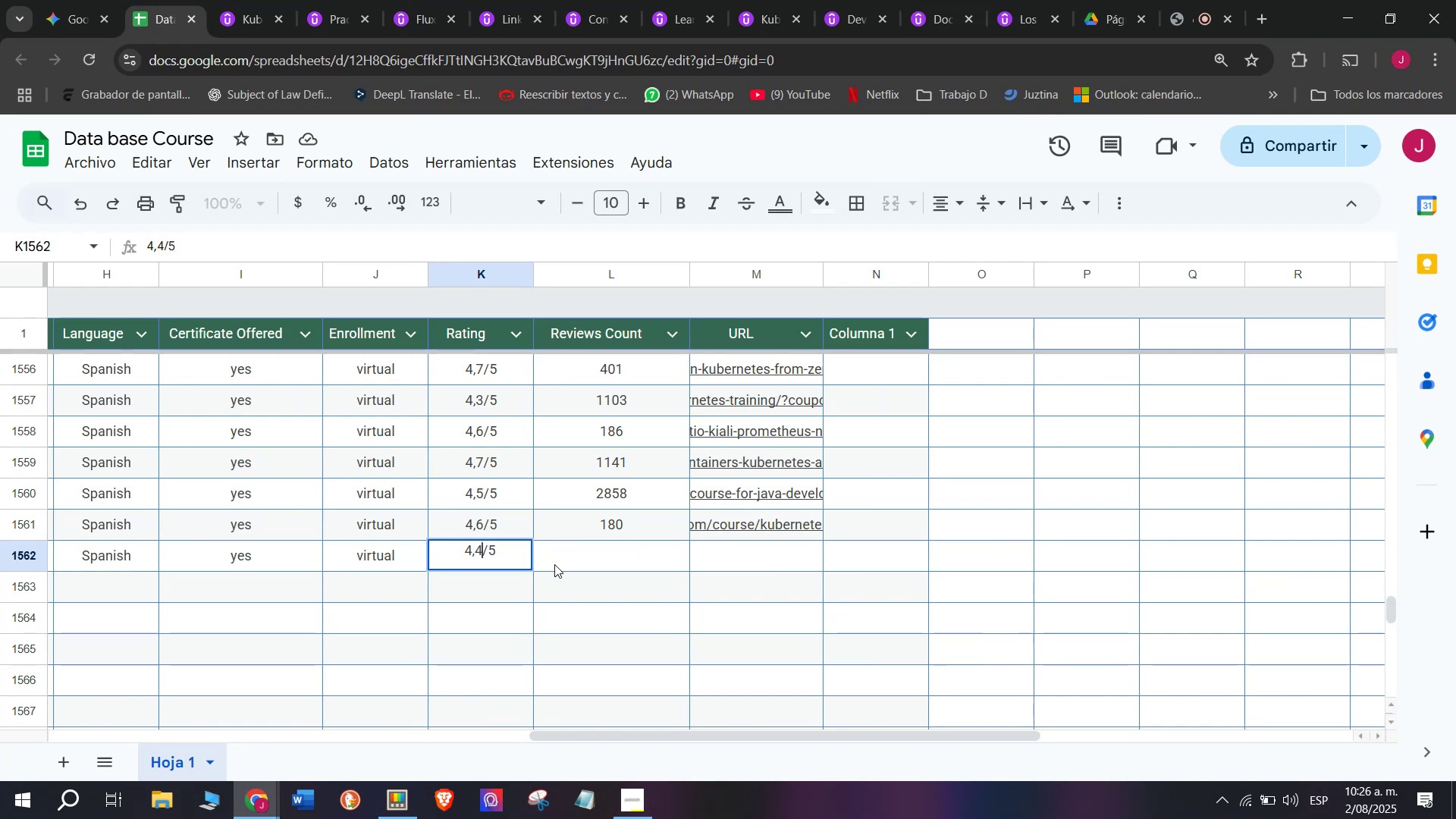 
left_click([571, 565])
 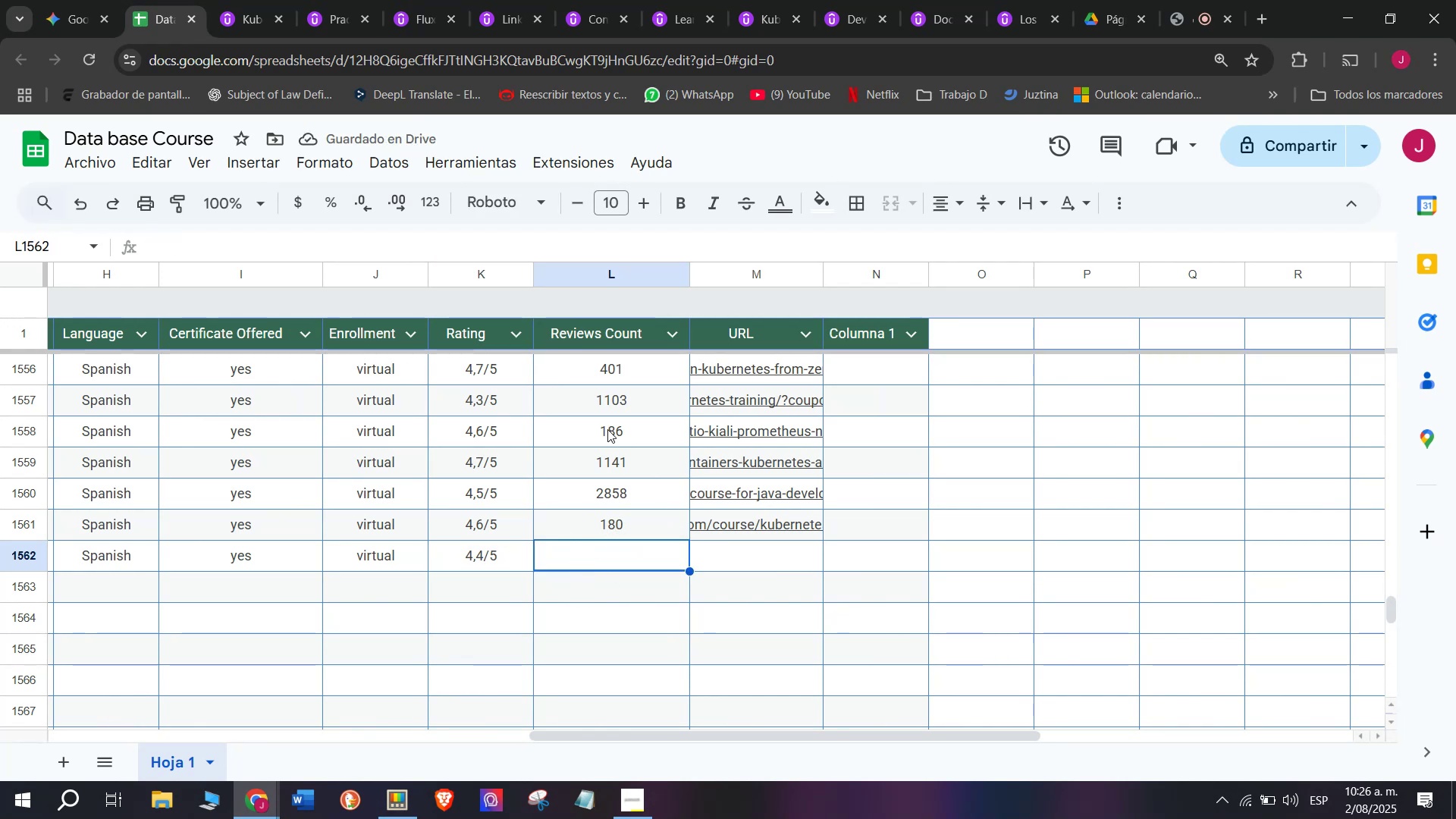 
wait(9.93)
 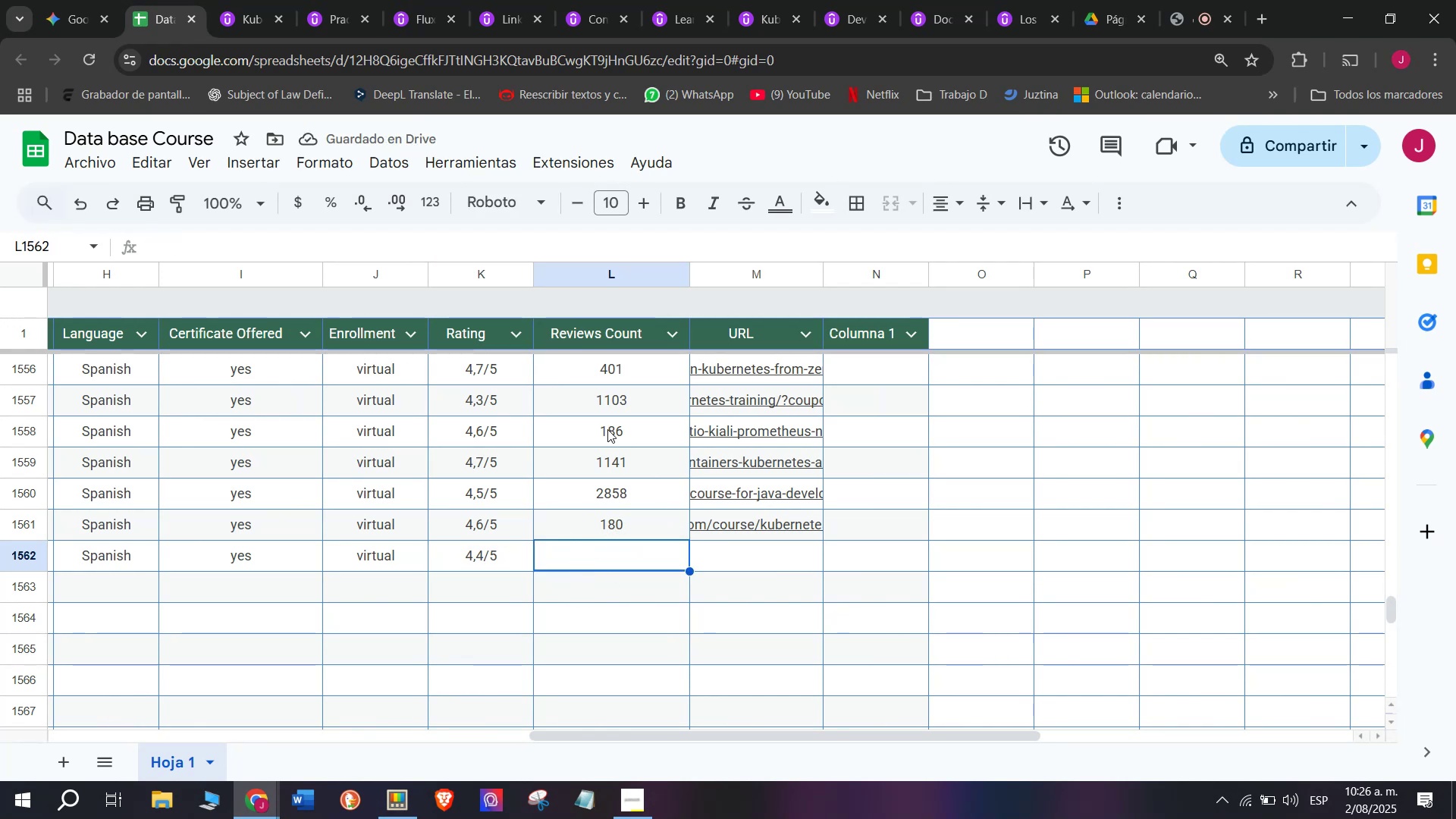 
left_click([231, 0])
 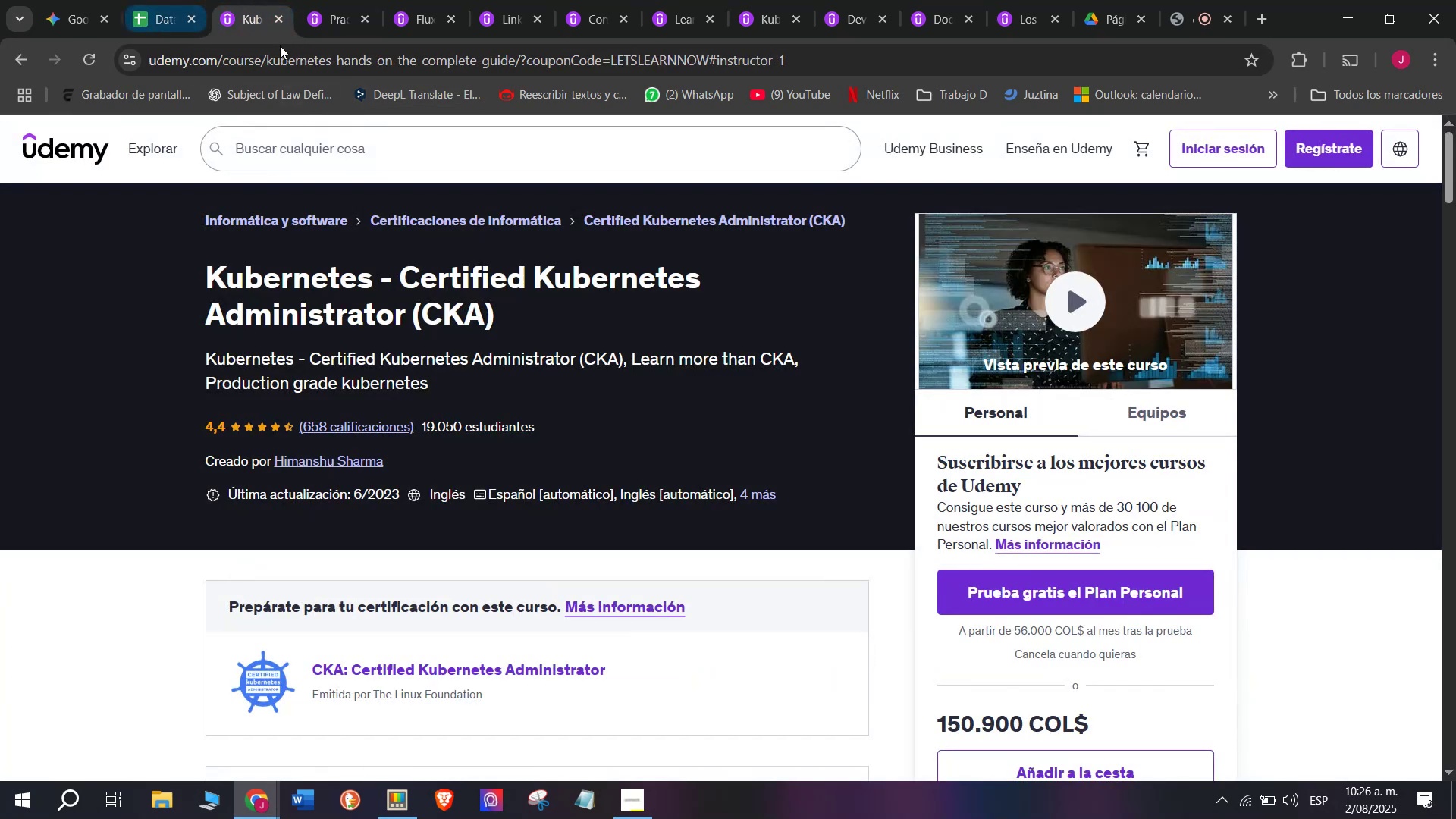 
double_click([302, 60])
 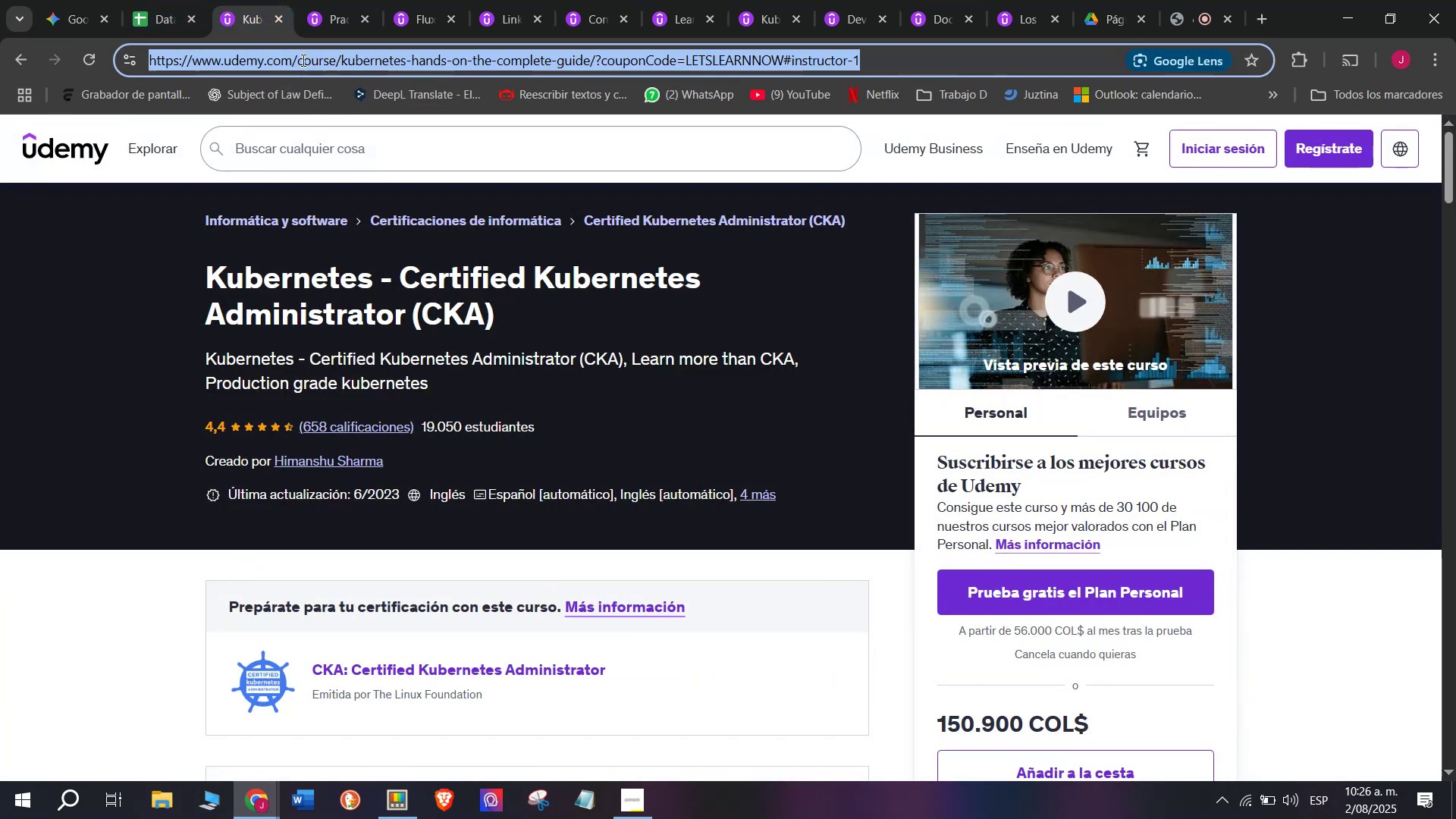 
triple_click([302, 60])
 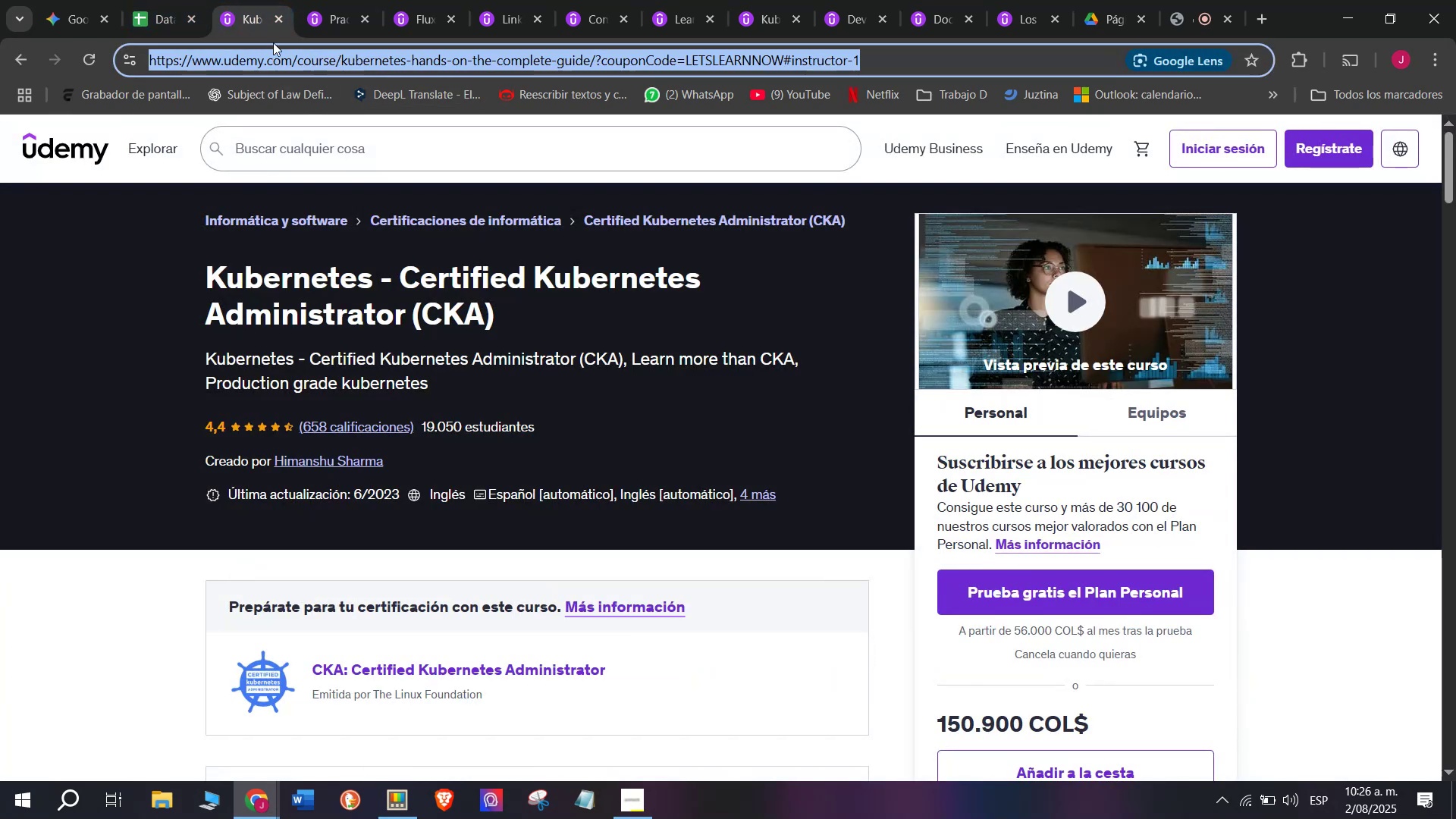 
key(Control+ControlLeft)
 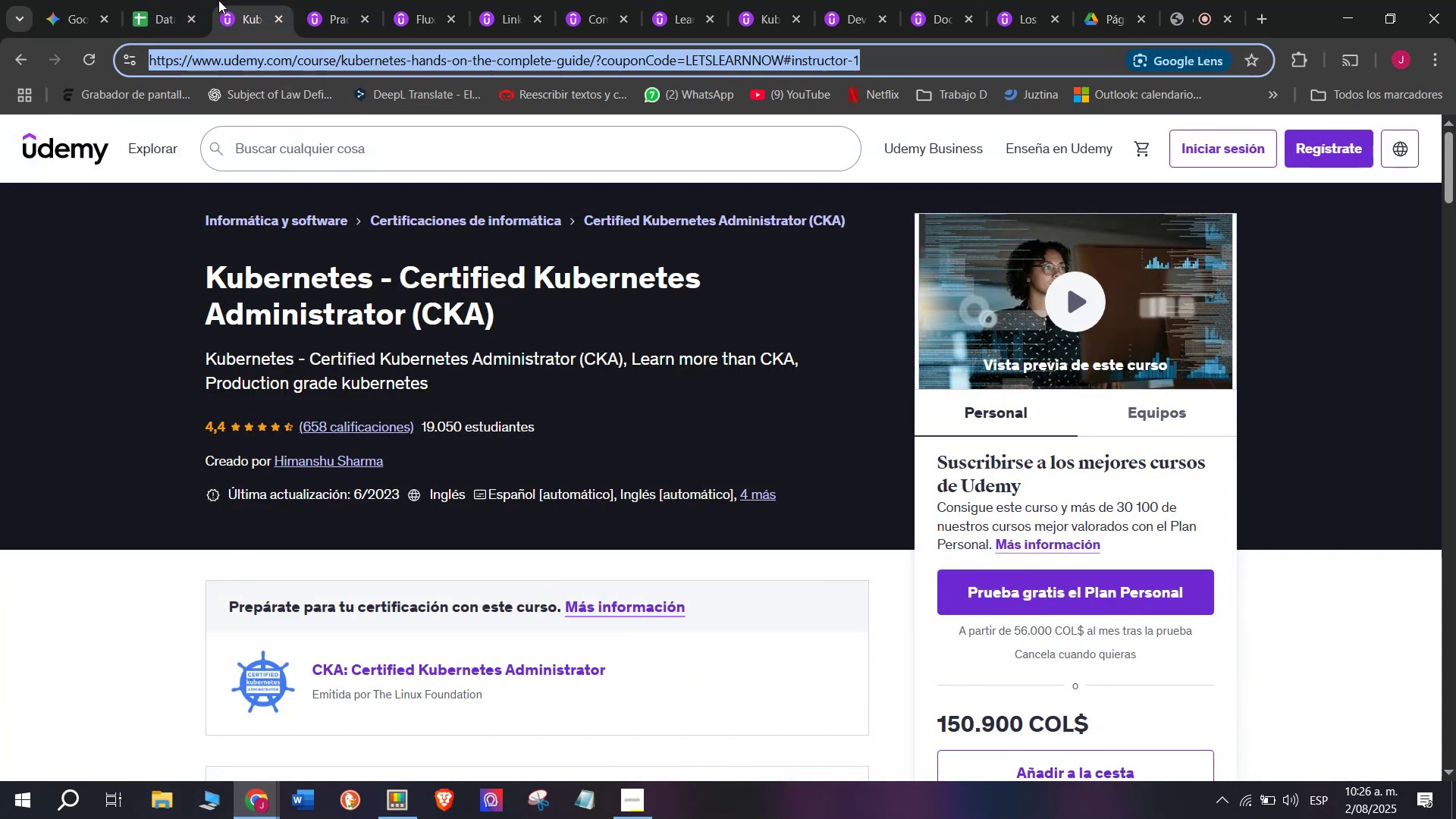 
key(Break)
 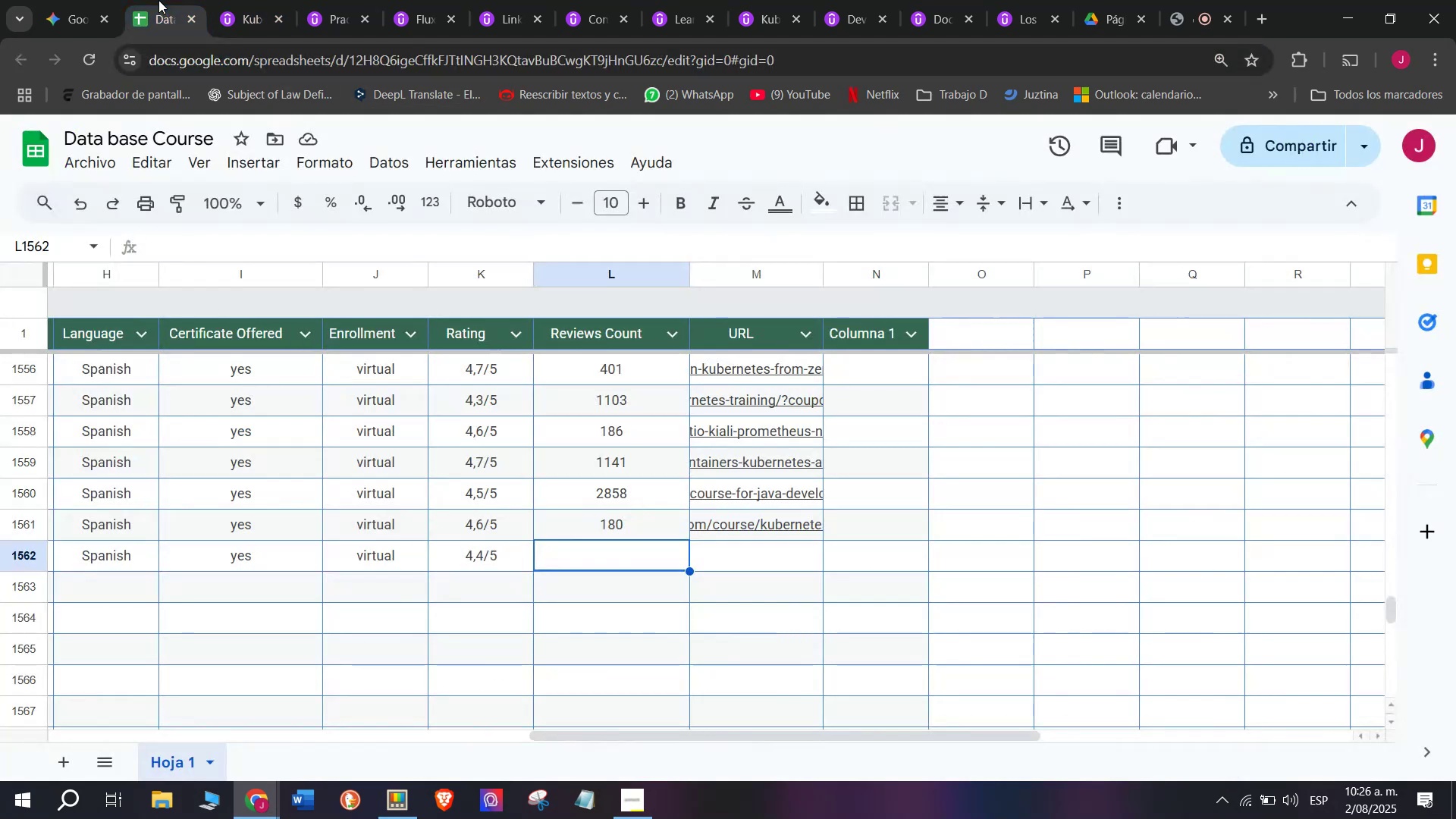 
key(Control+C)
 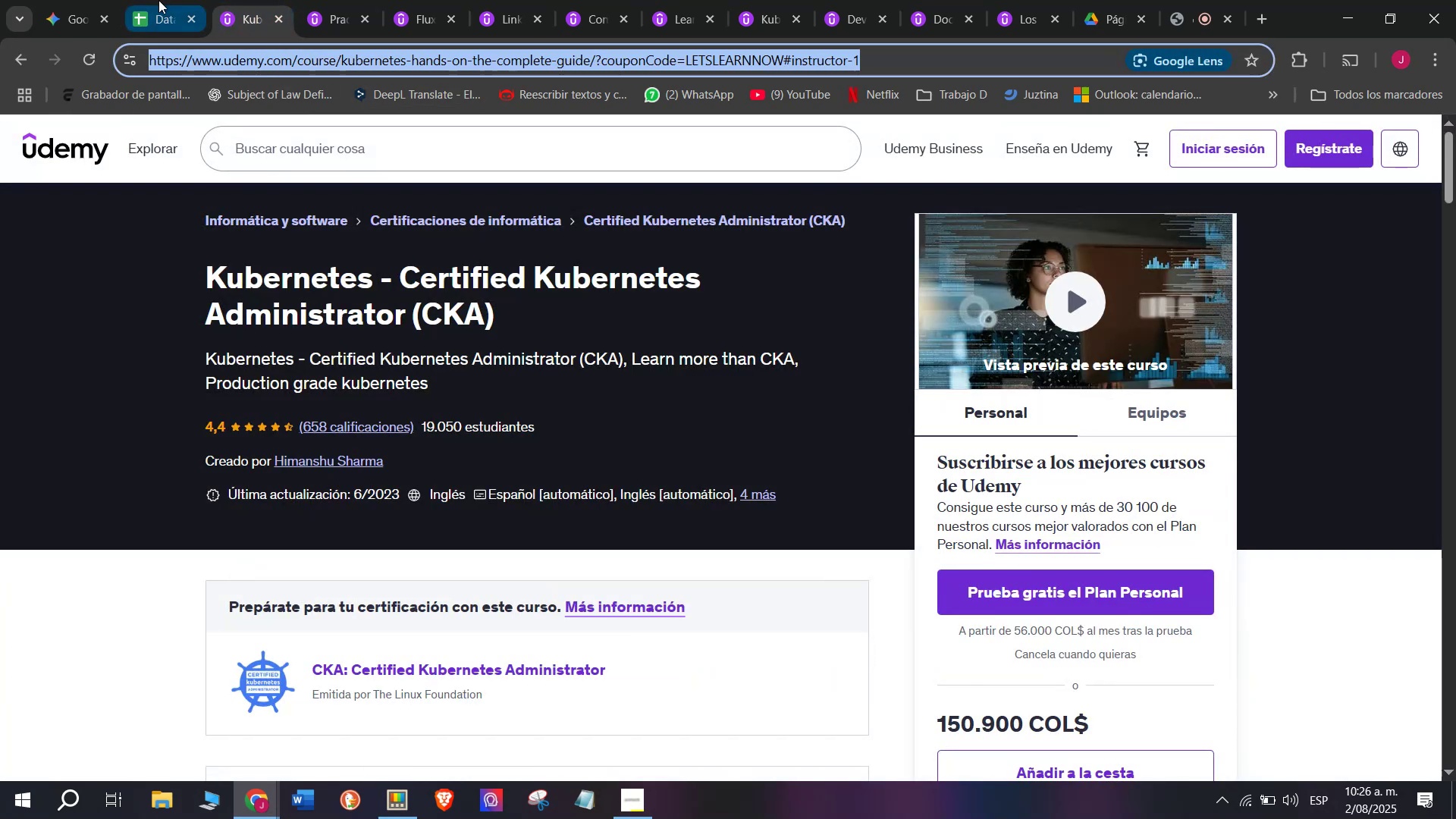 
left_click([158, 0])
 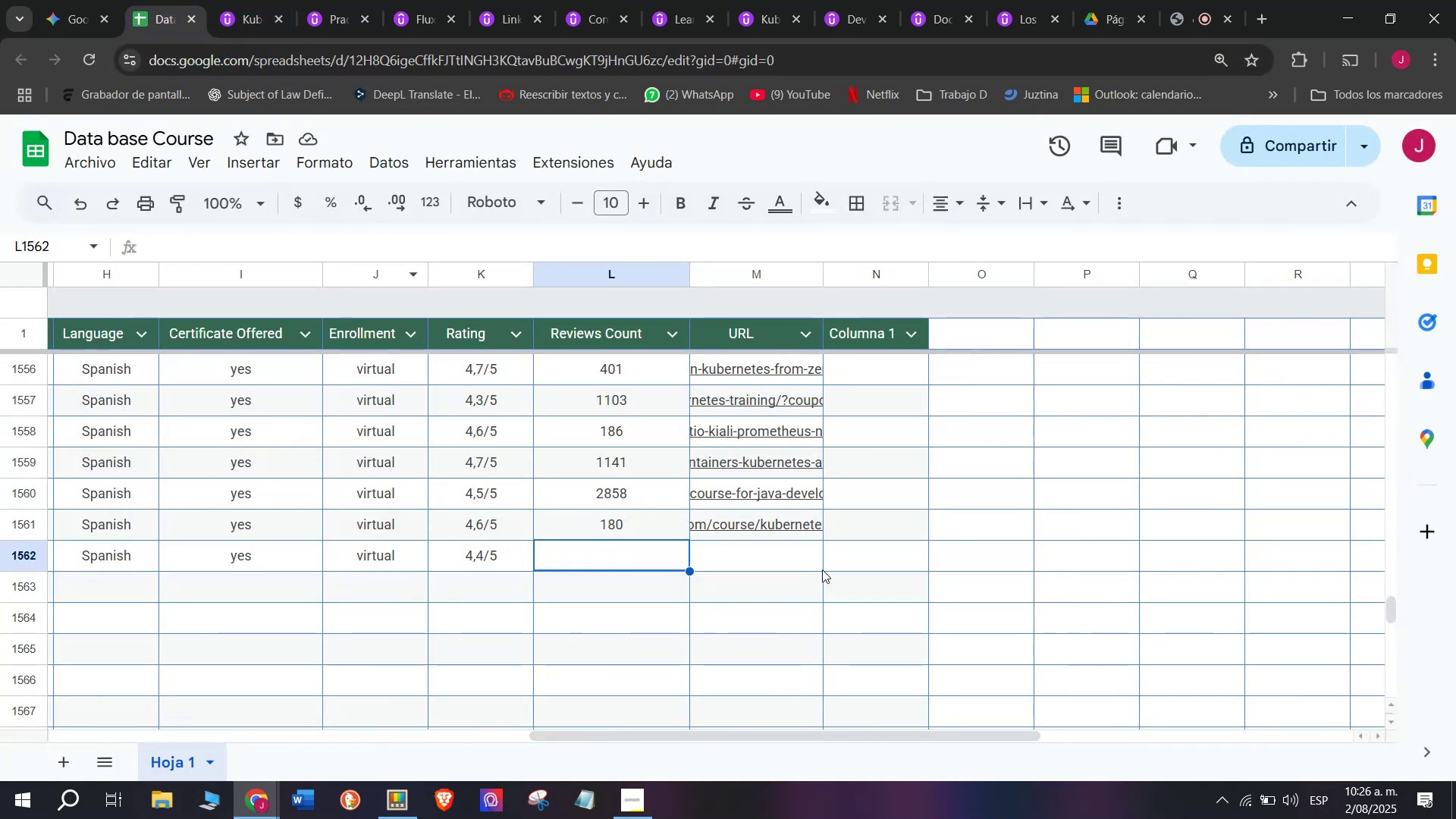 
double_click([783, 558])
 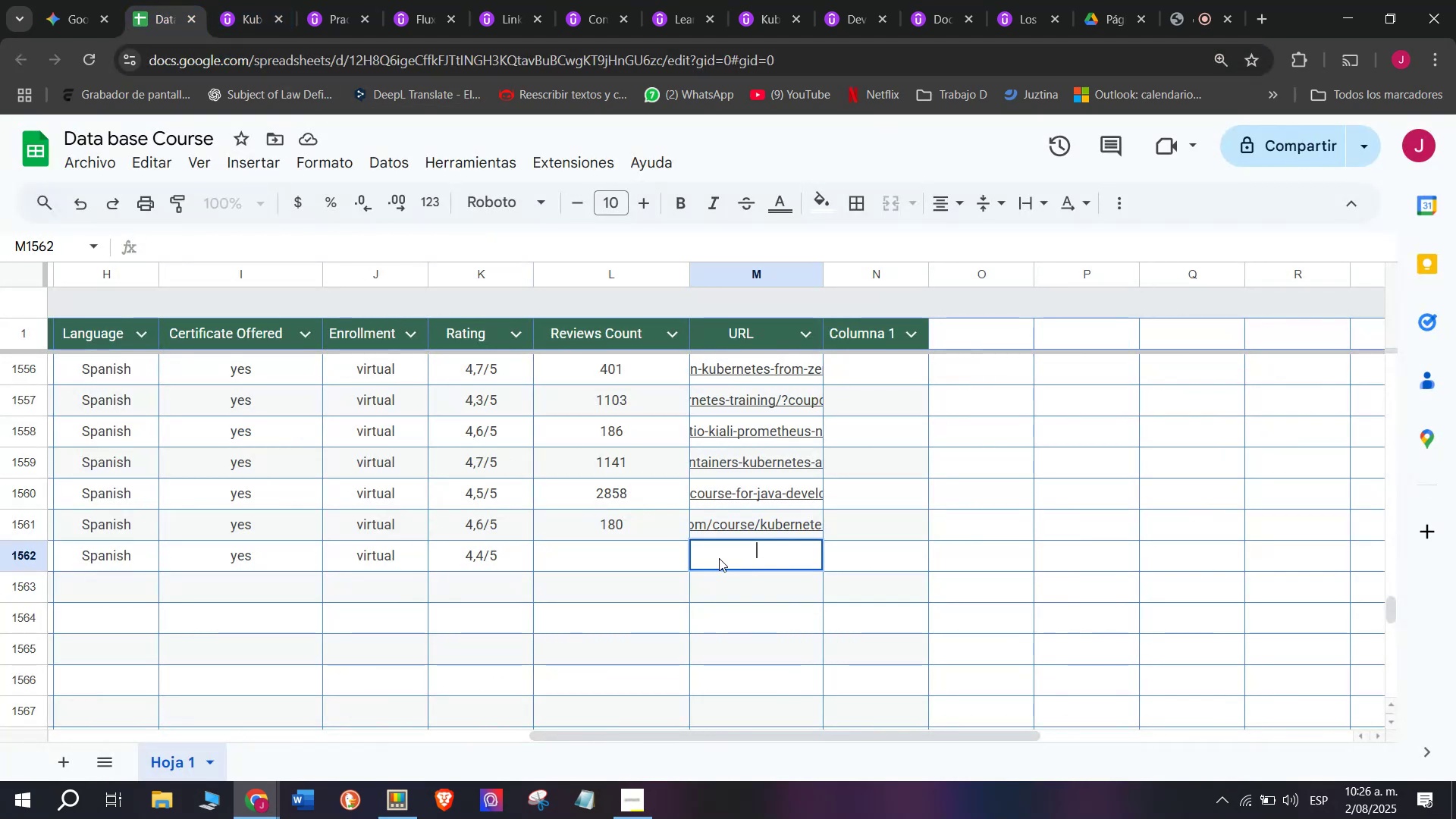 
key(Z)
 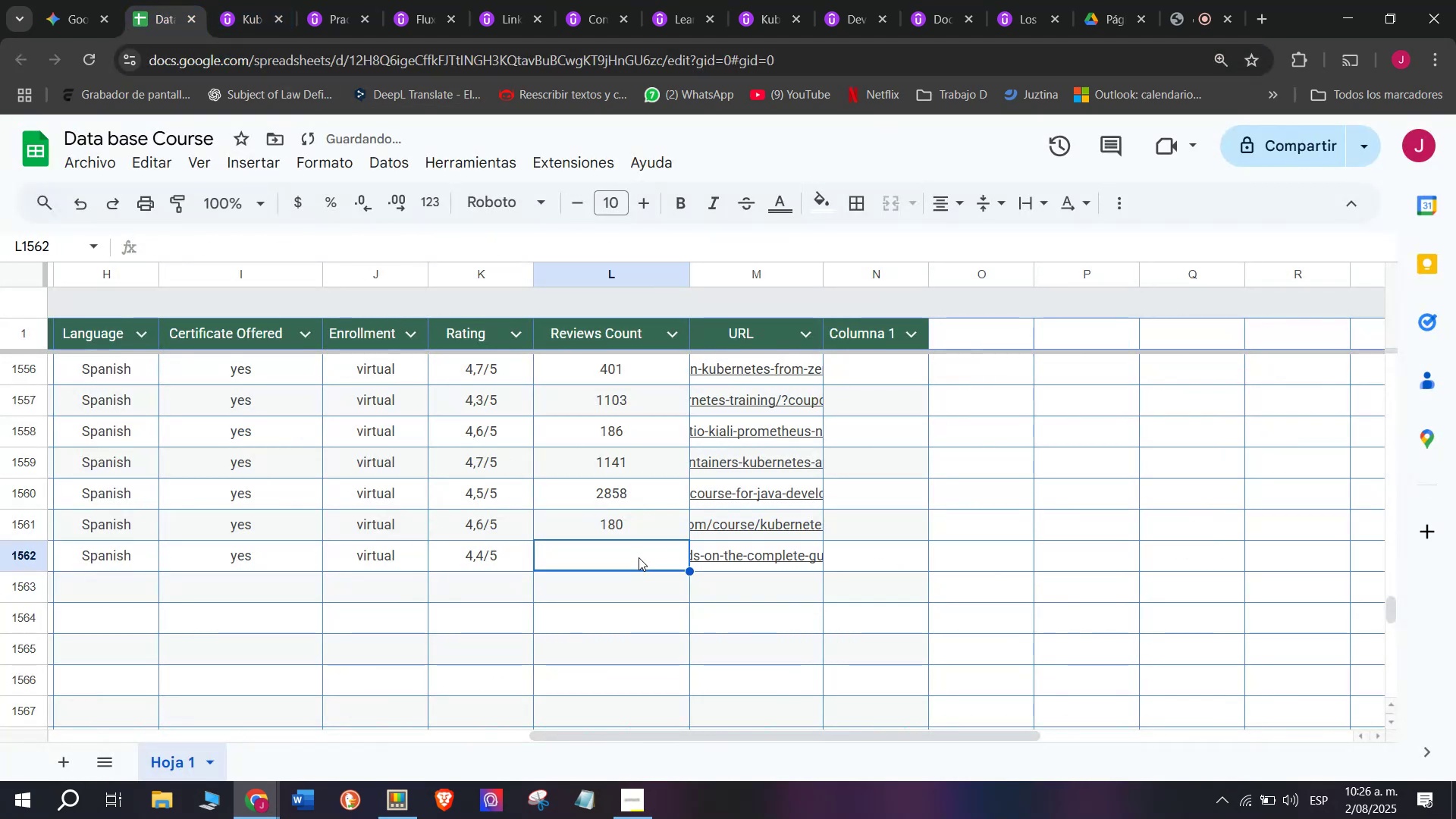 
key(Control+ControlLeft)
 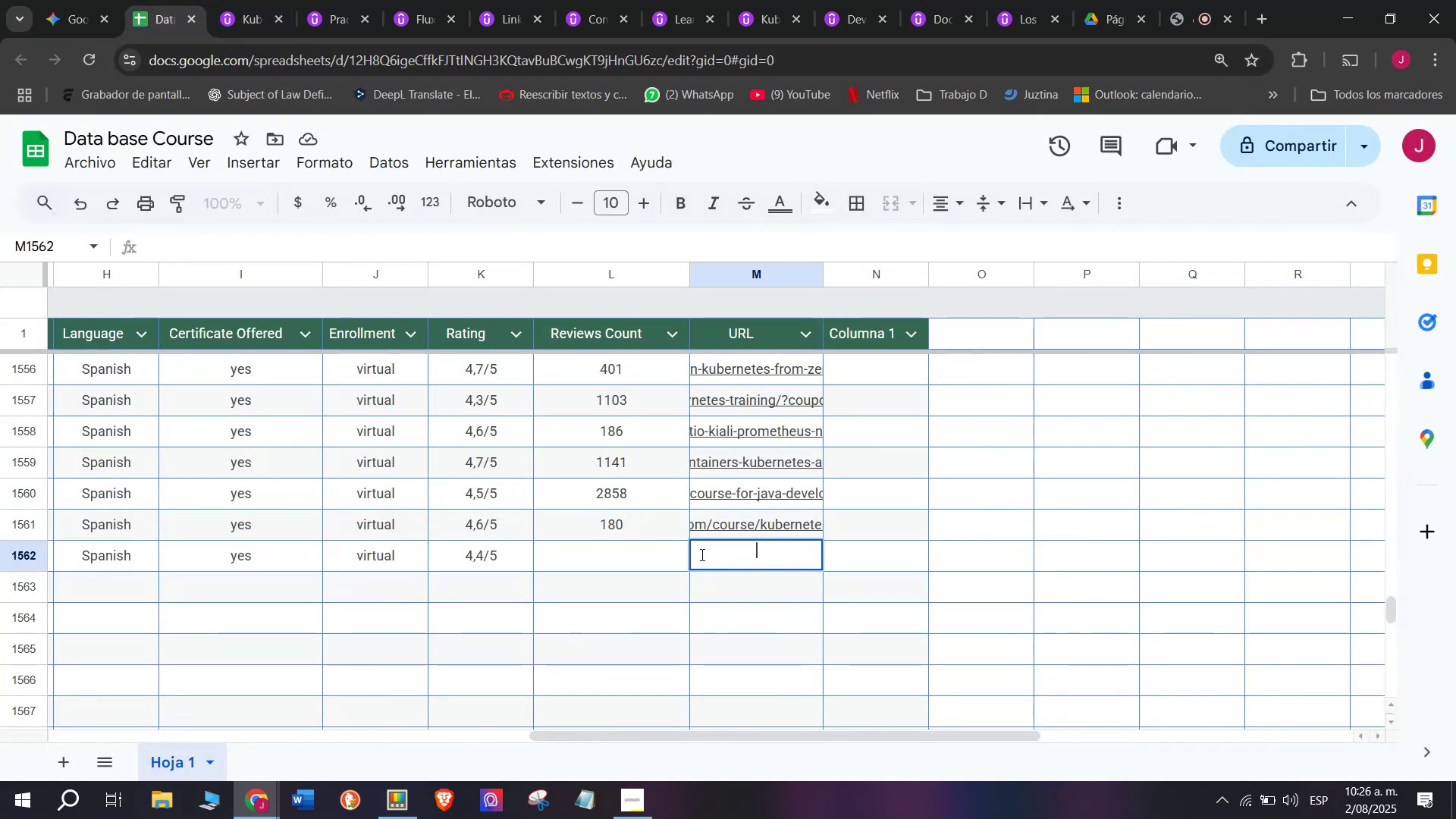 
key(Control+V)
 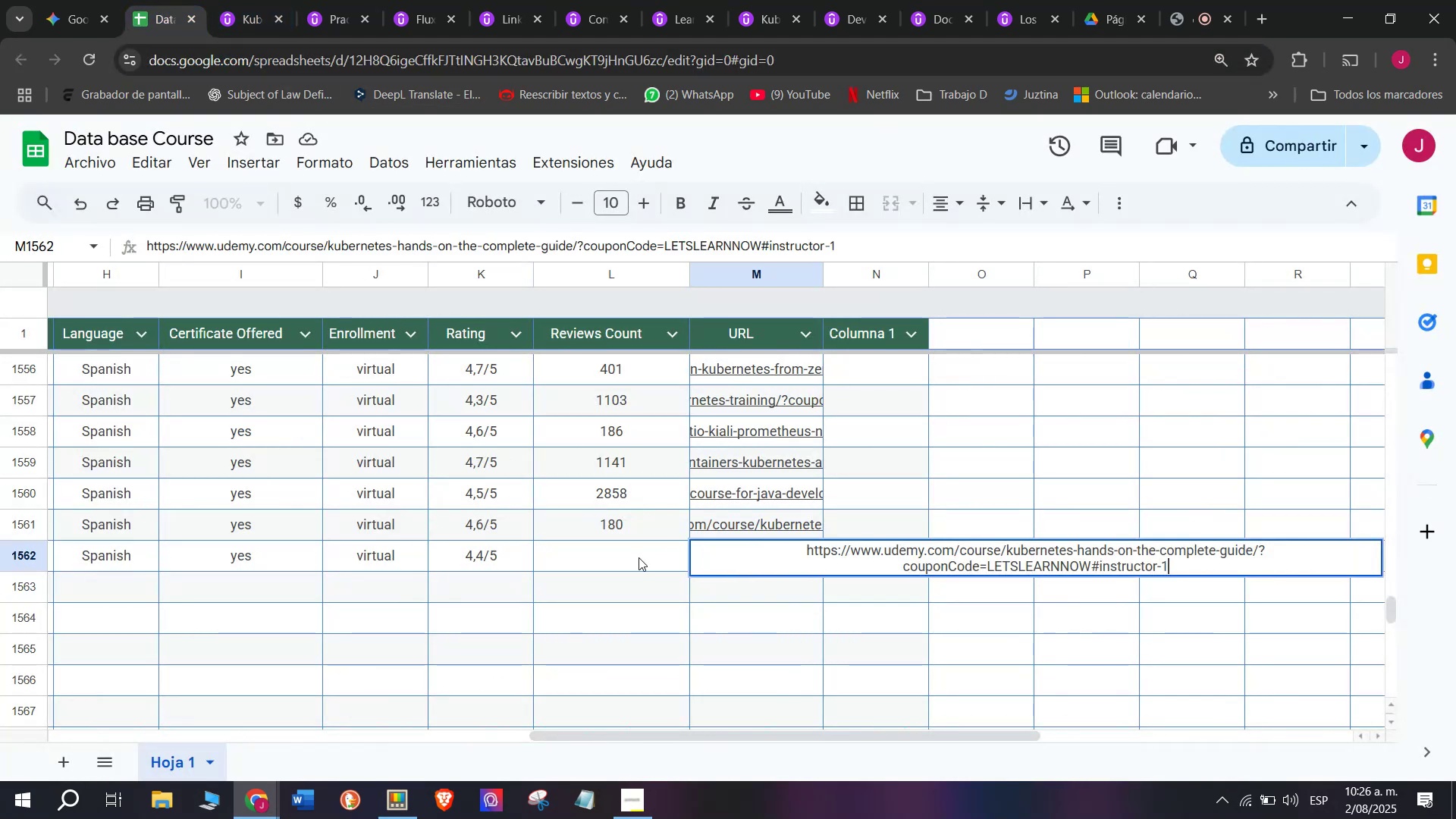 
left_click([639, 557])
 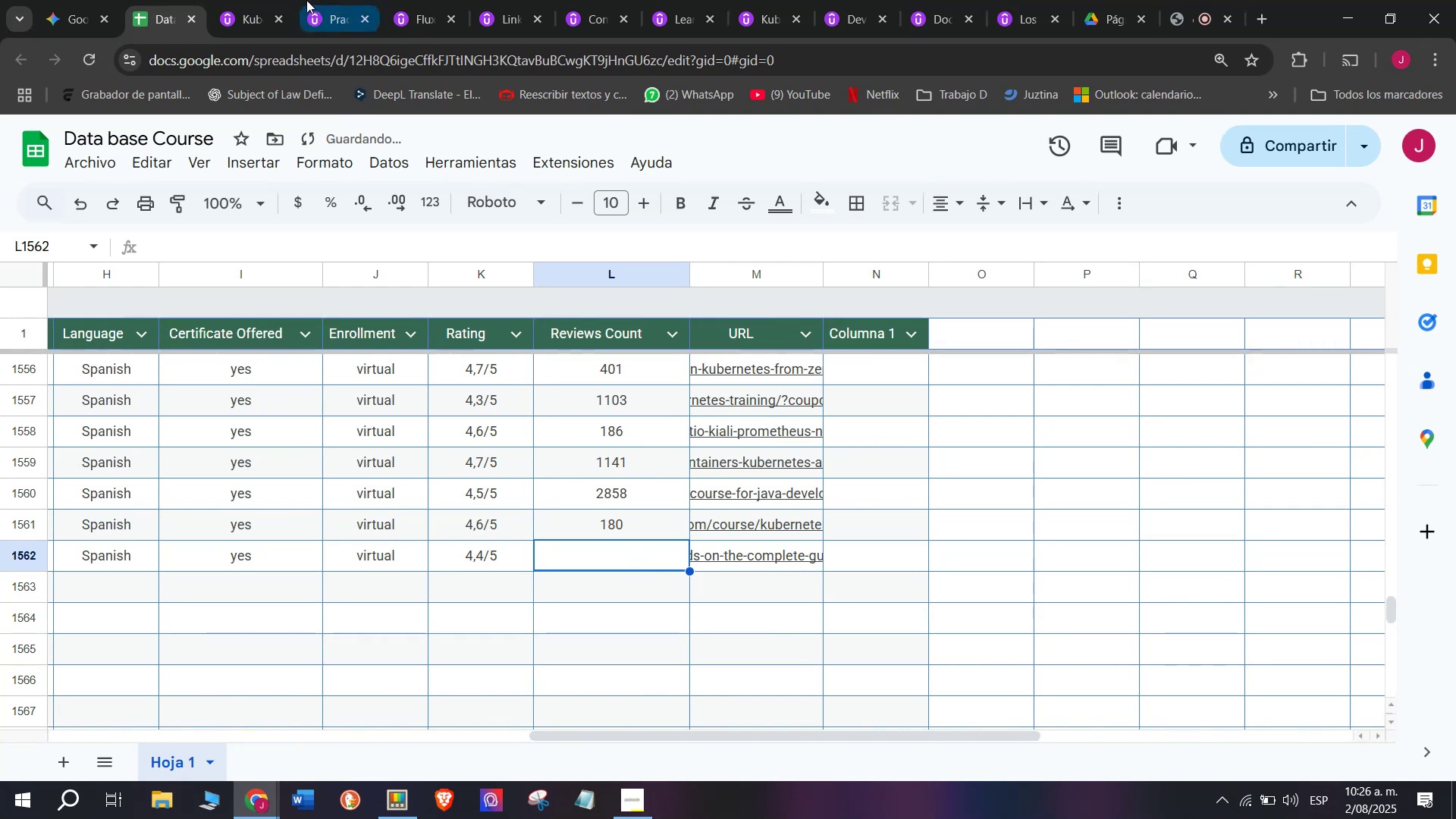 
left_click([227, 0])
 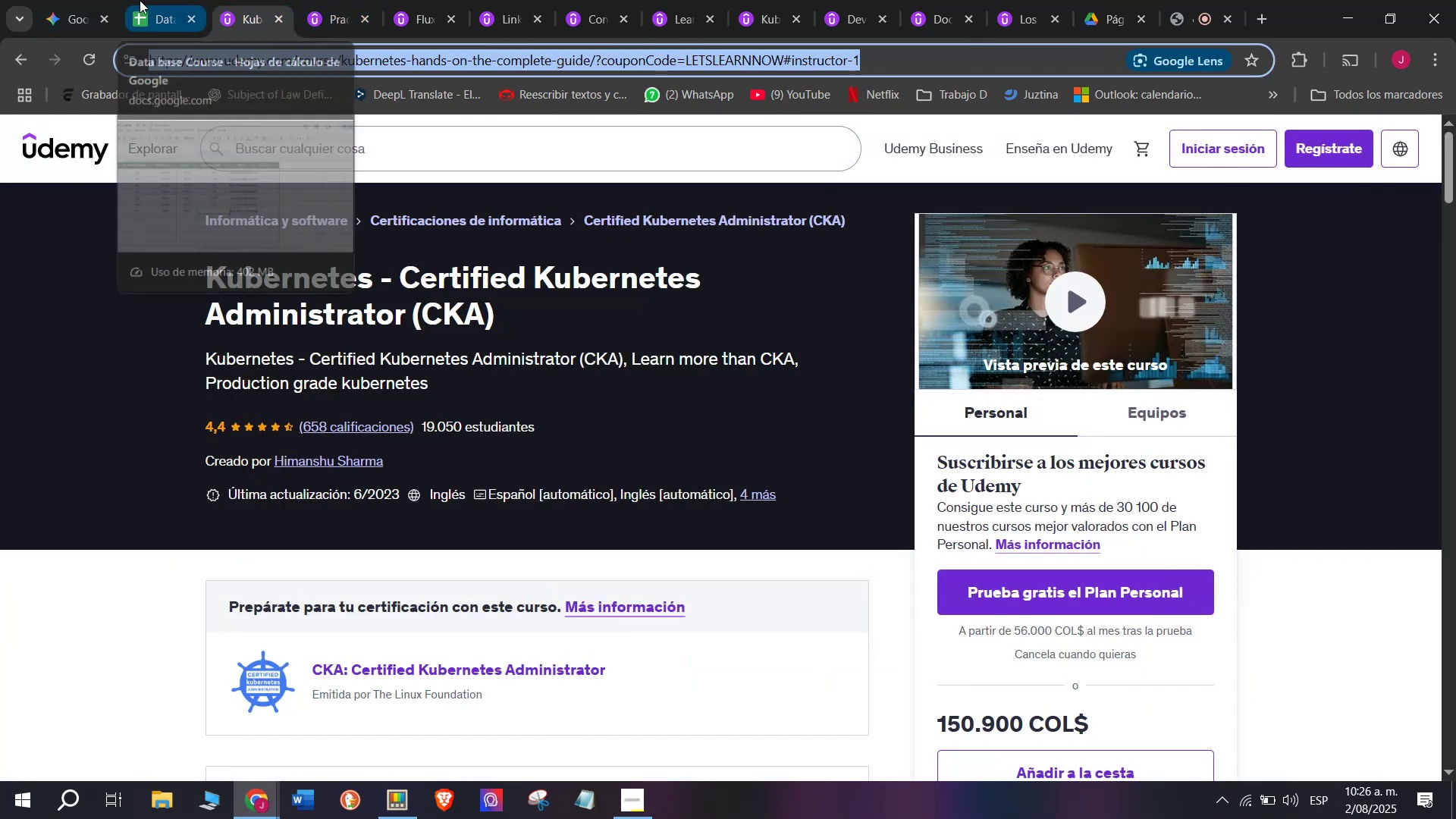 
left_click([140, 0])
 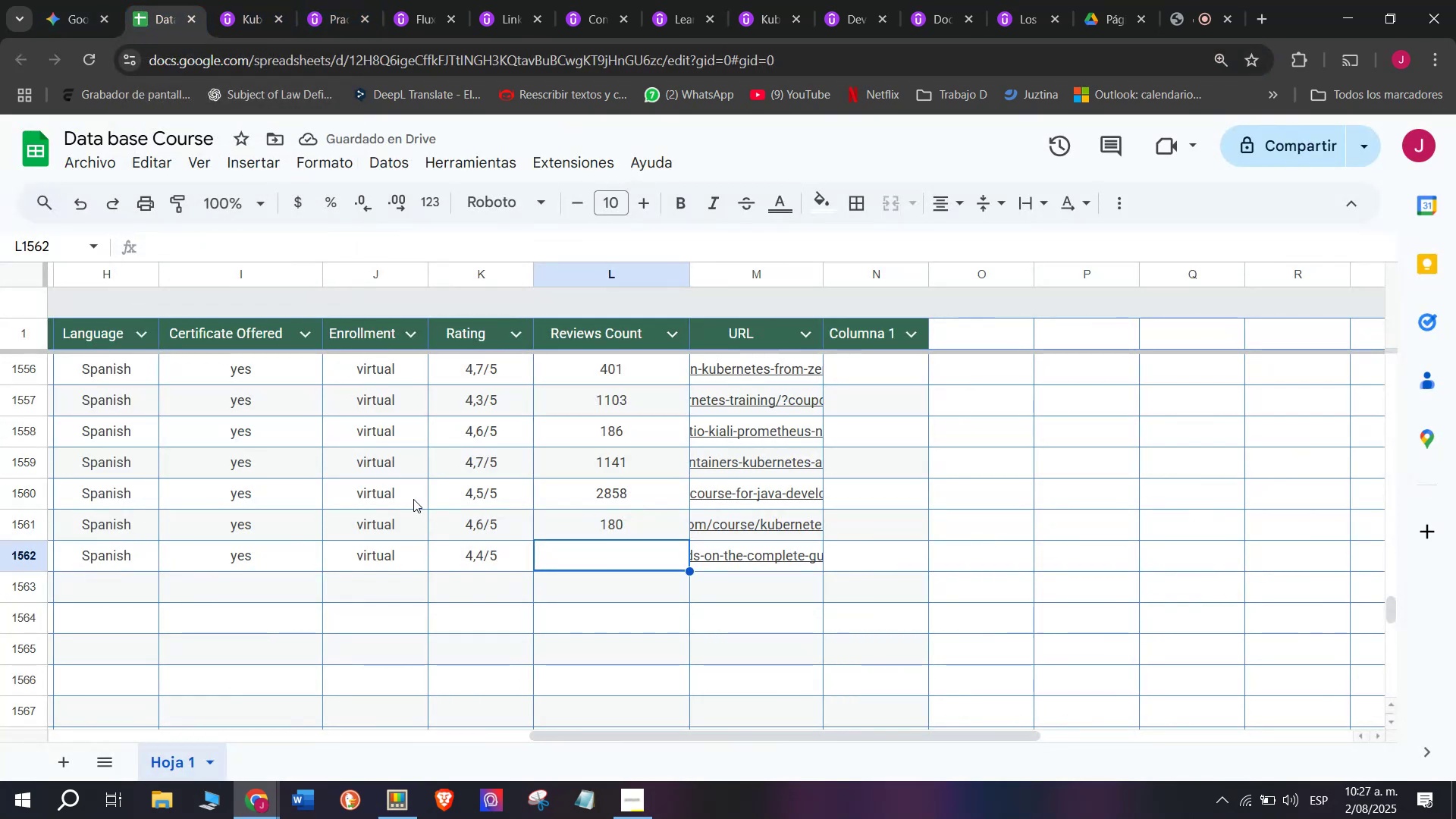 
type(64)
key(Backspace)
type(58)
 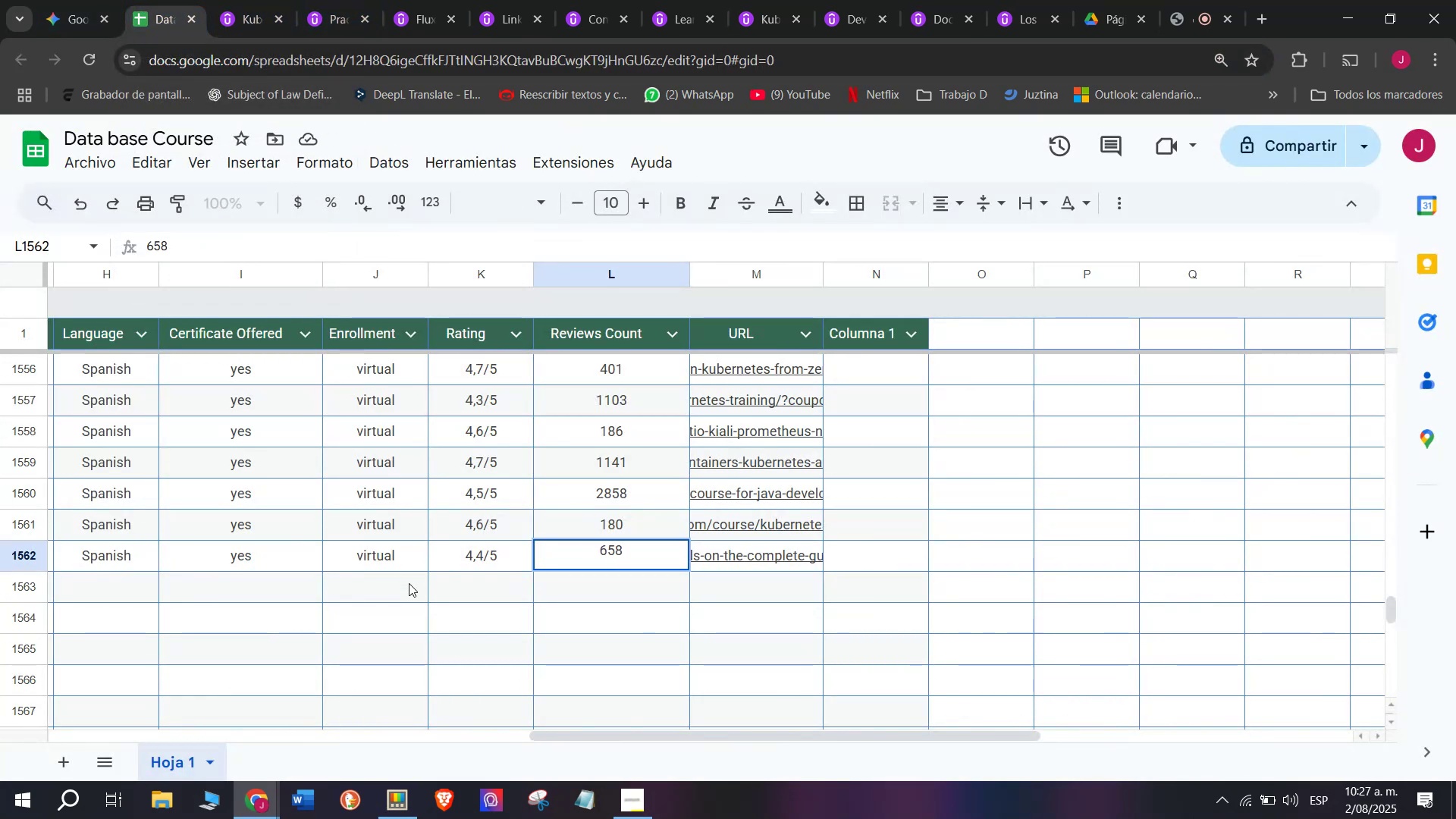 
left_click([419, 596])
 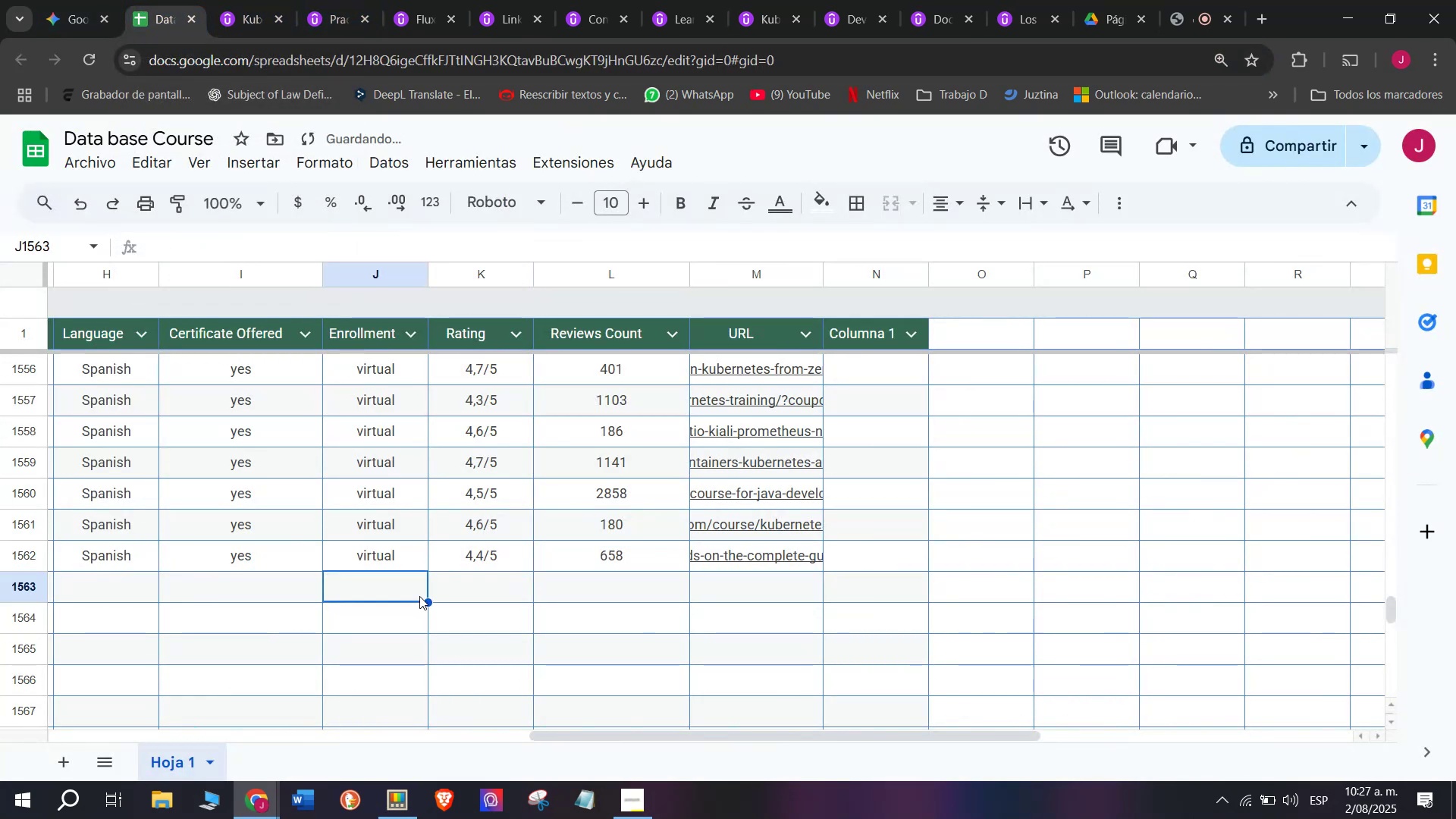 
scroll: coordinate [189, 573], scroll_direction: up, amount: 3.0
 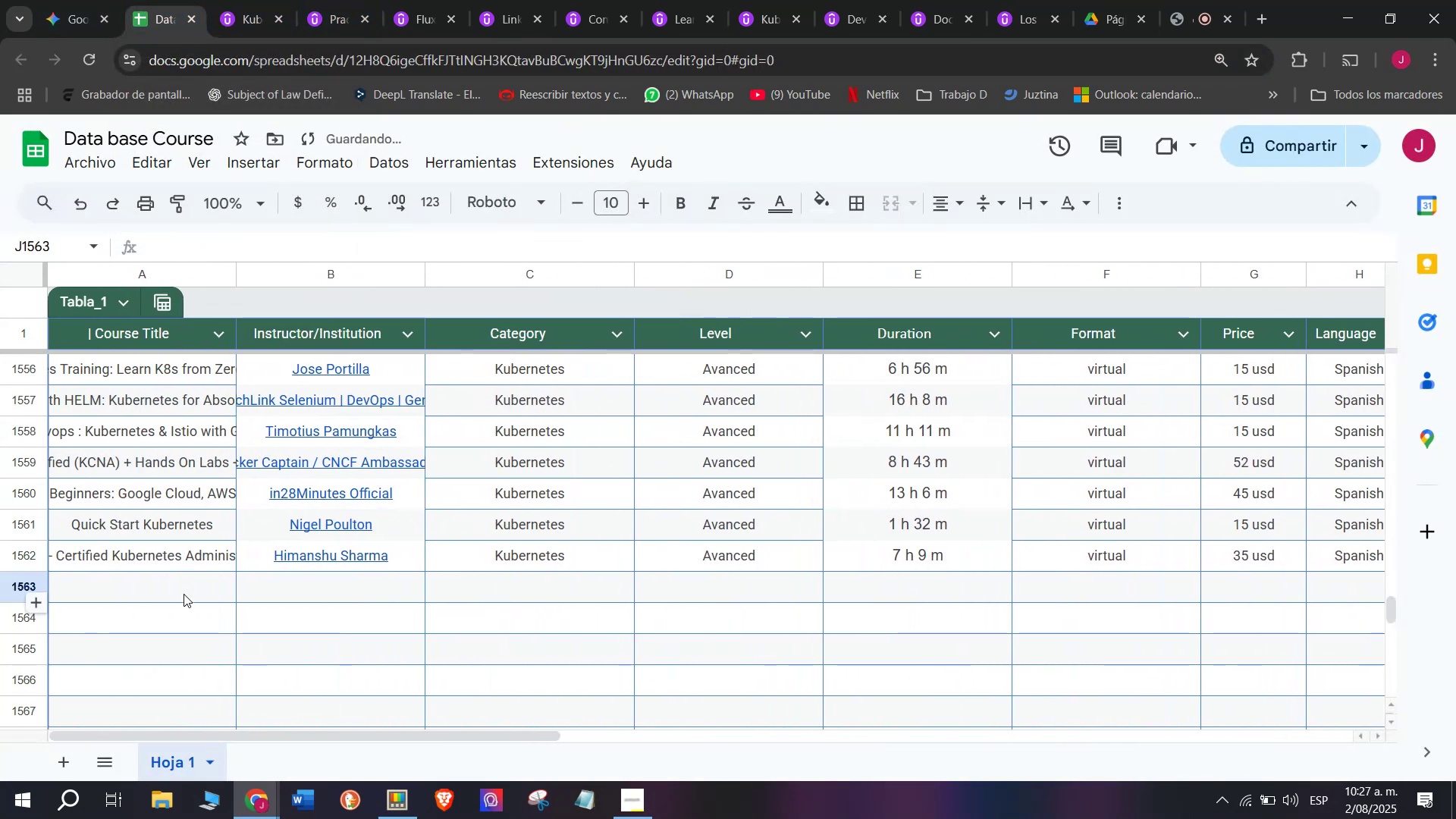 
left_click([184, 594])
 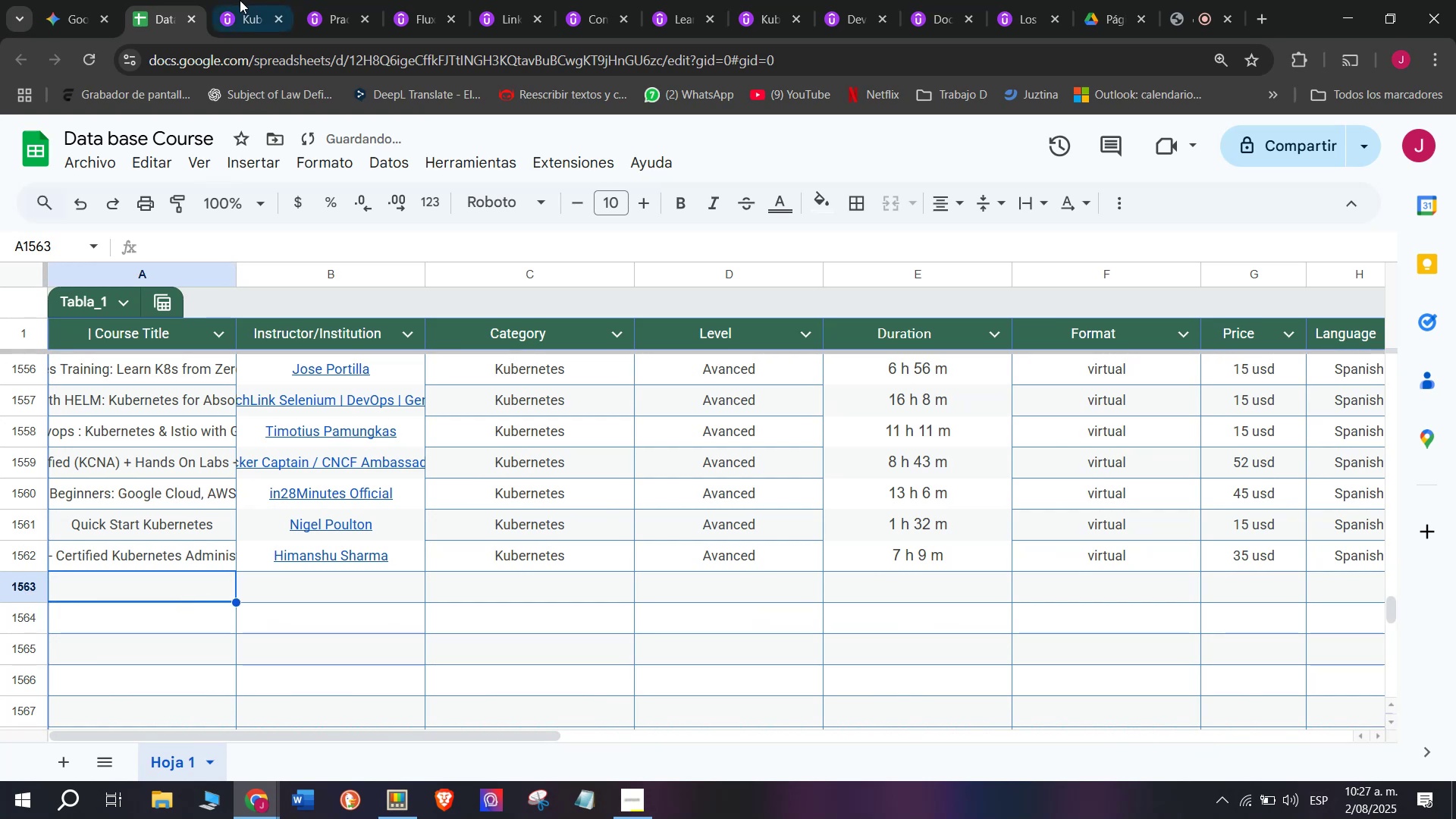 
left_click([253, 0])
 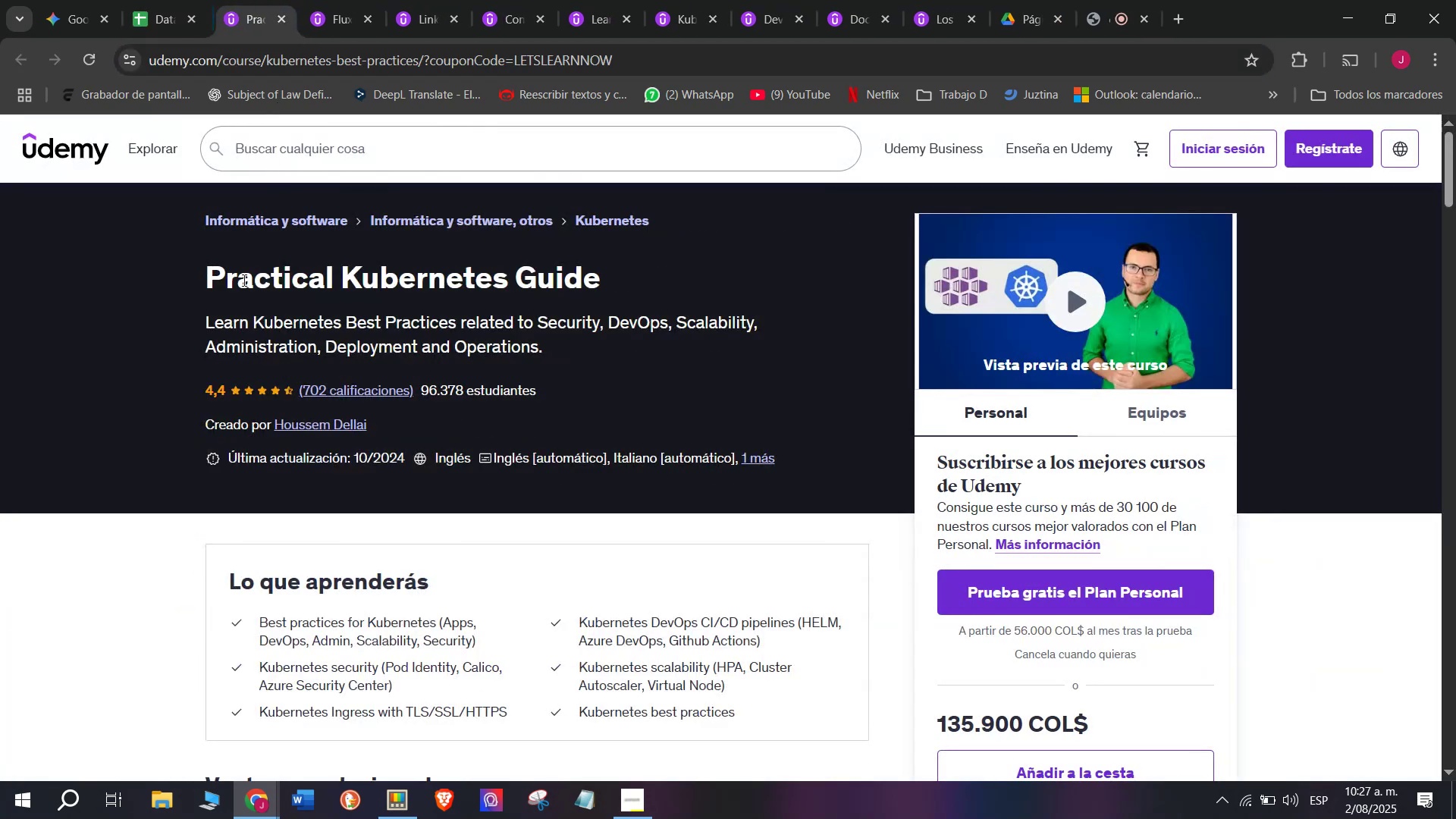 
left_click_drag(start_coordinate=[203, 287], to_coordinate=[641, 286])
 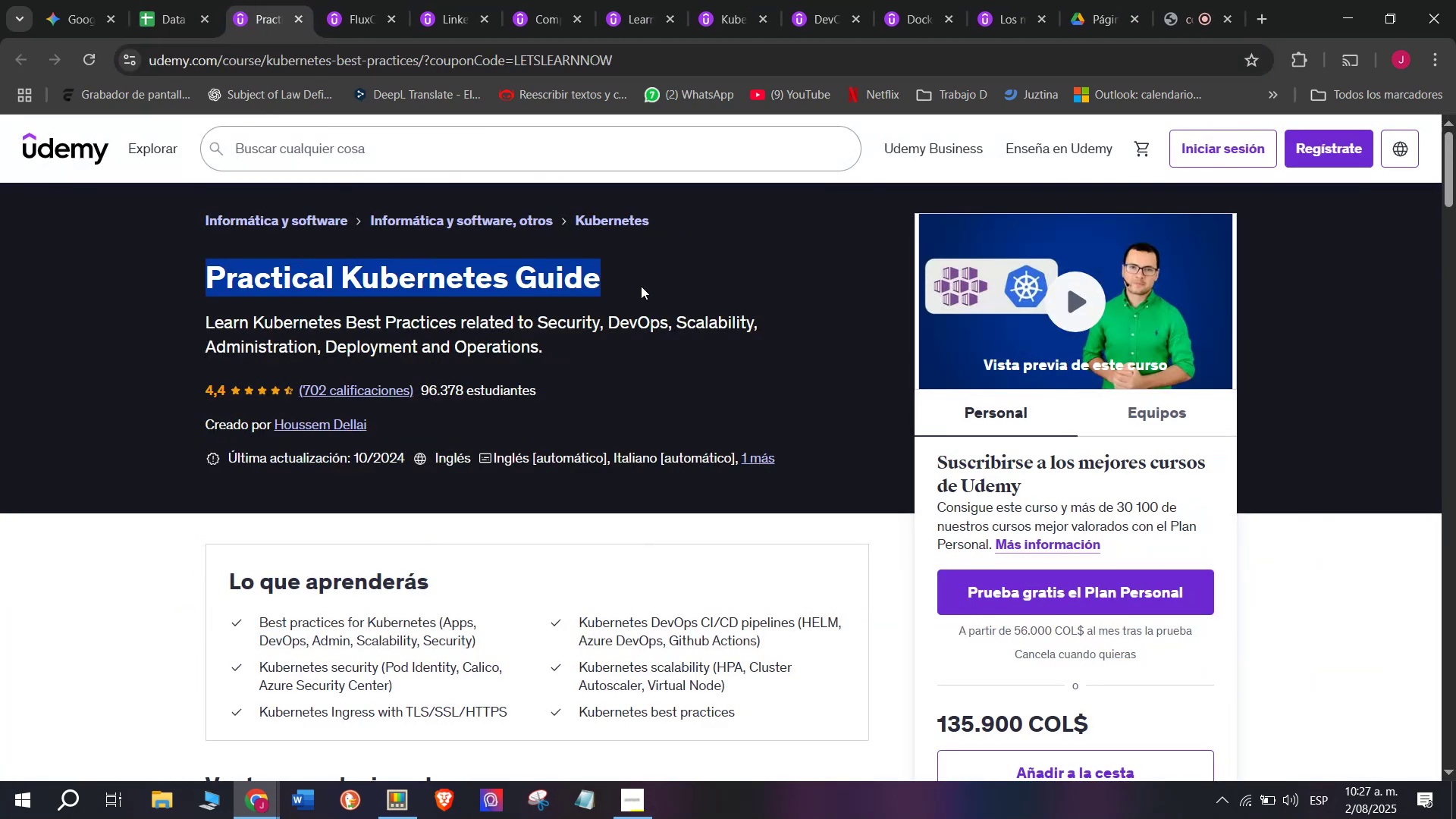 
key(Break)
 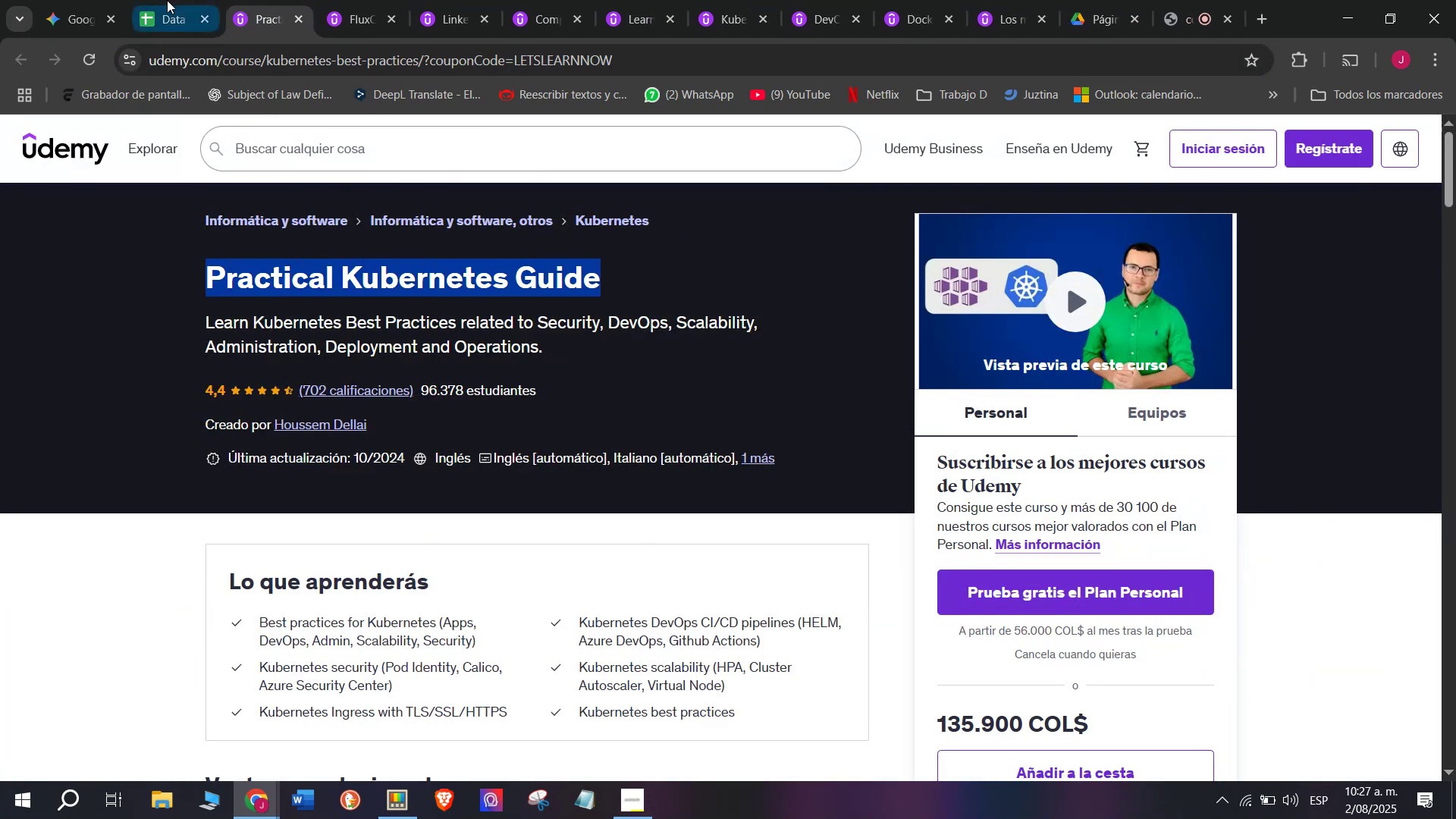 
key(Control+ControlLeft)
 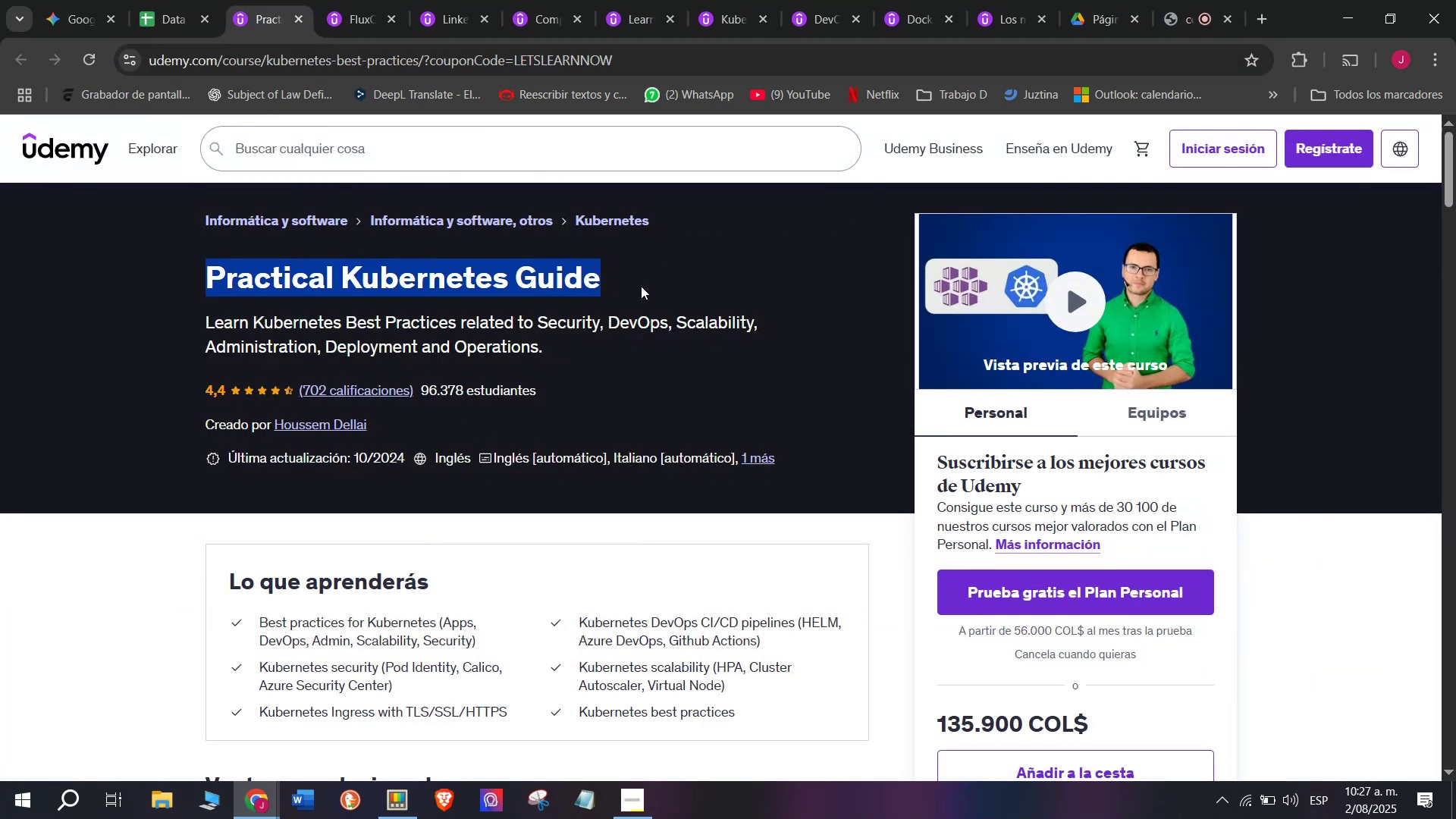 
key(Control+C)
 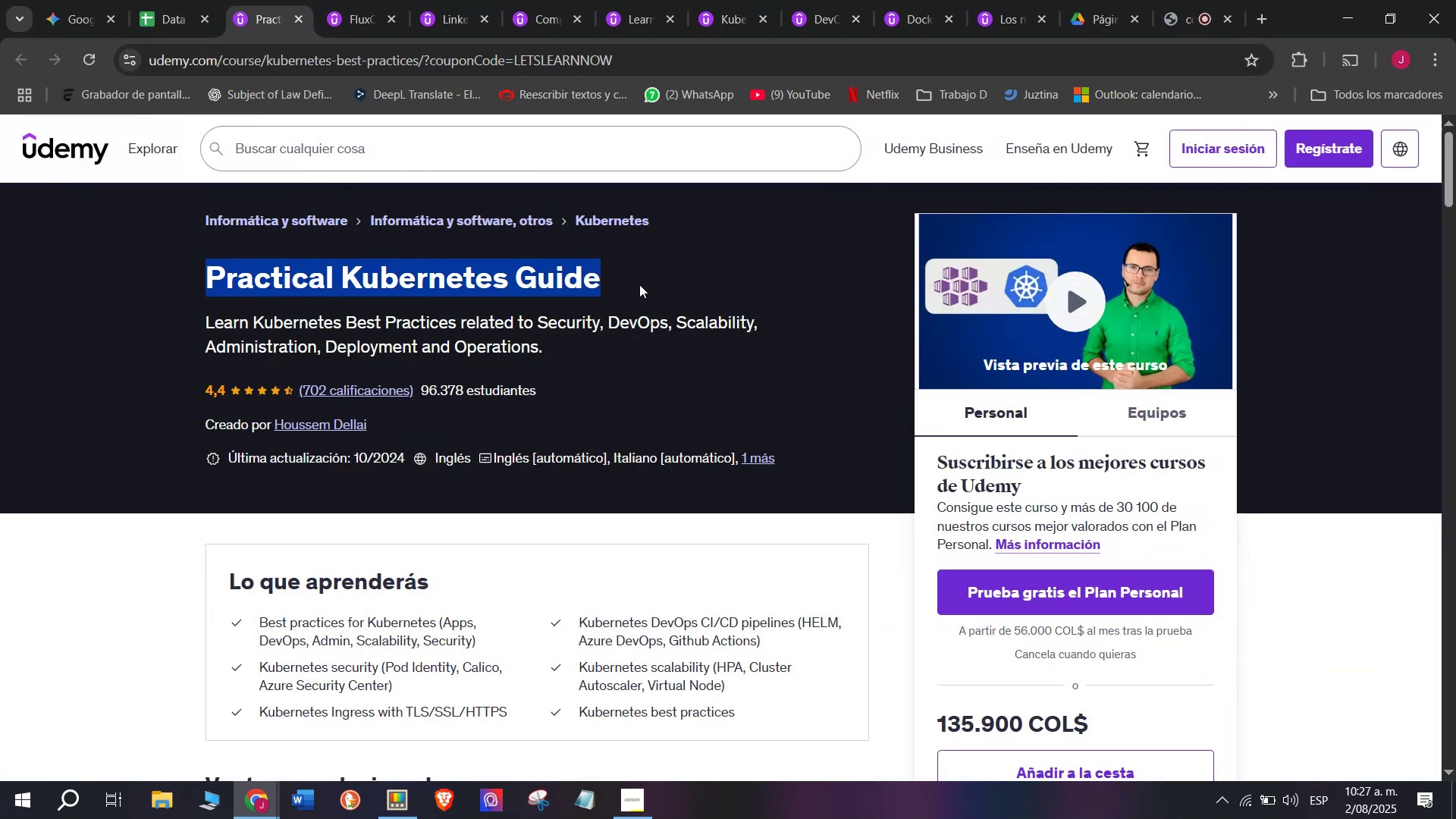 
key(Control+C)
 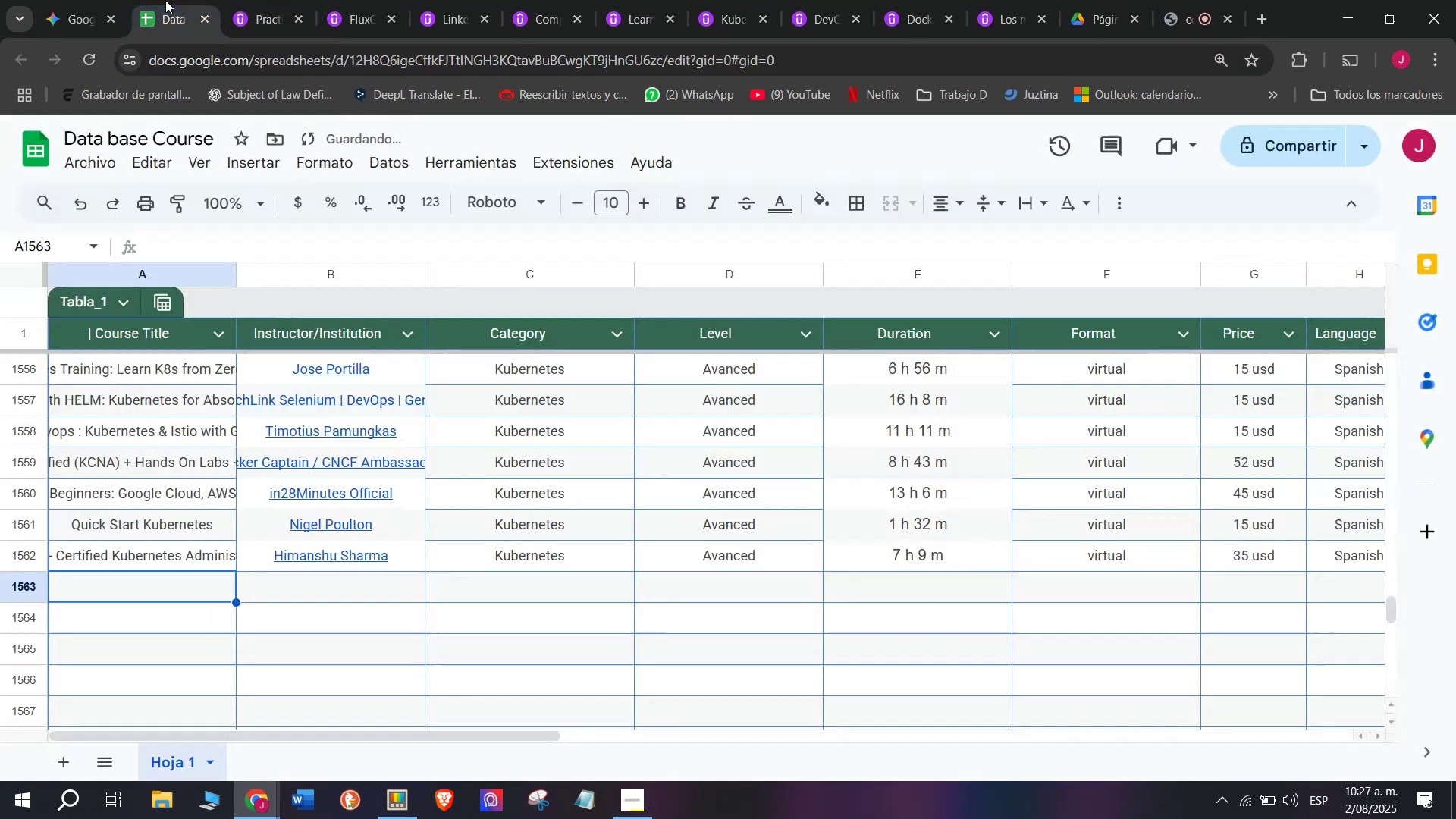 
key(Break)
 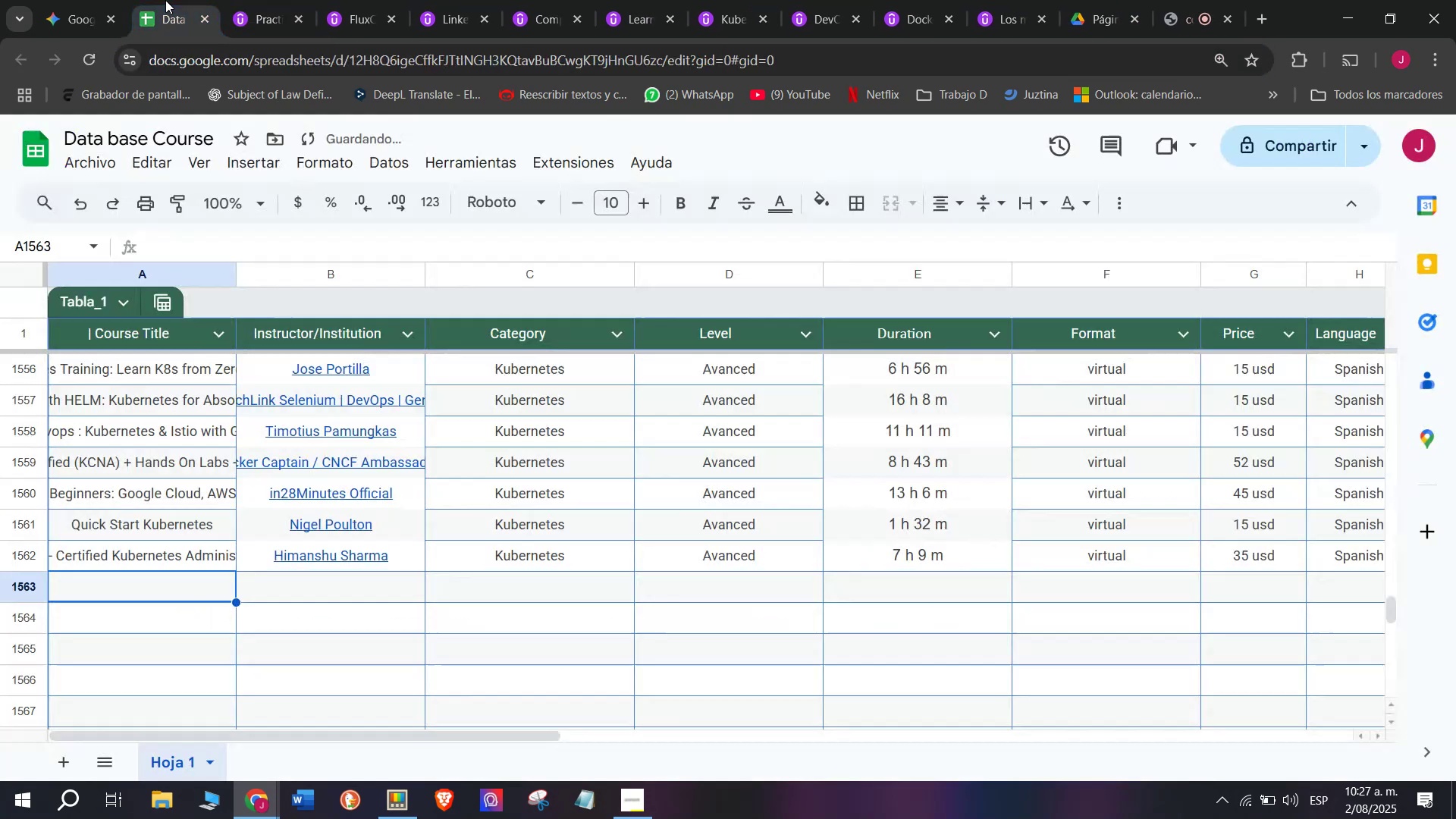 
key(Control+ControlLeft)
 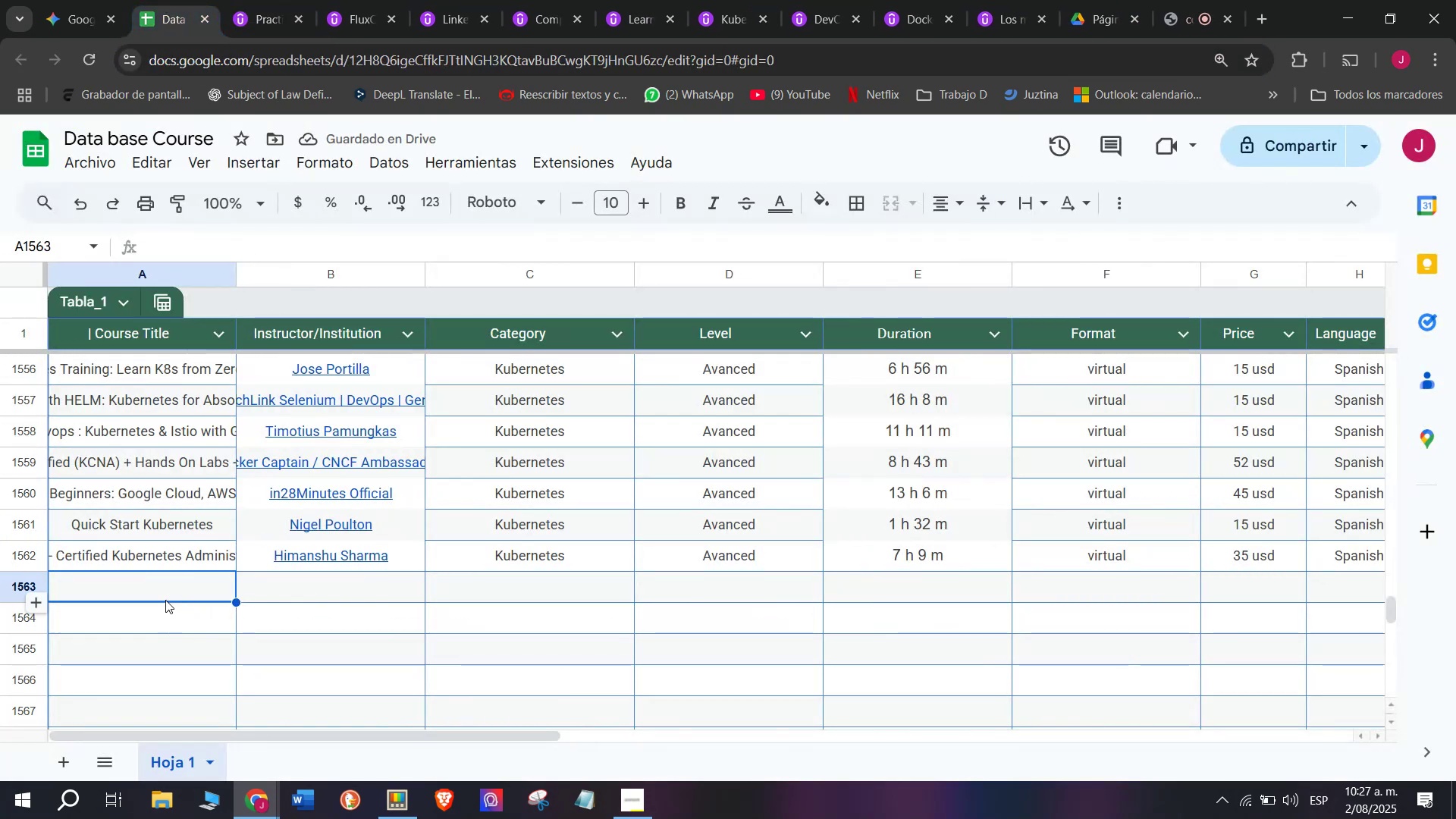 
double_click([165, 595])
 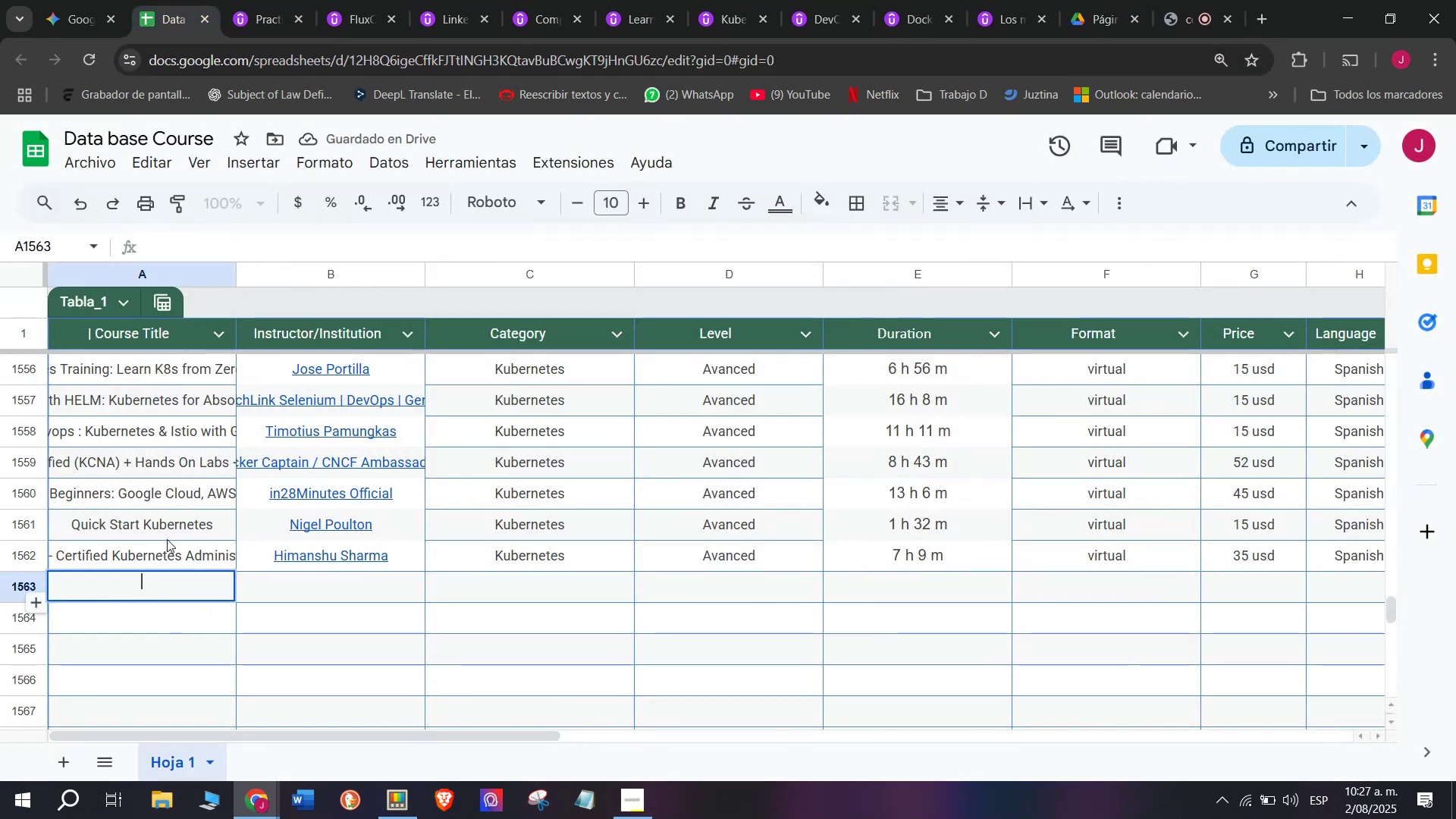 
key(Z)
 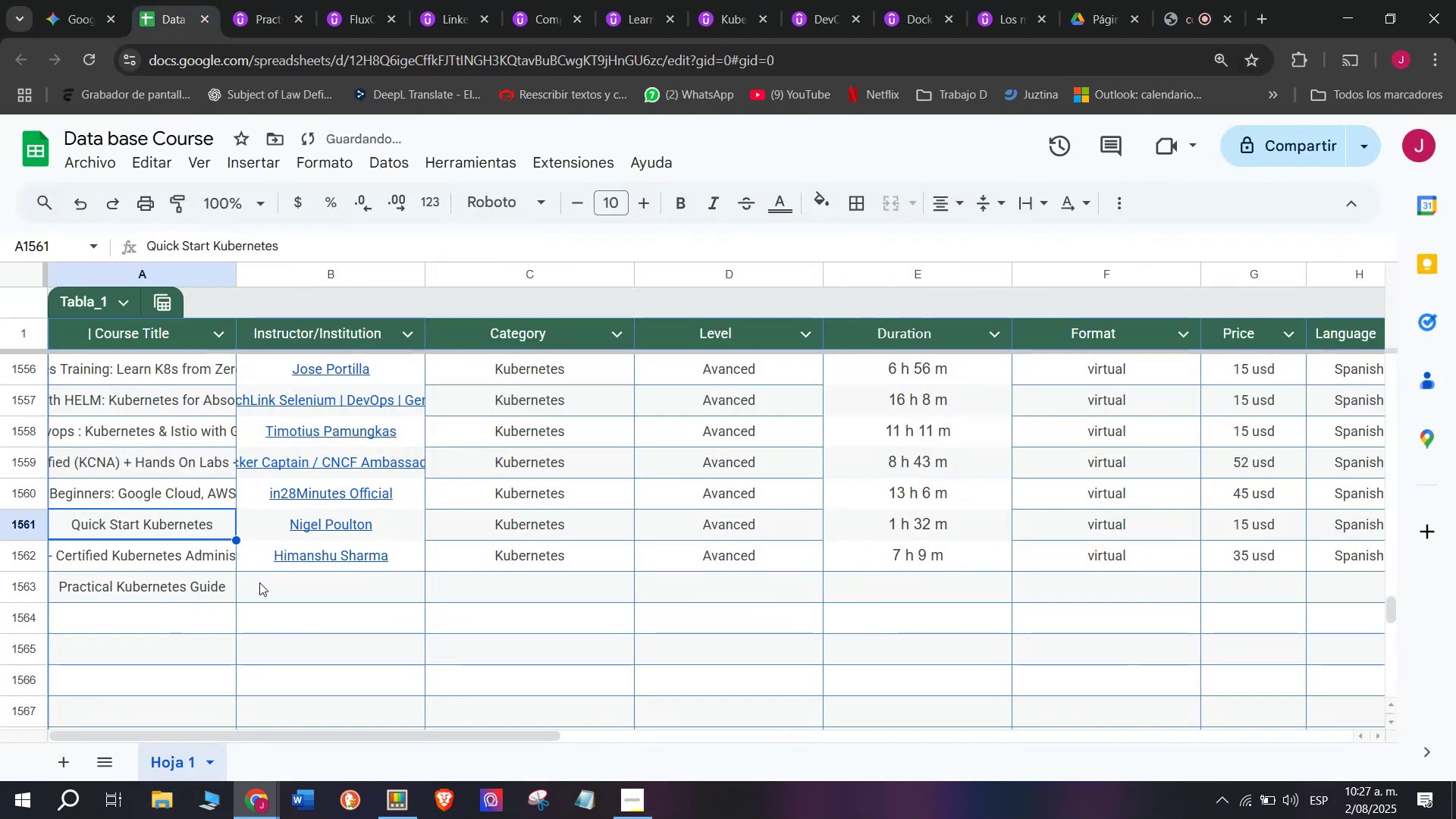 
key(Control+ControlLeft)
 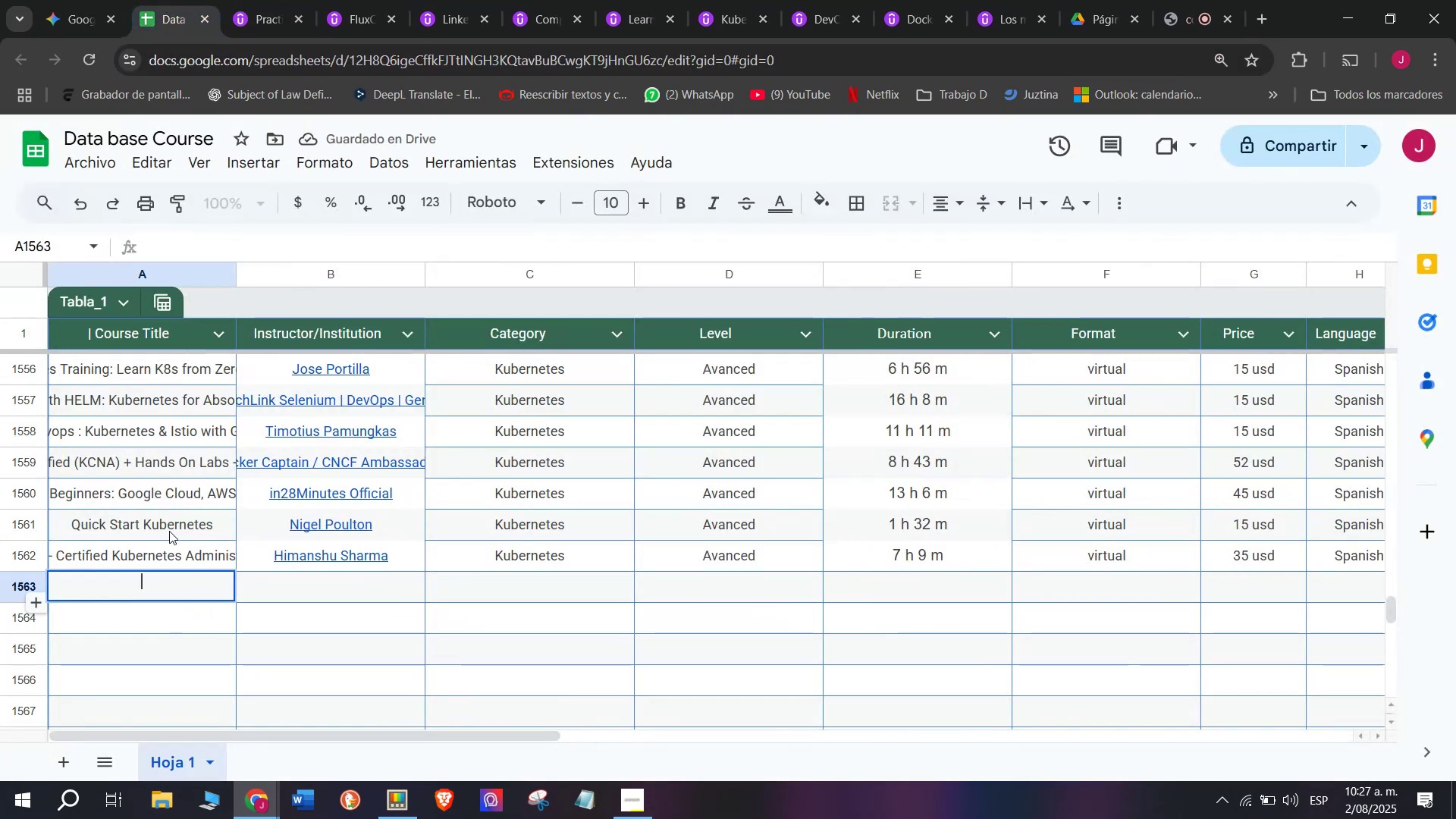 
key(Control+V)
 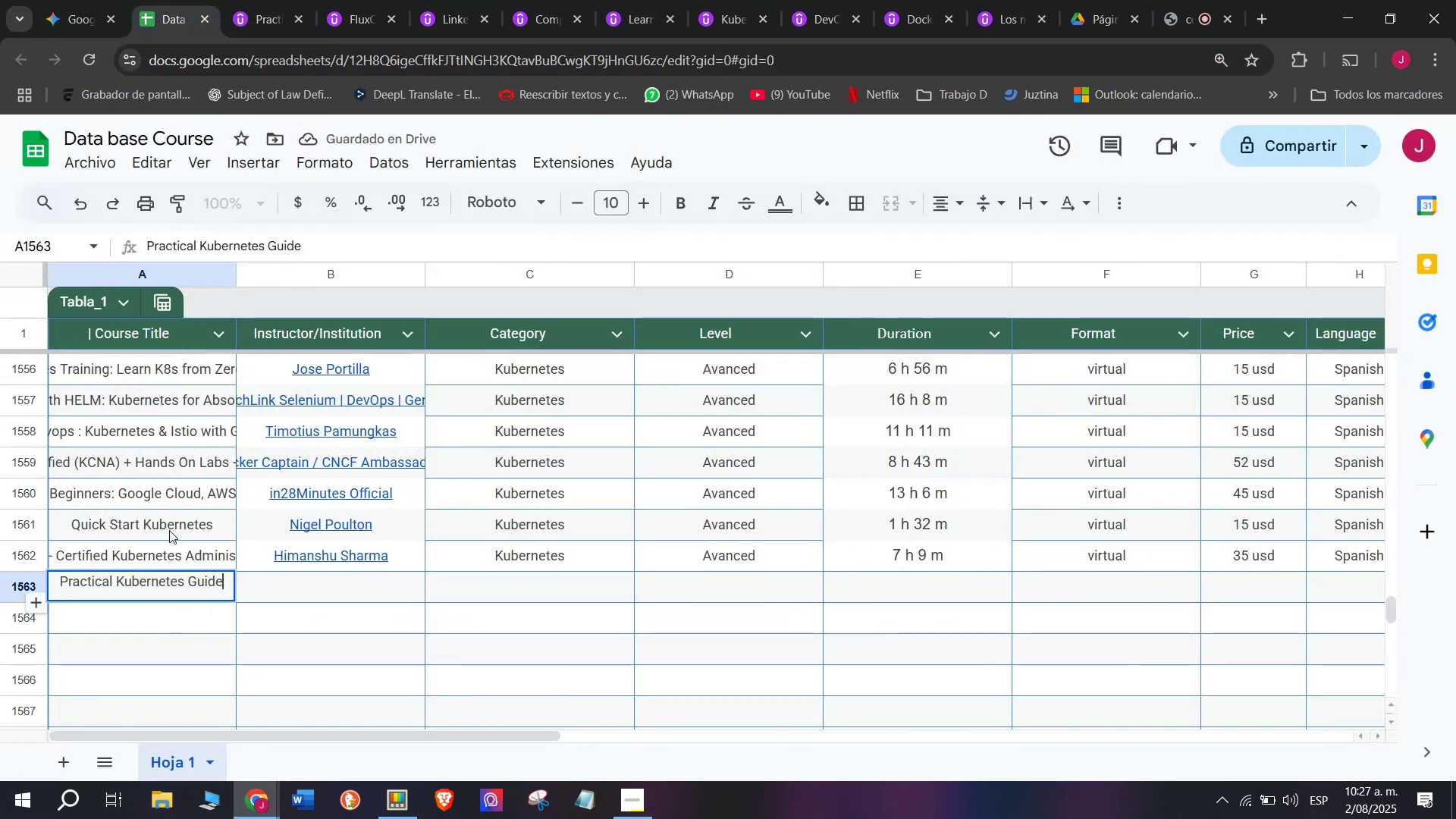 
triple_click([169, 530])
 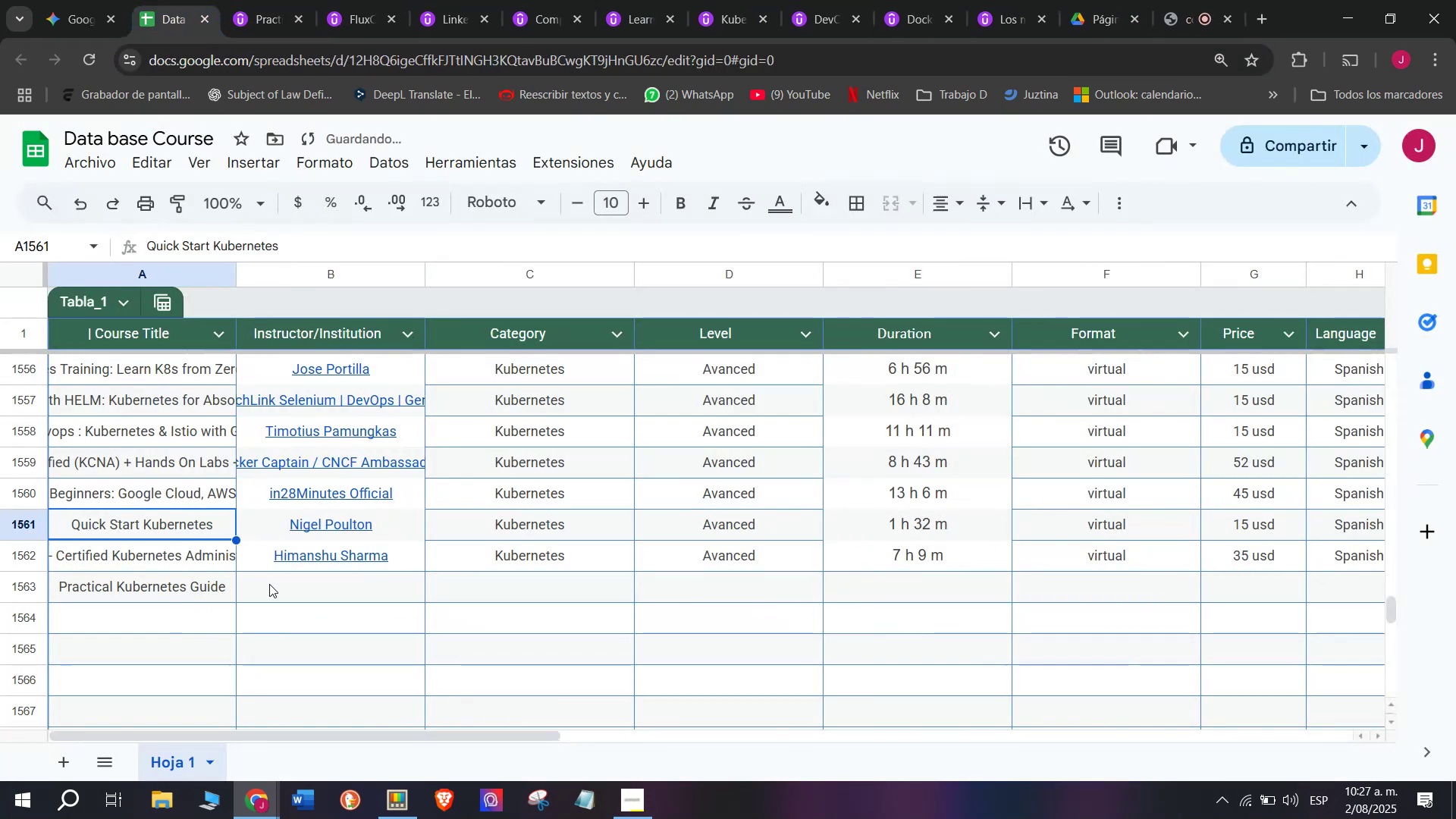 
triple_click([269, 584])
 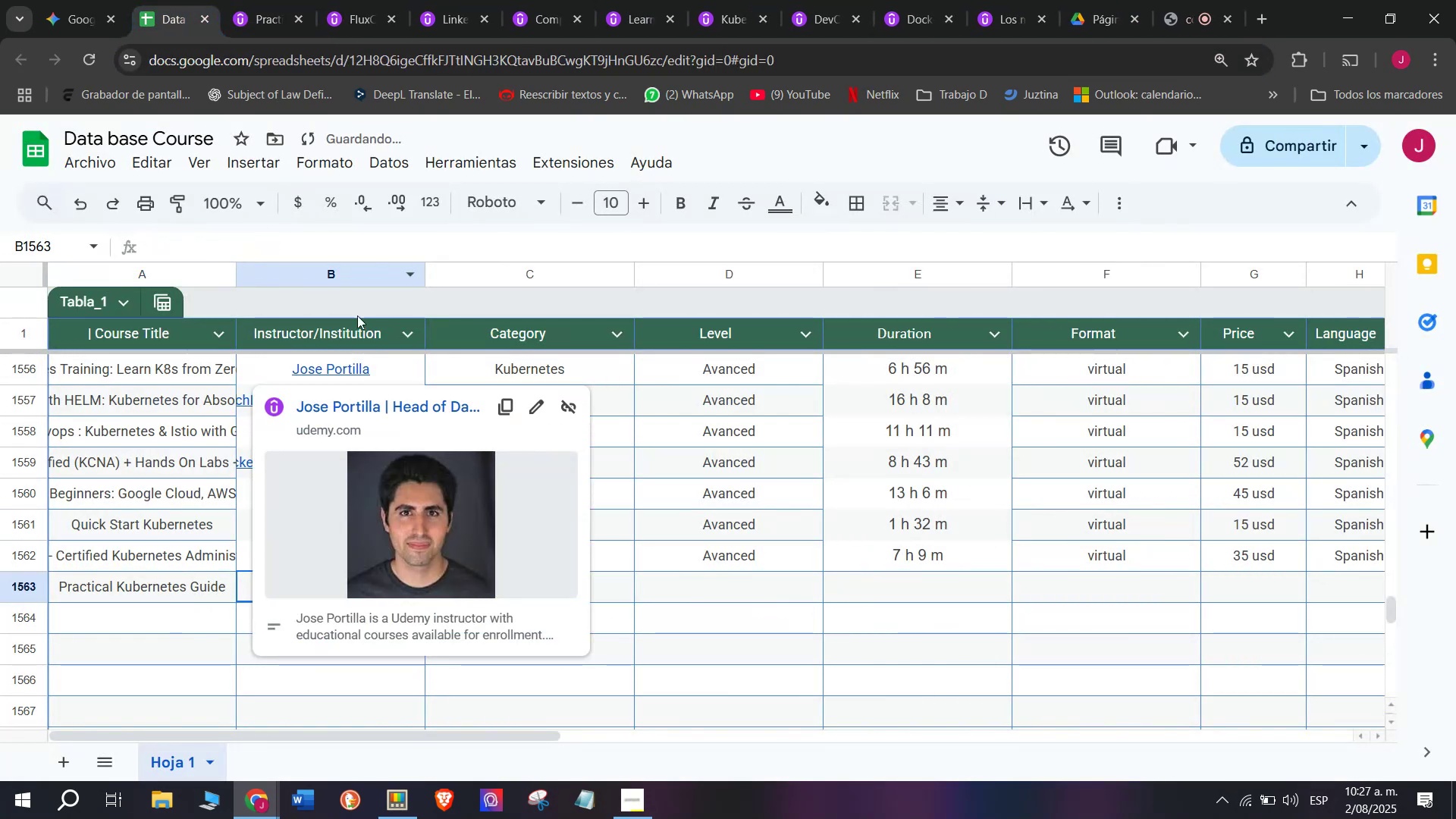 
left_click([272, 0])
 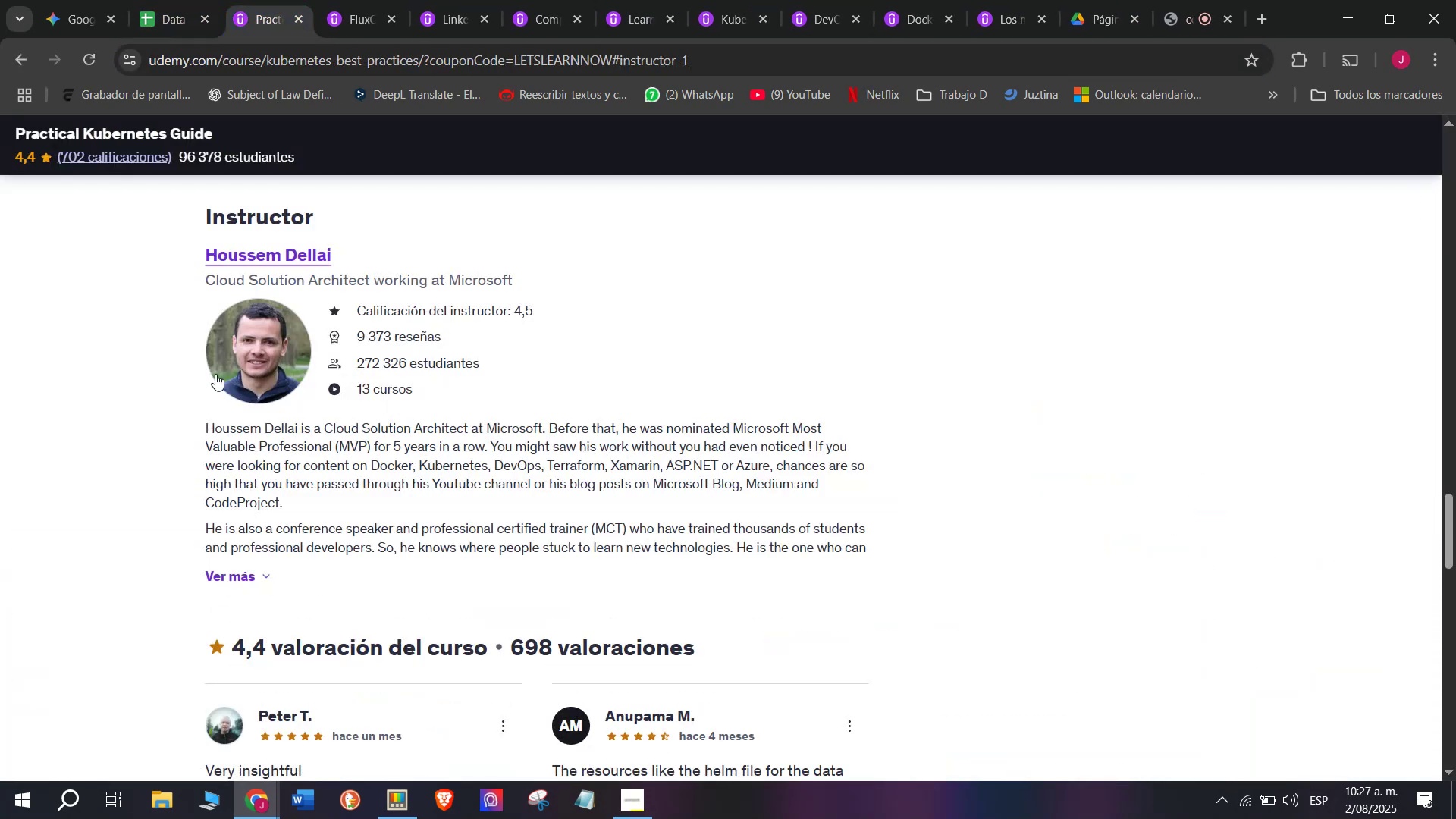 
left_click_drag(start_coordinate=[184, 255], to_coordinate=[378, 239])
 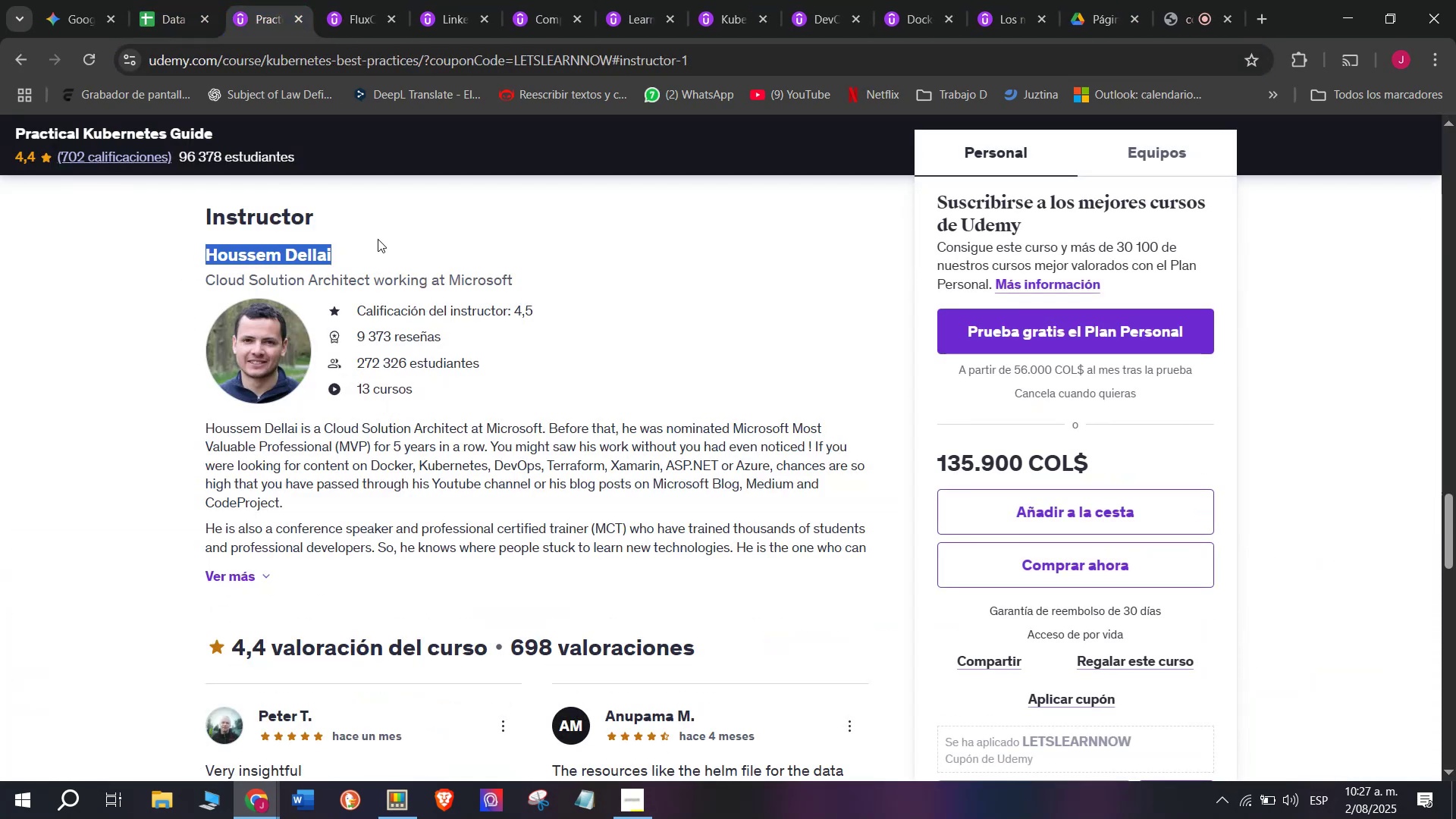 
key(Control+ControlLeft)
 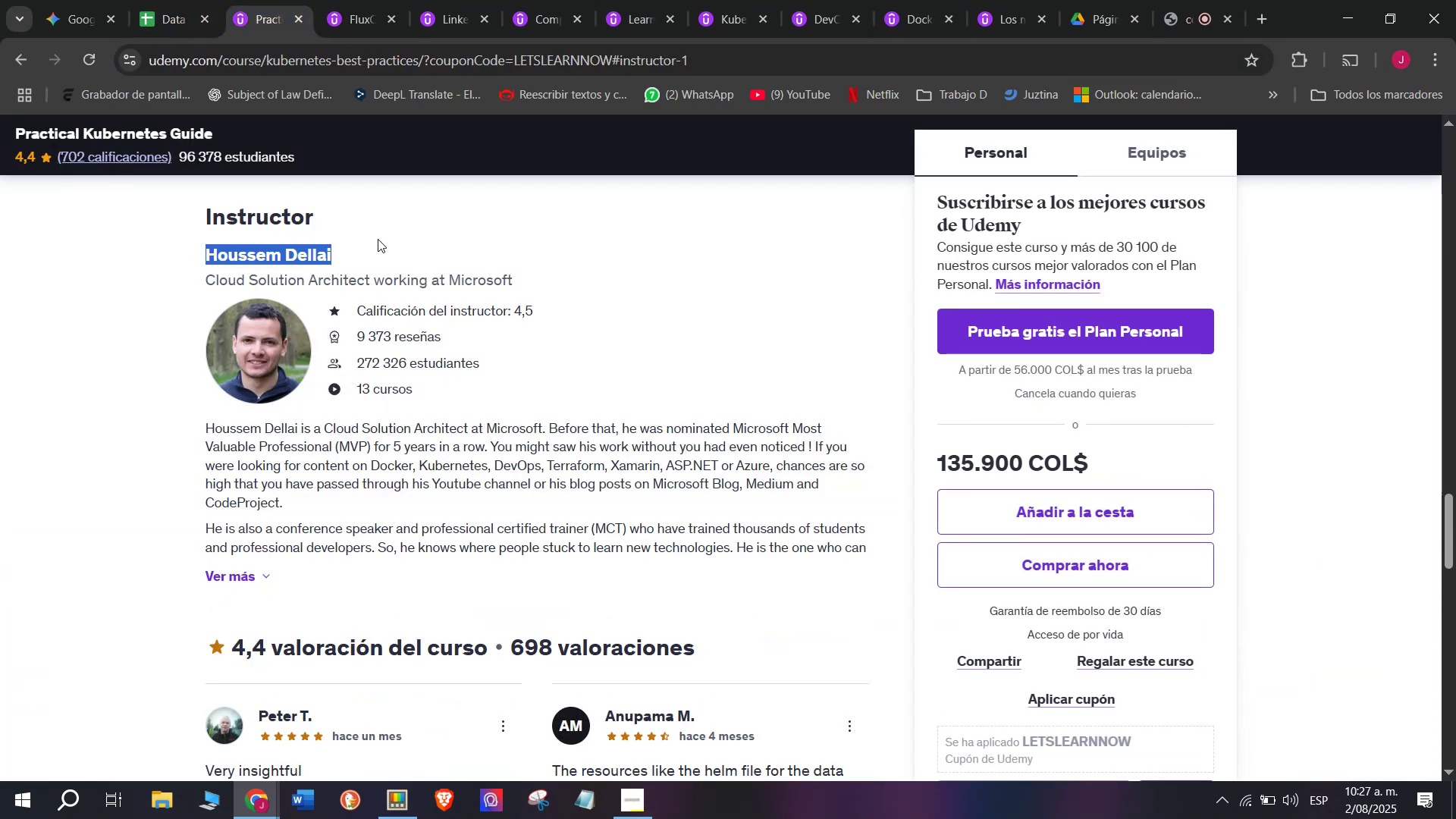 
key(Break)
 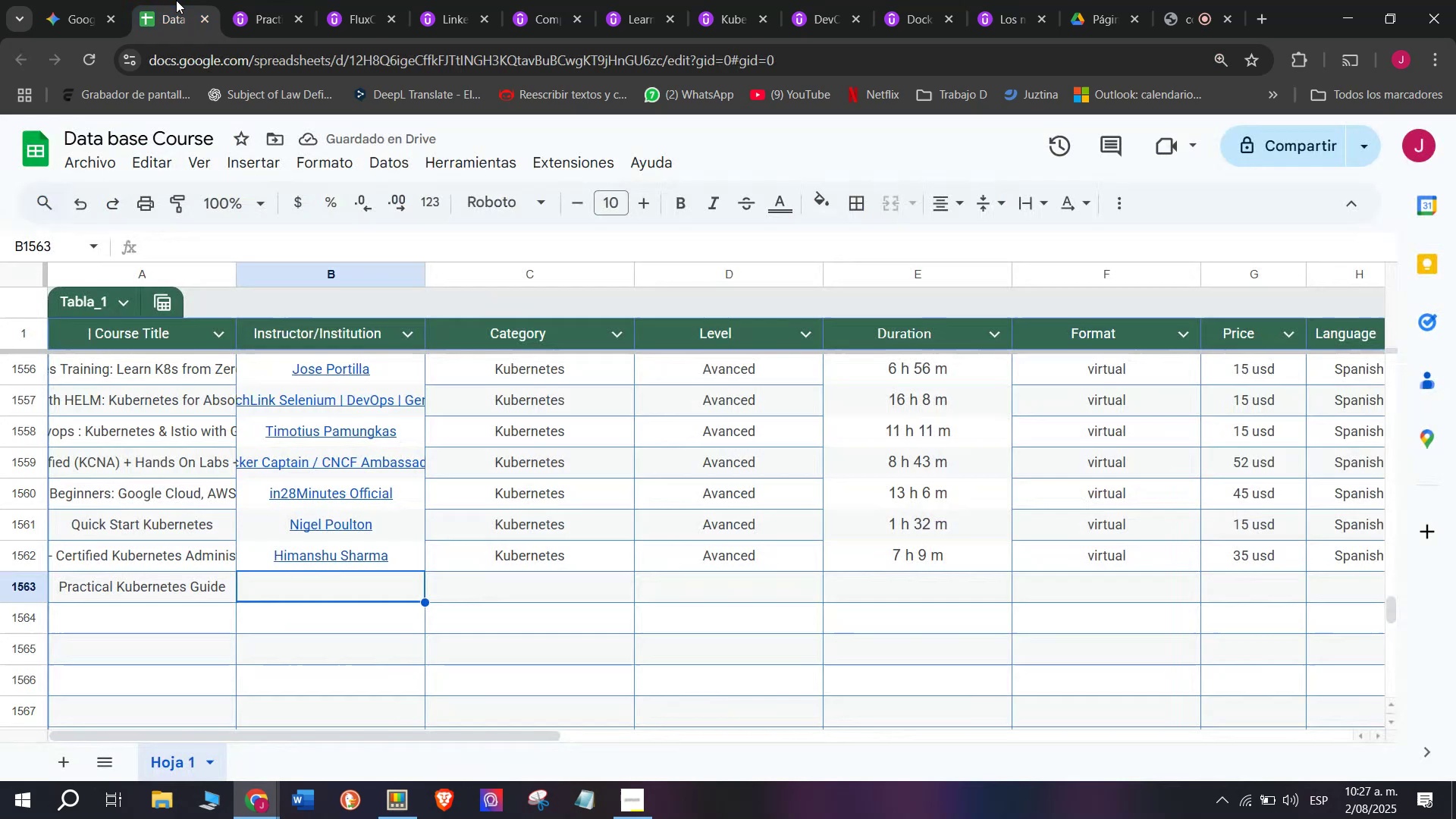 
key(Control+C)
 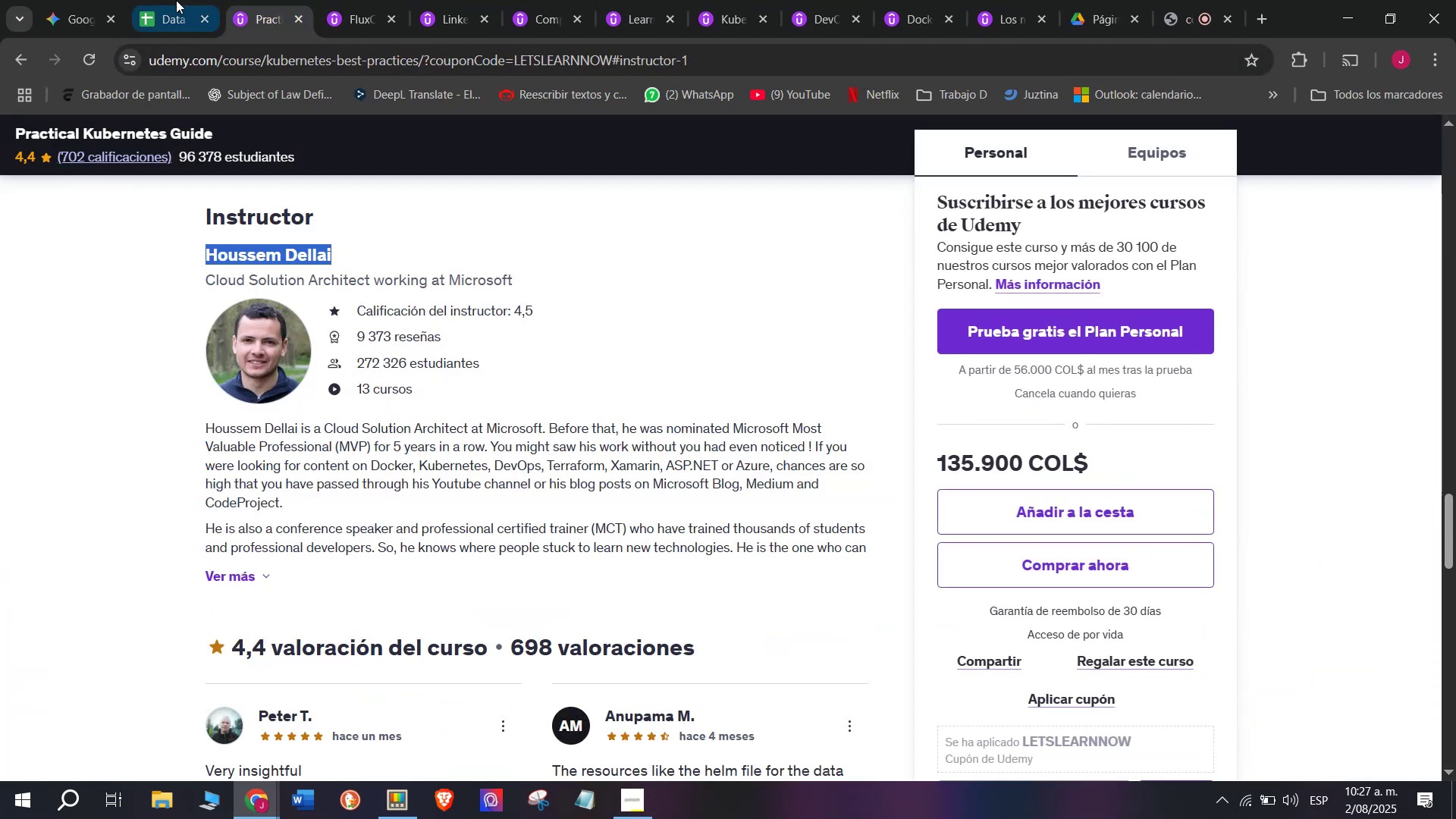 
left_click([176, 0])
 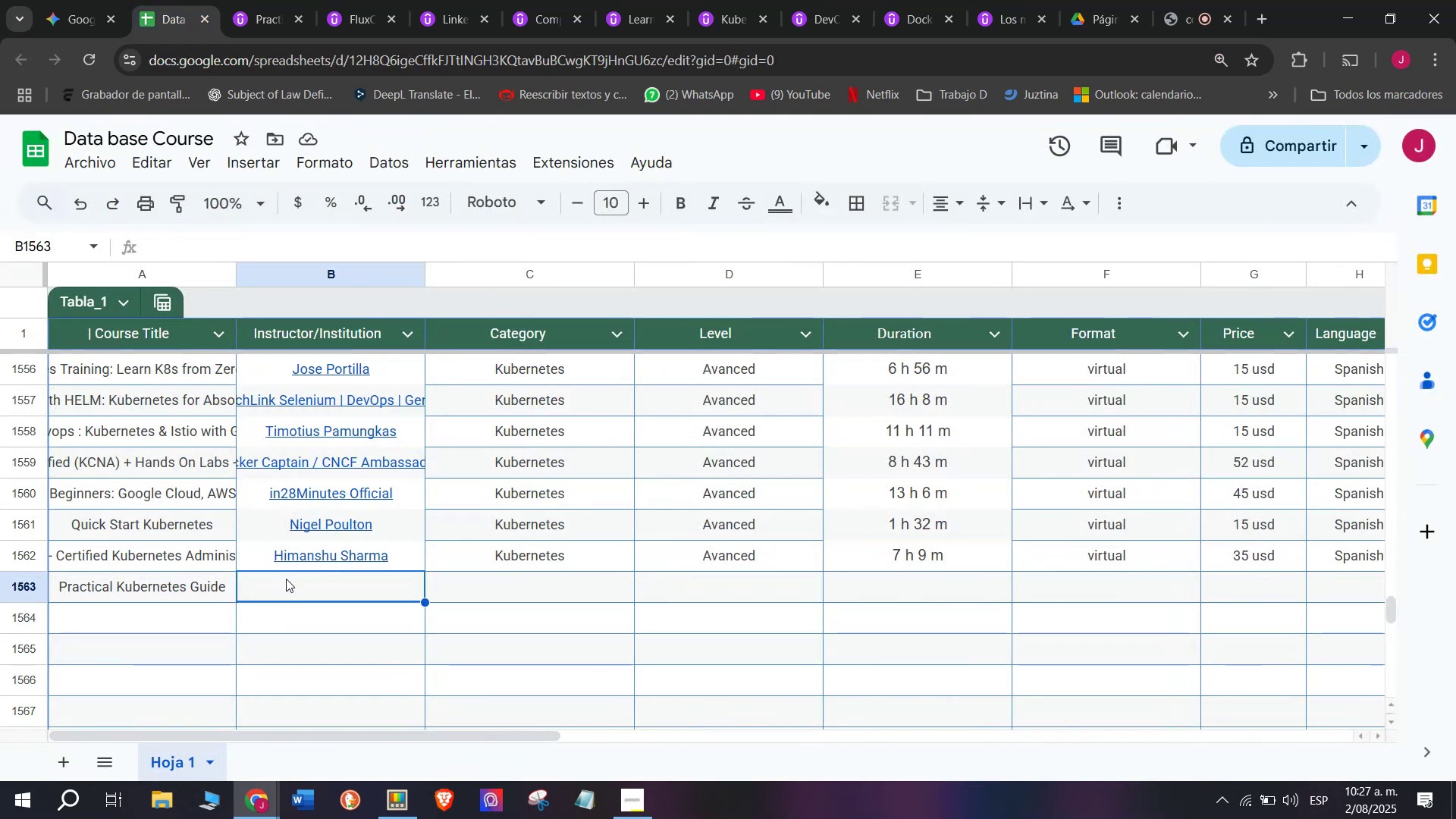 
key(Control+ControlLeft)
 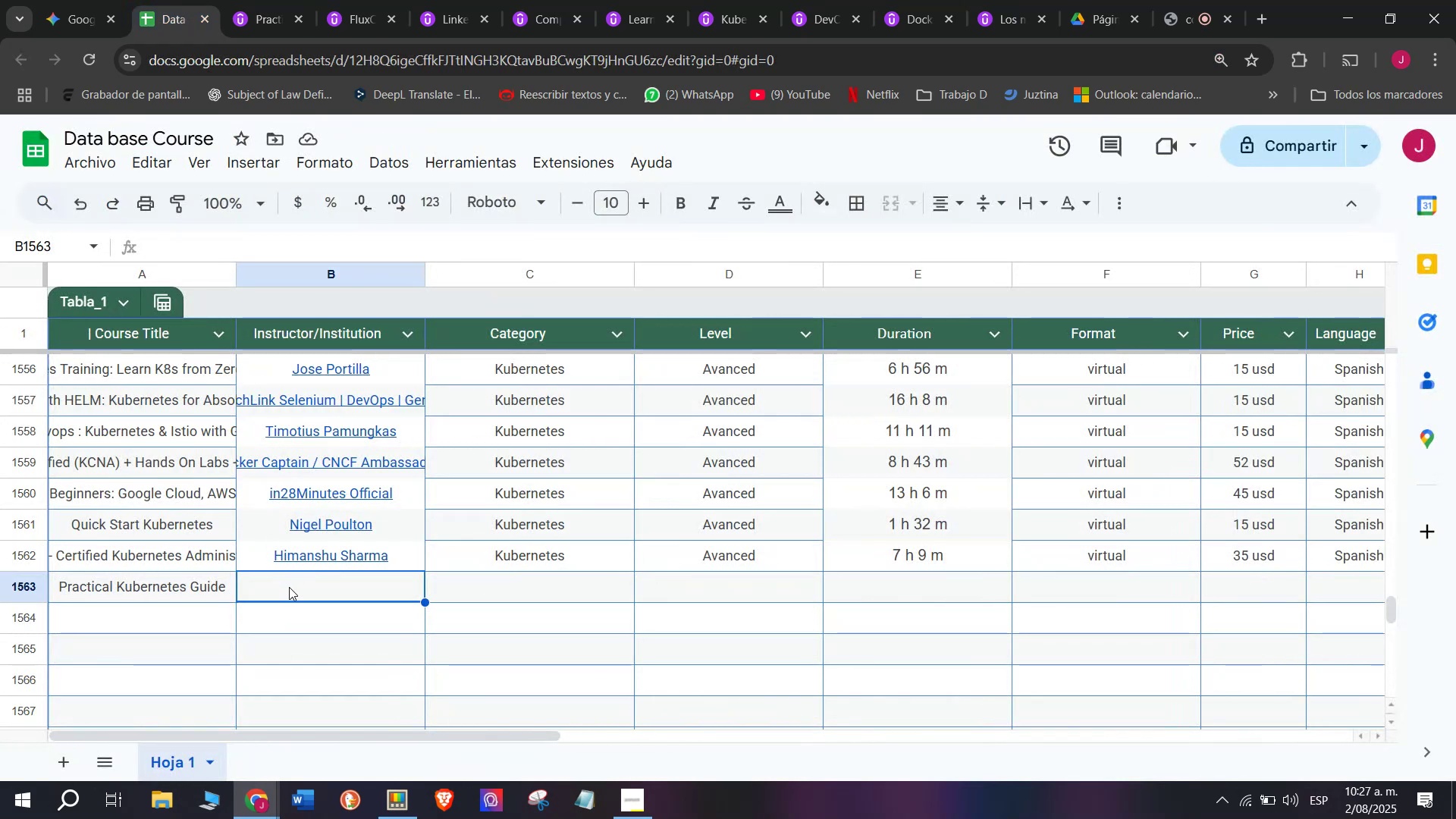 
key(Z)
 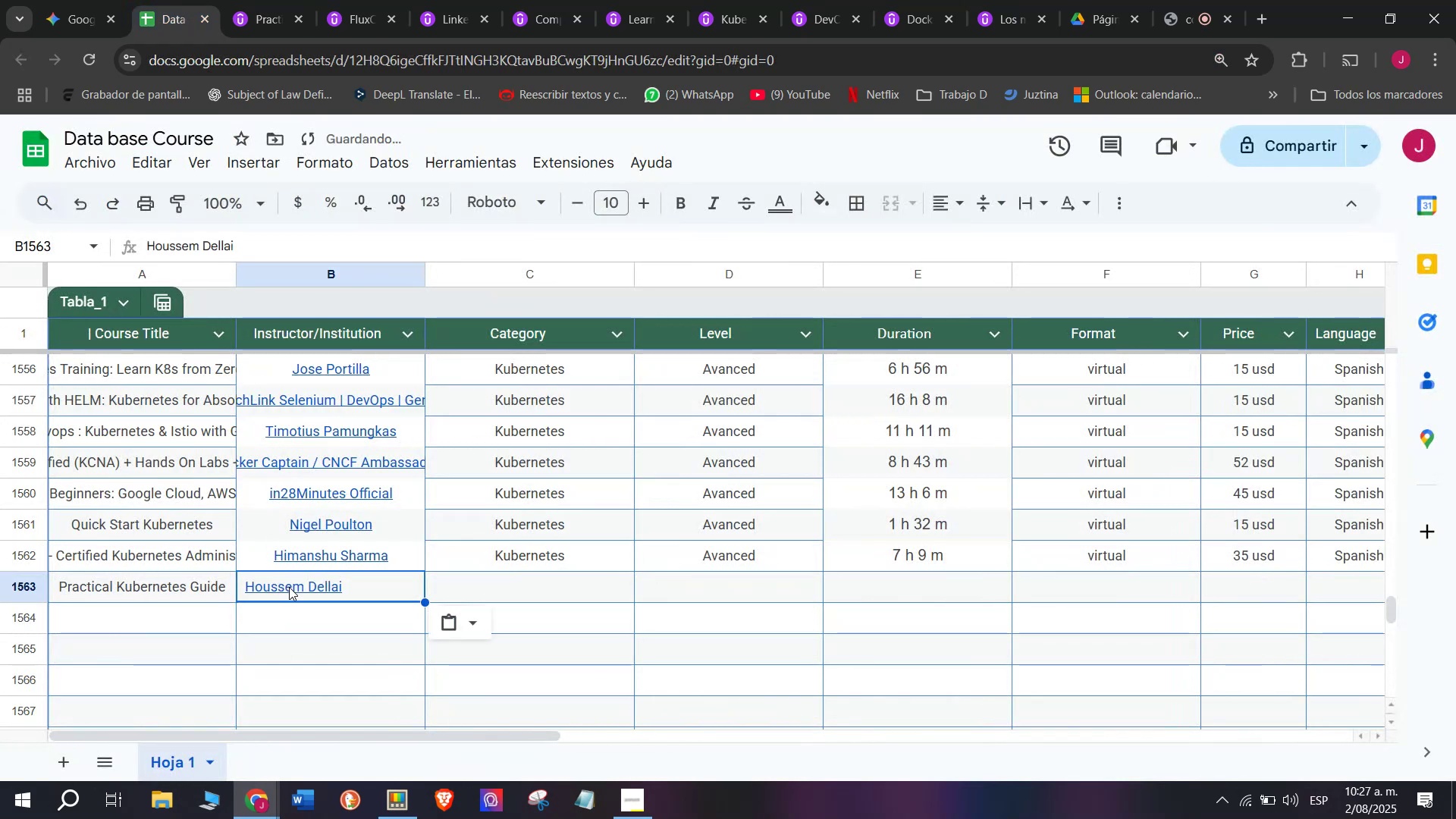 
key(Control+V)
 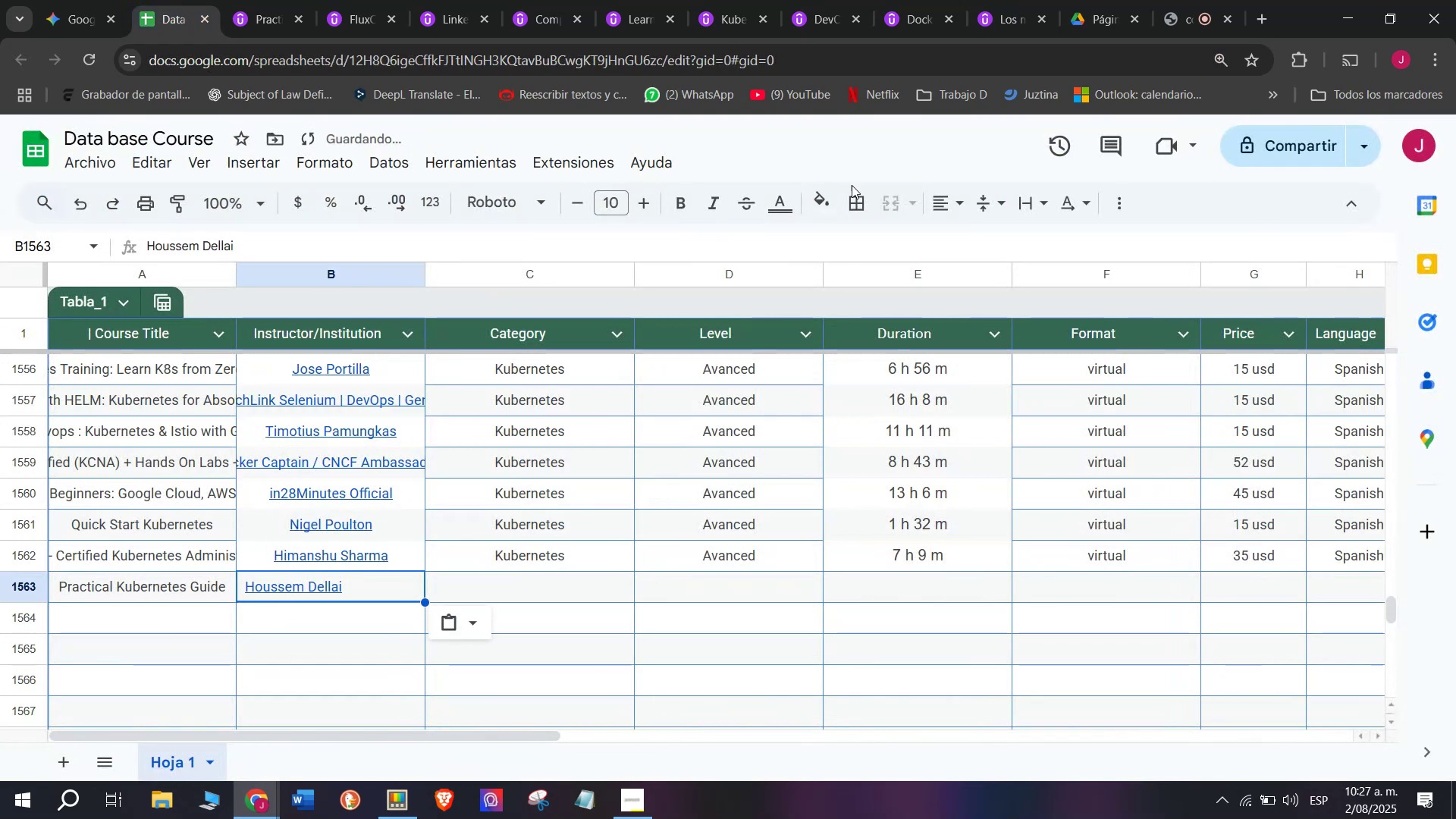 
left_click([937, 204])
 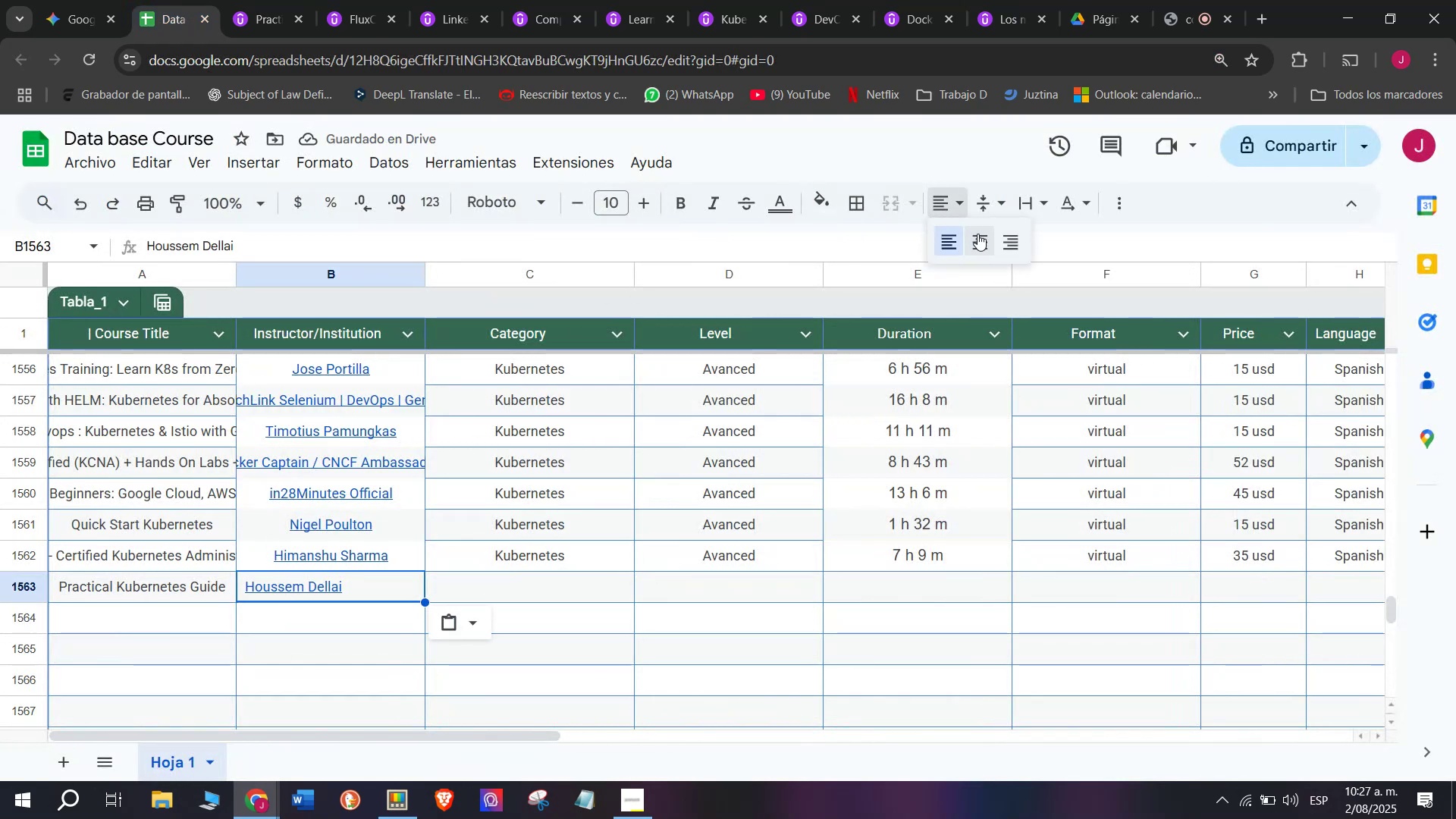 
left_click([980, 235])
 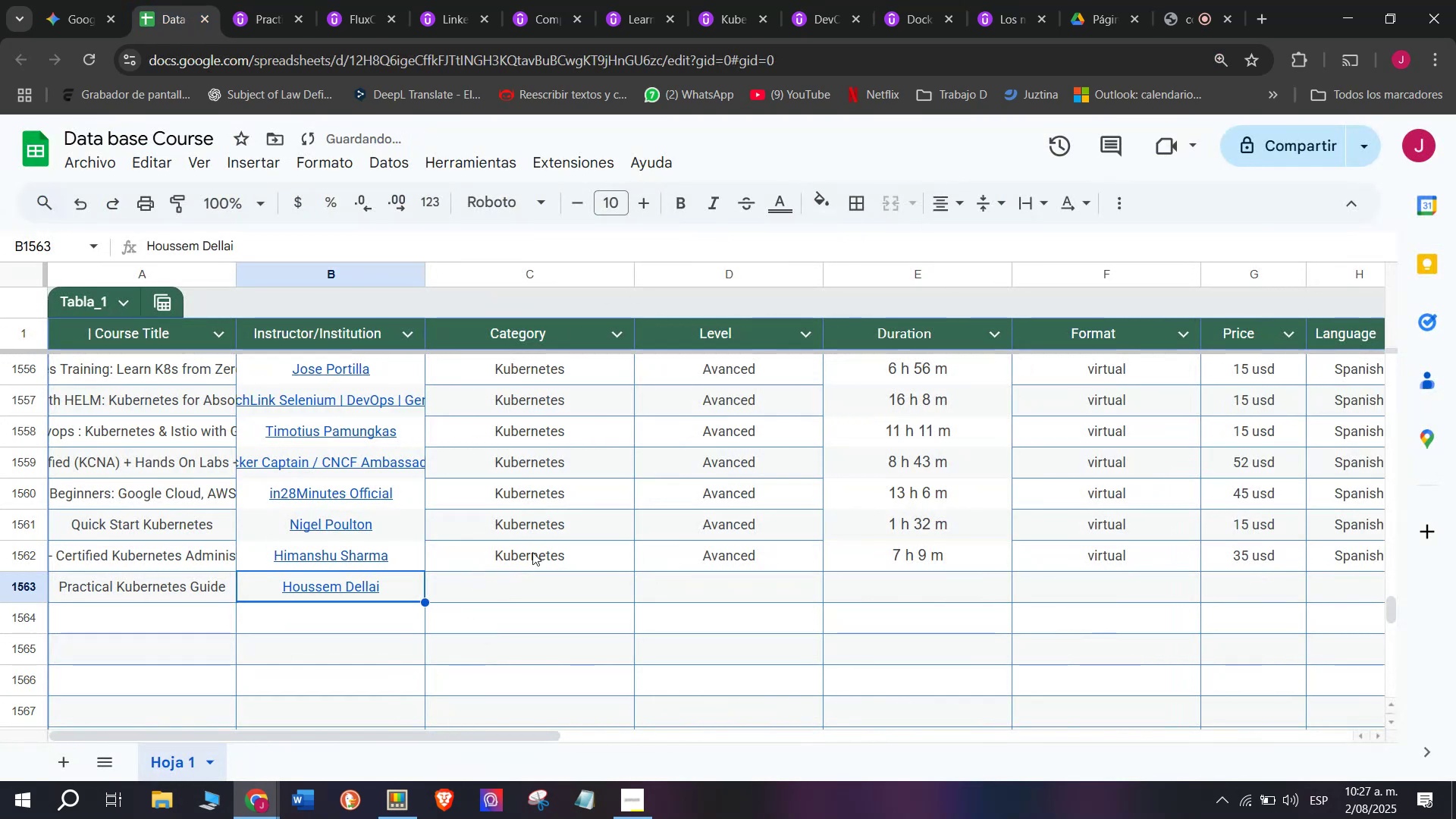 
key(Break)
 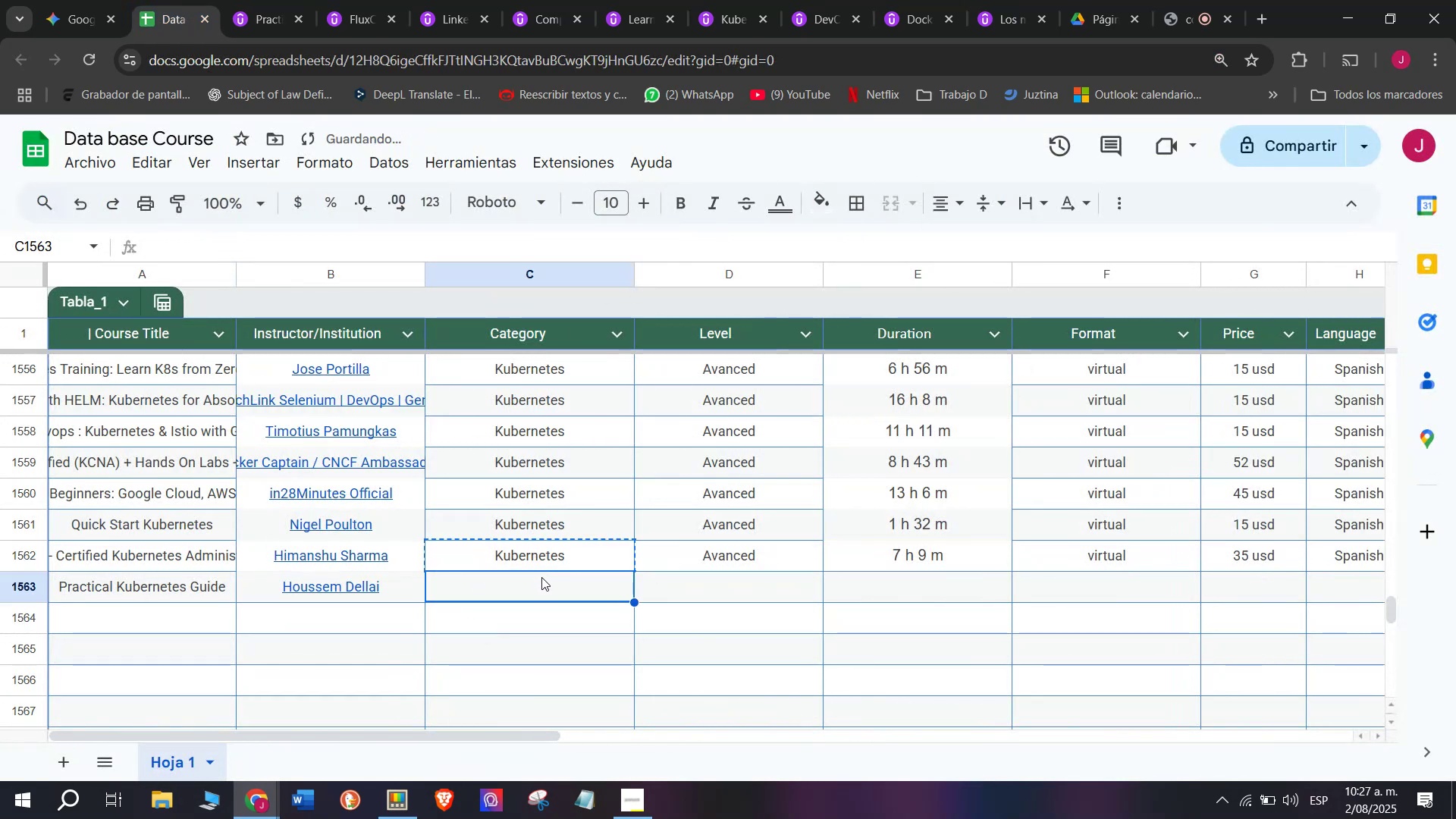 
key(Control+ControlLeft)
 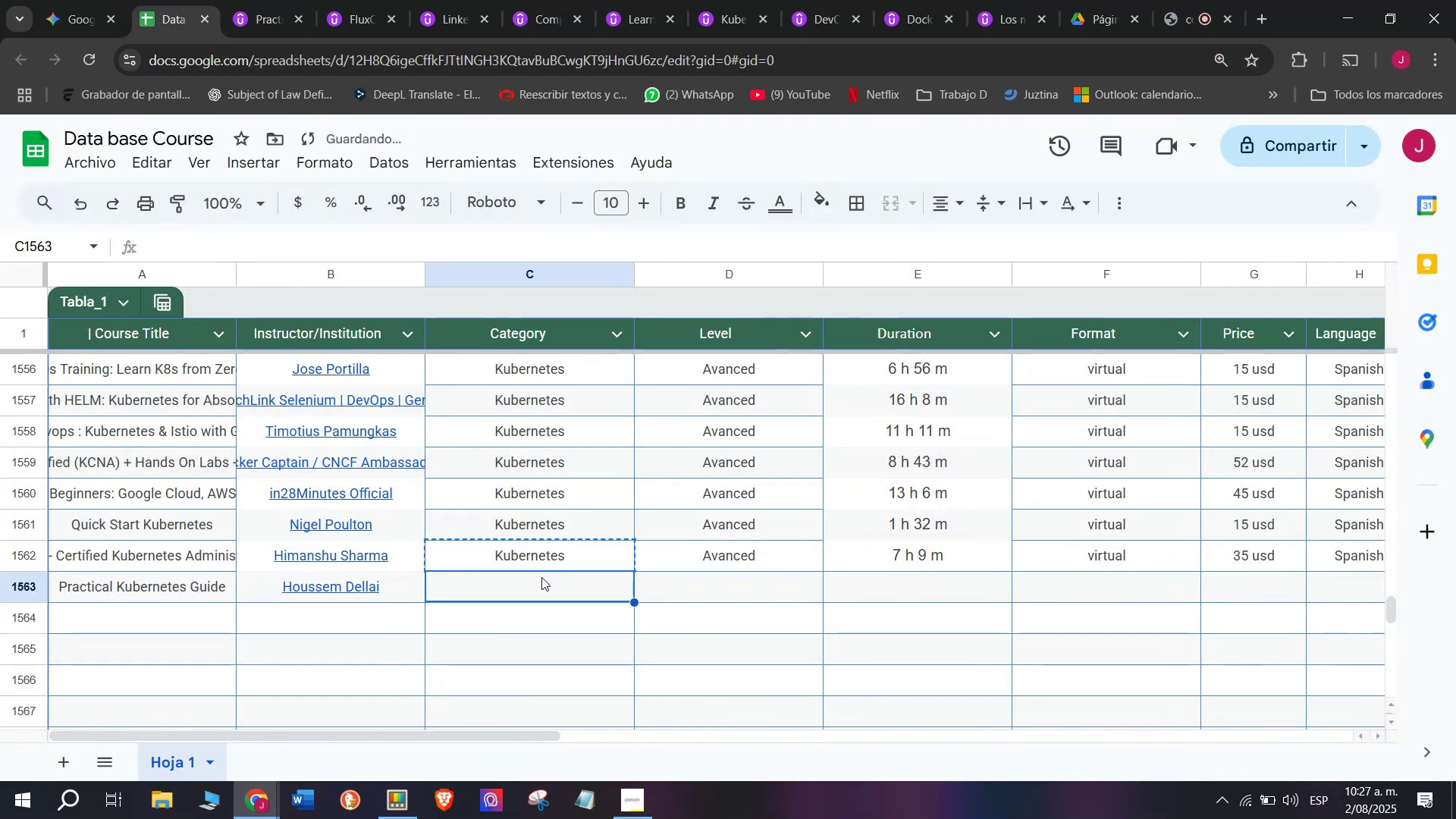 
key(Control+C)
 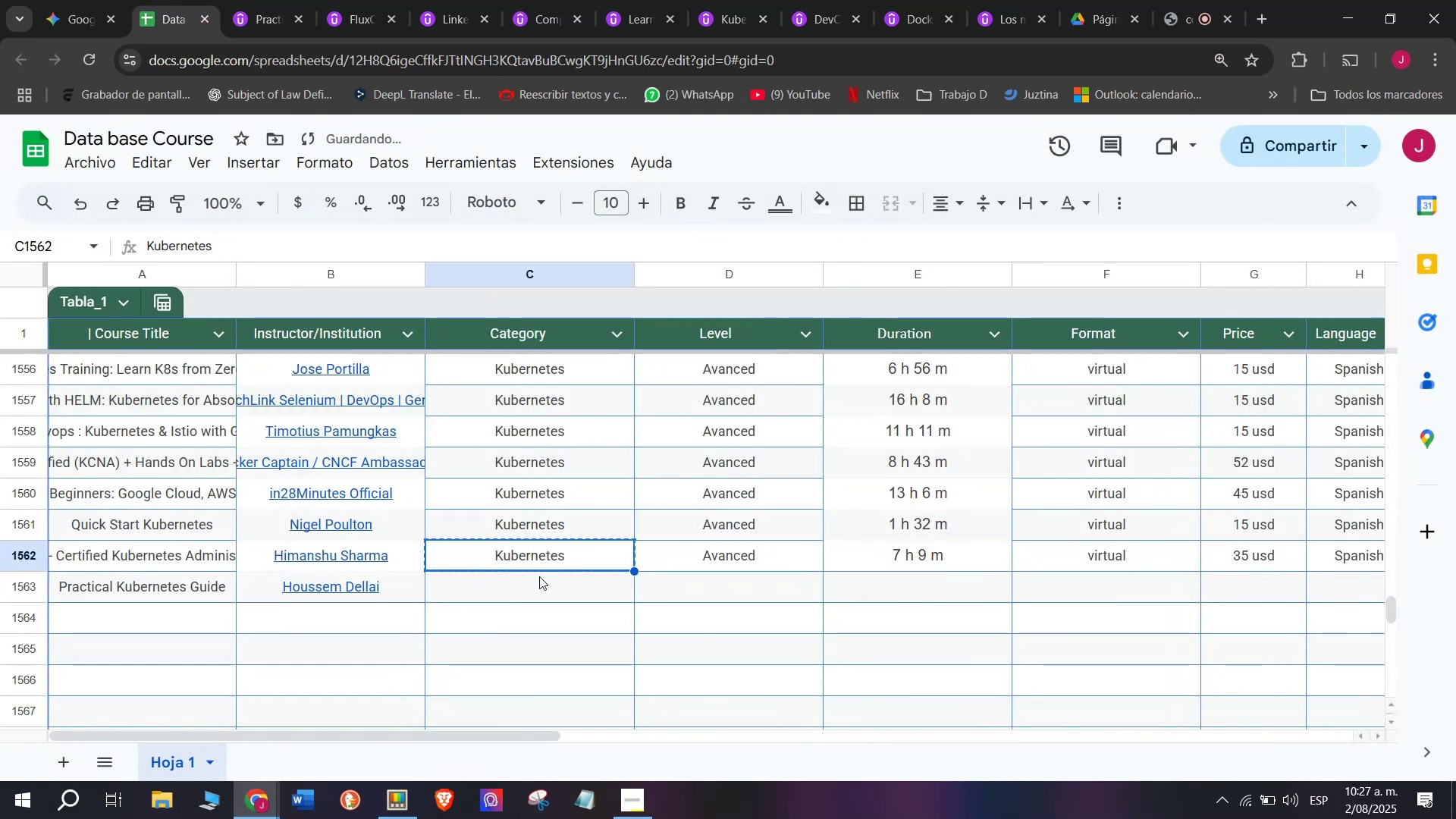 
left_click([541, 577])
 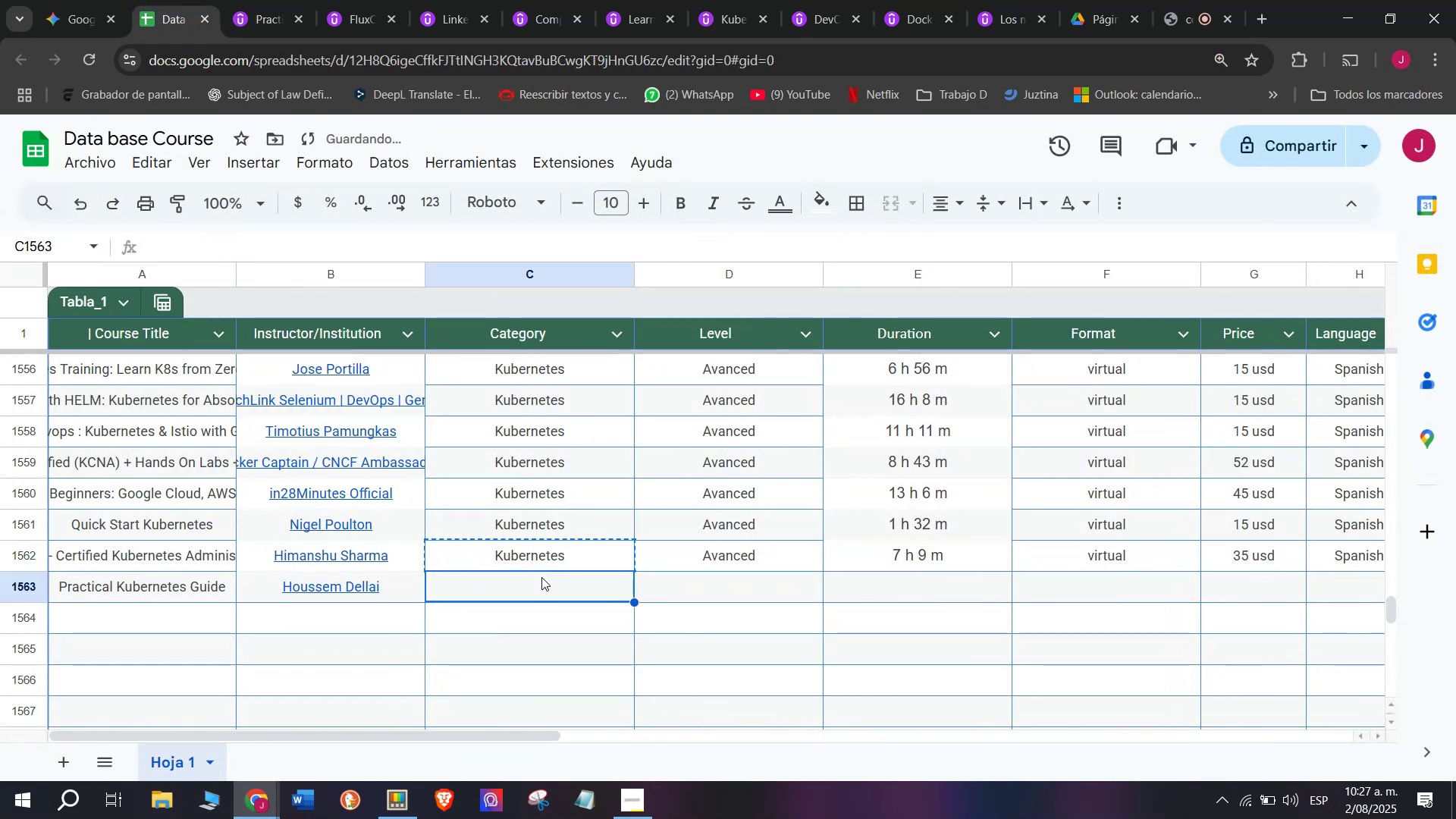 
key(Control+ControlLeft)
 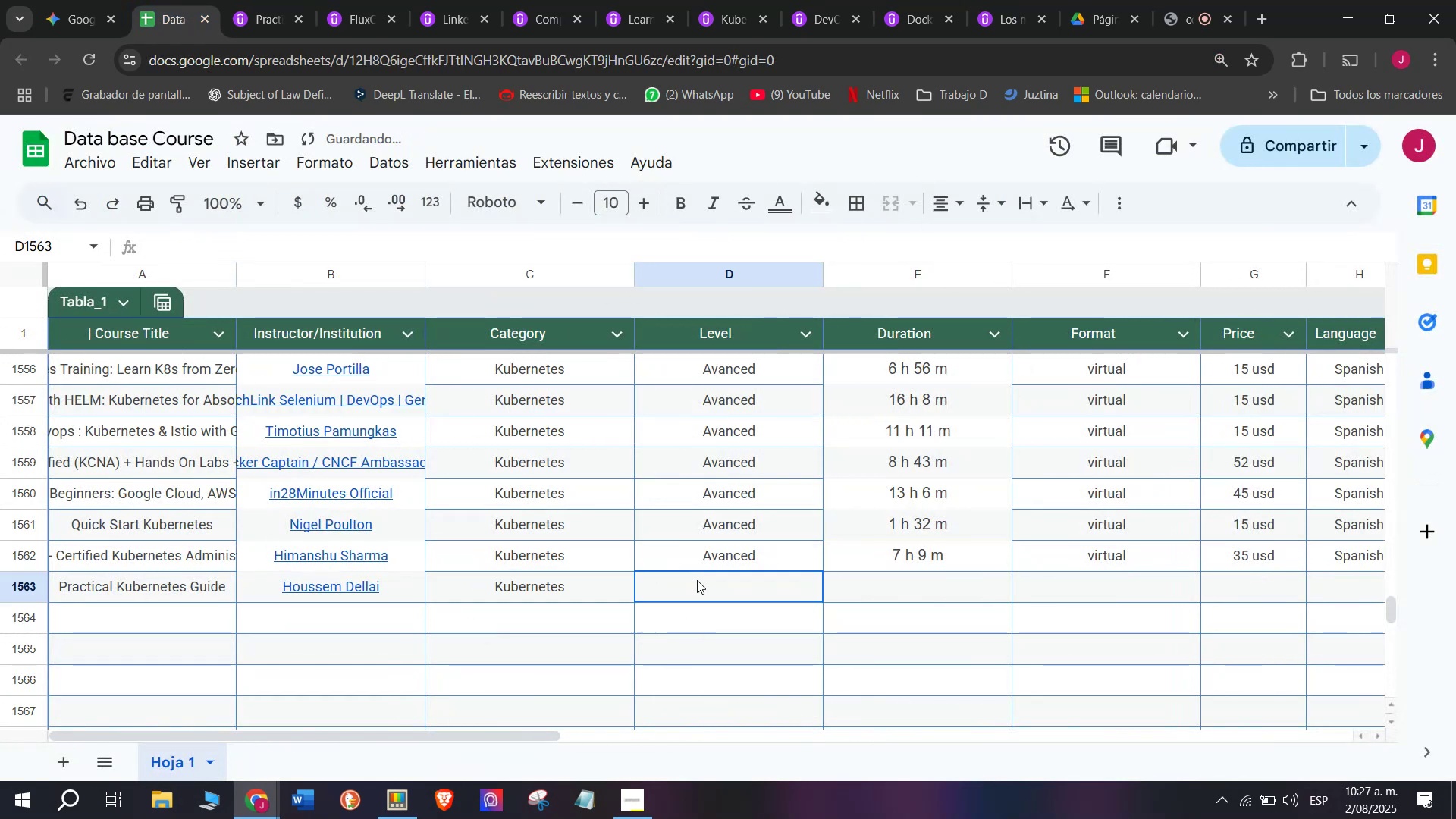 
key(Z)
 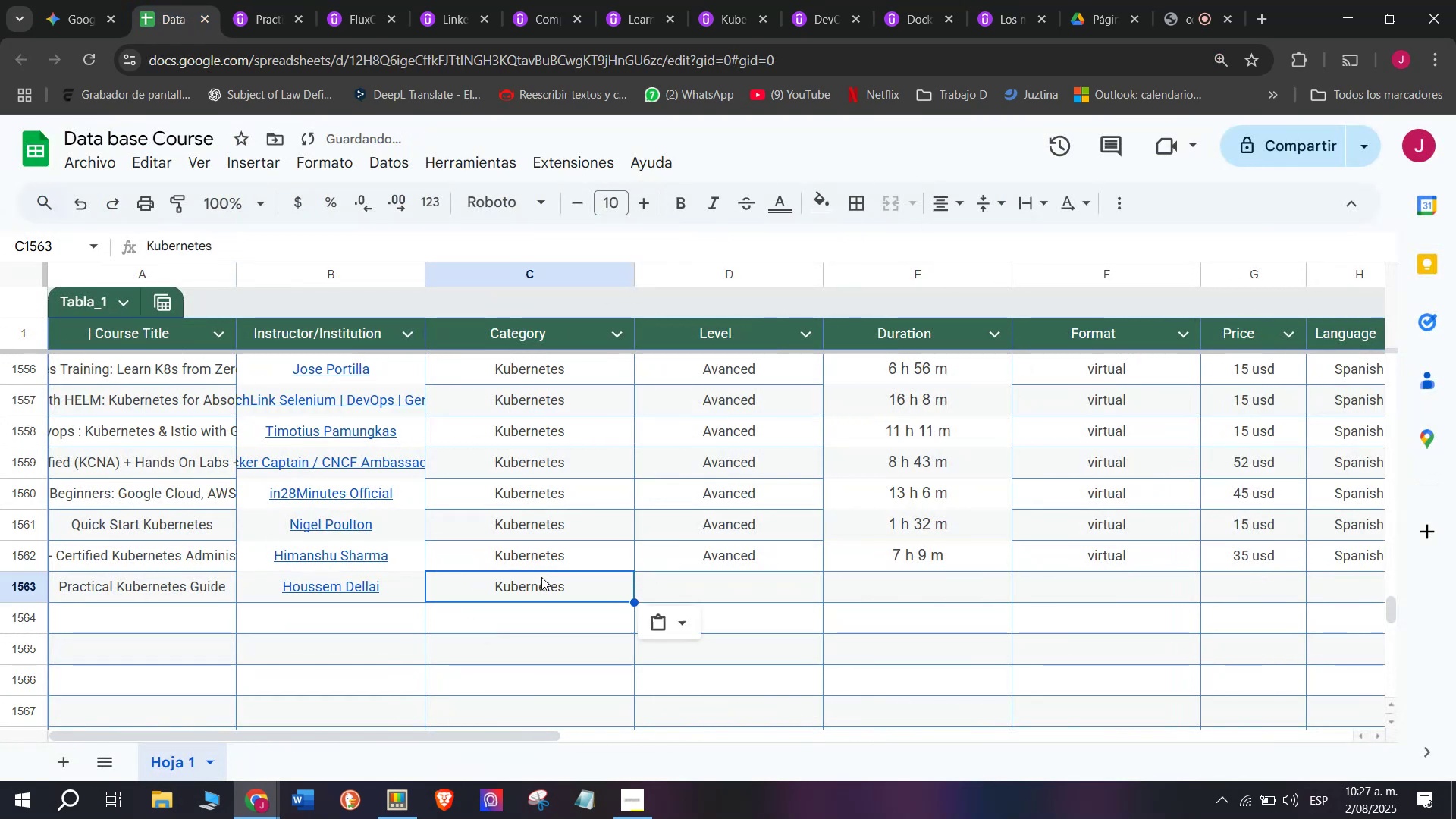 
key(Control+V)
 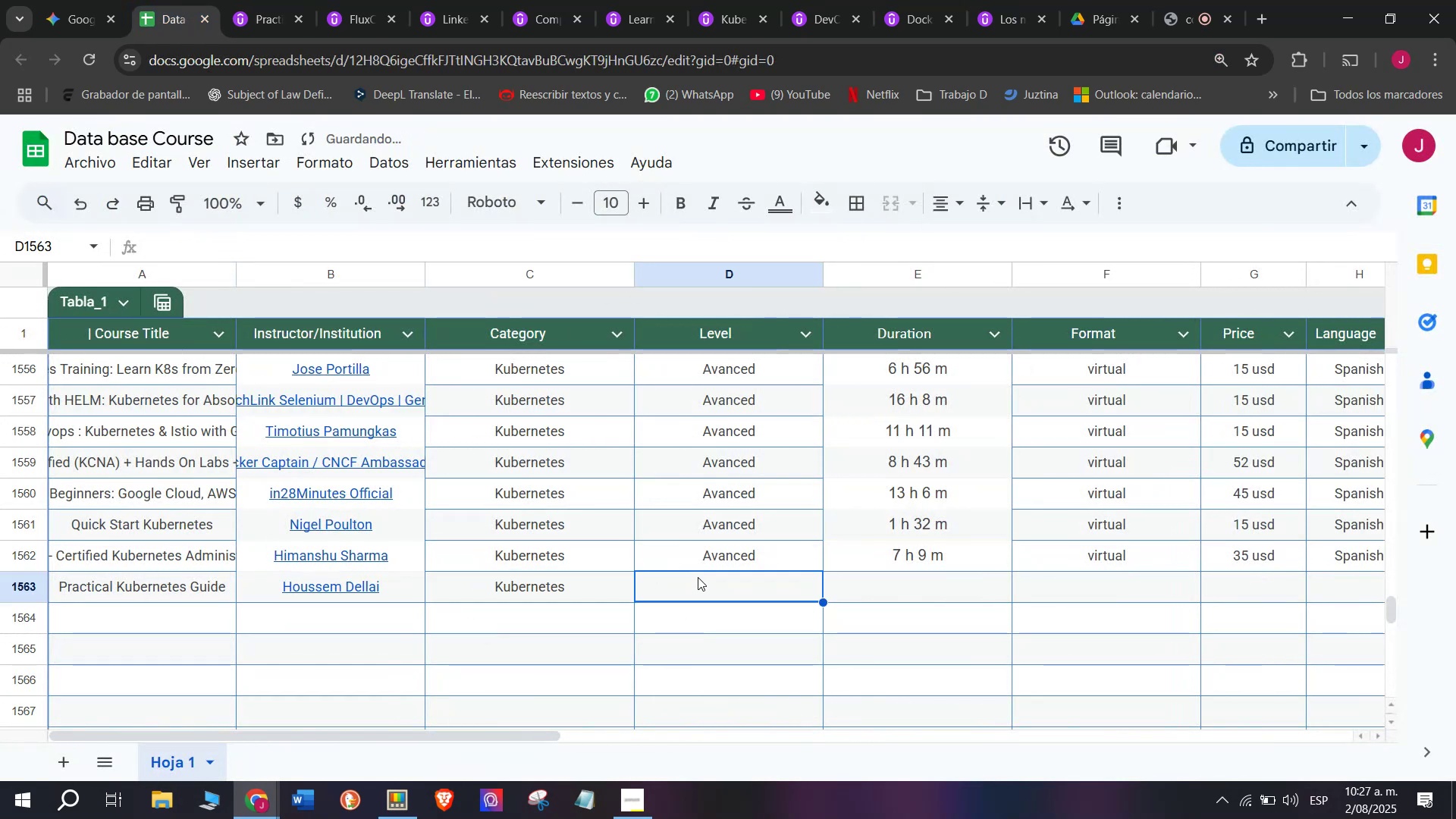 
double_click([714, 554])
 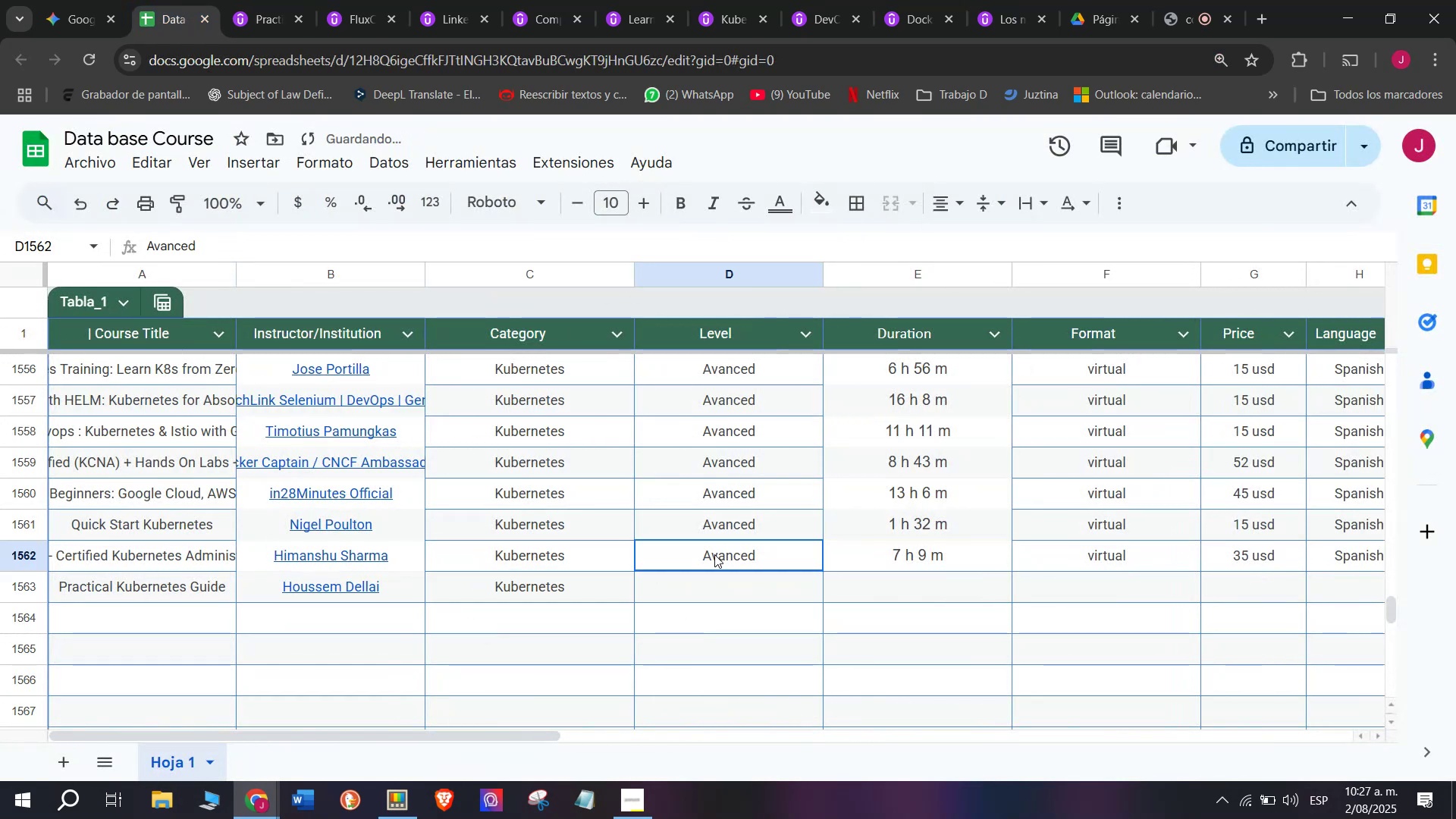 
key(Break)
 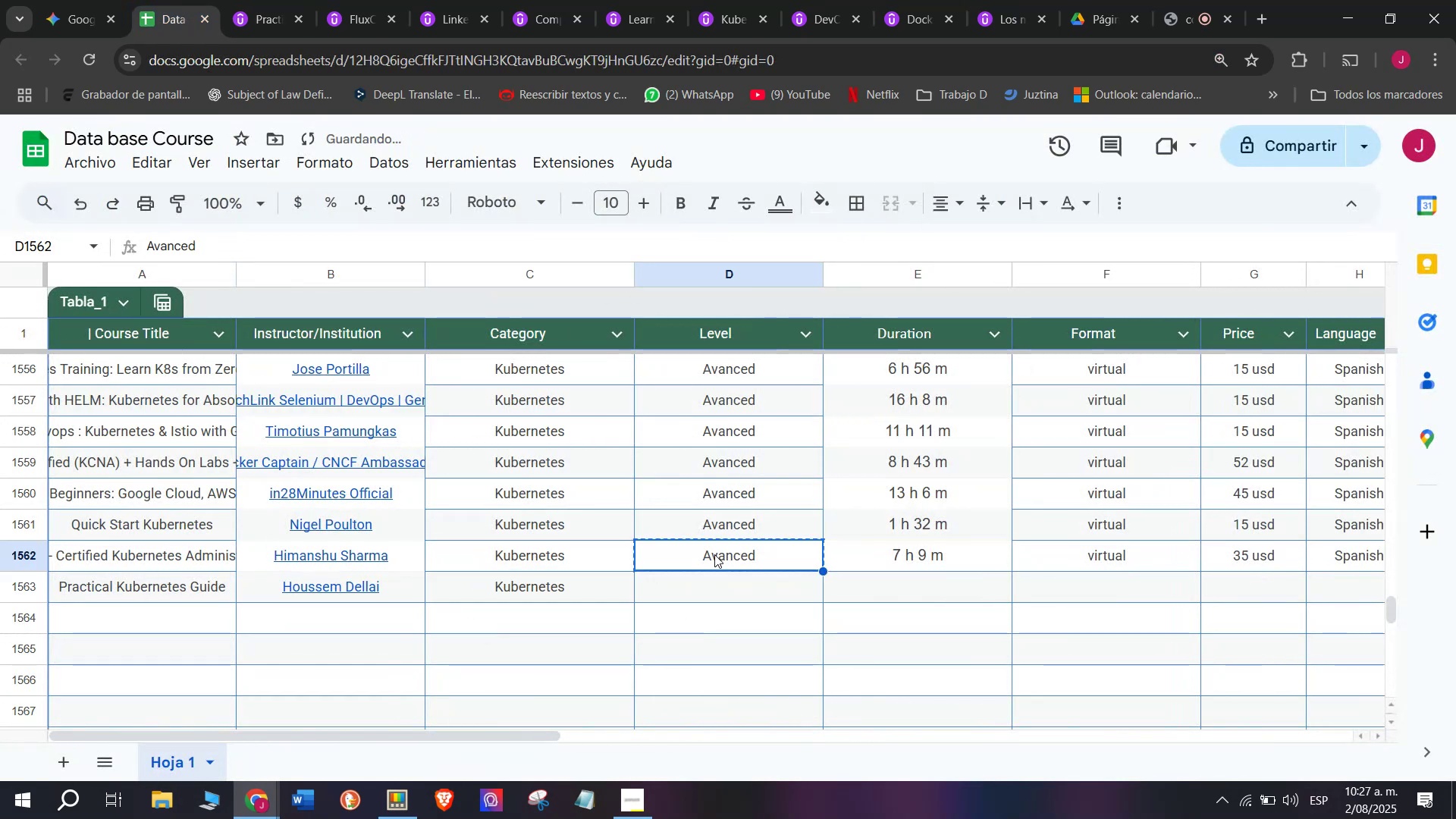 
key(Control+ControlLeft)
 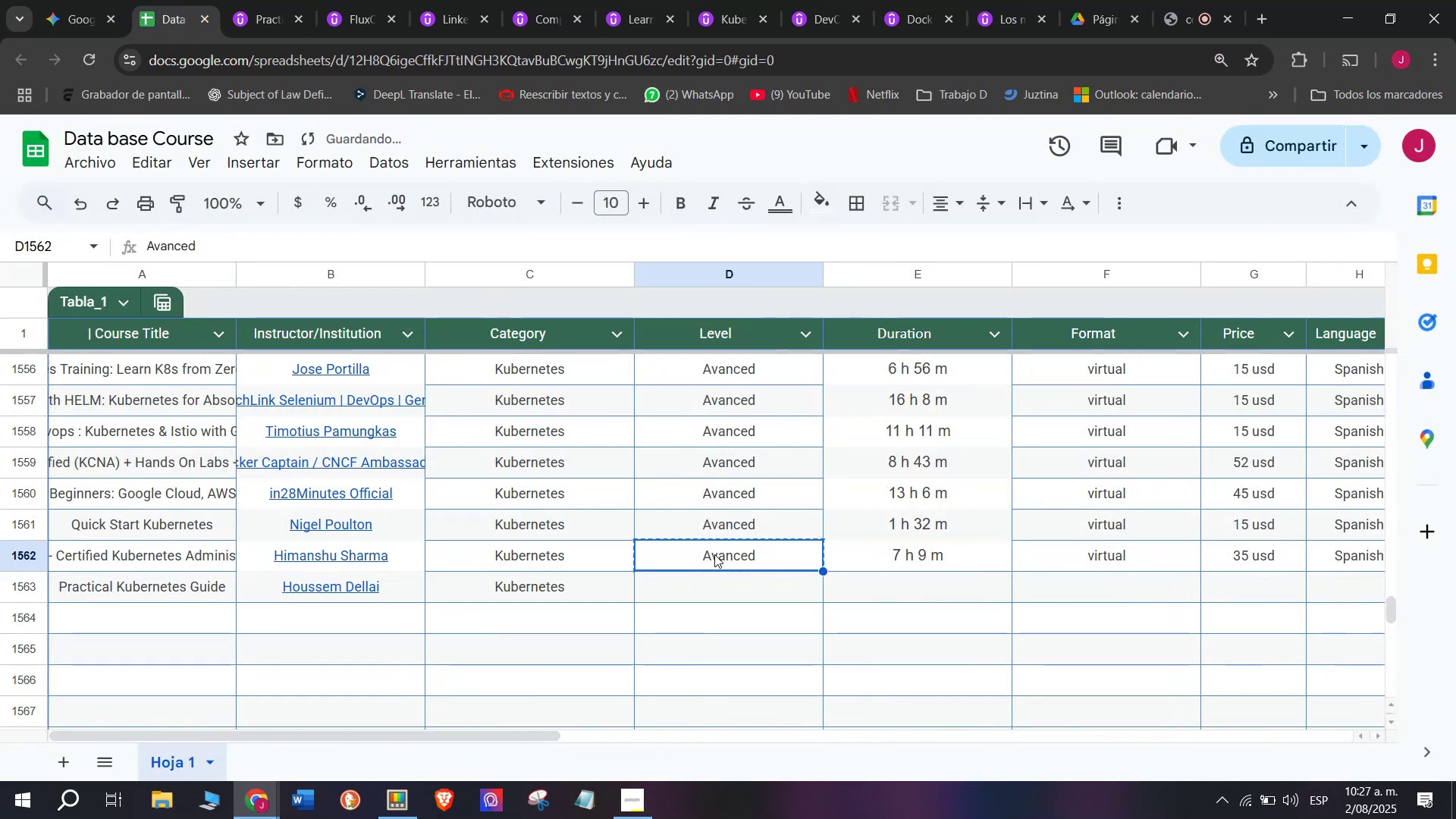 
key(Control+C)
 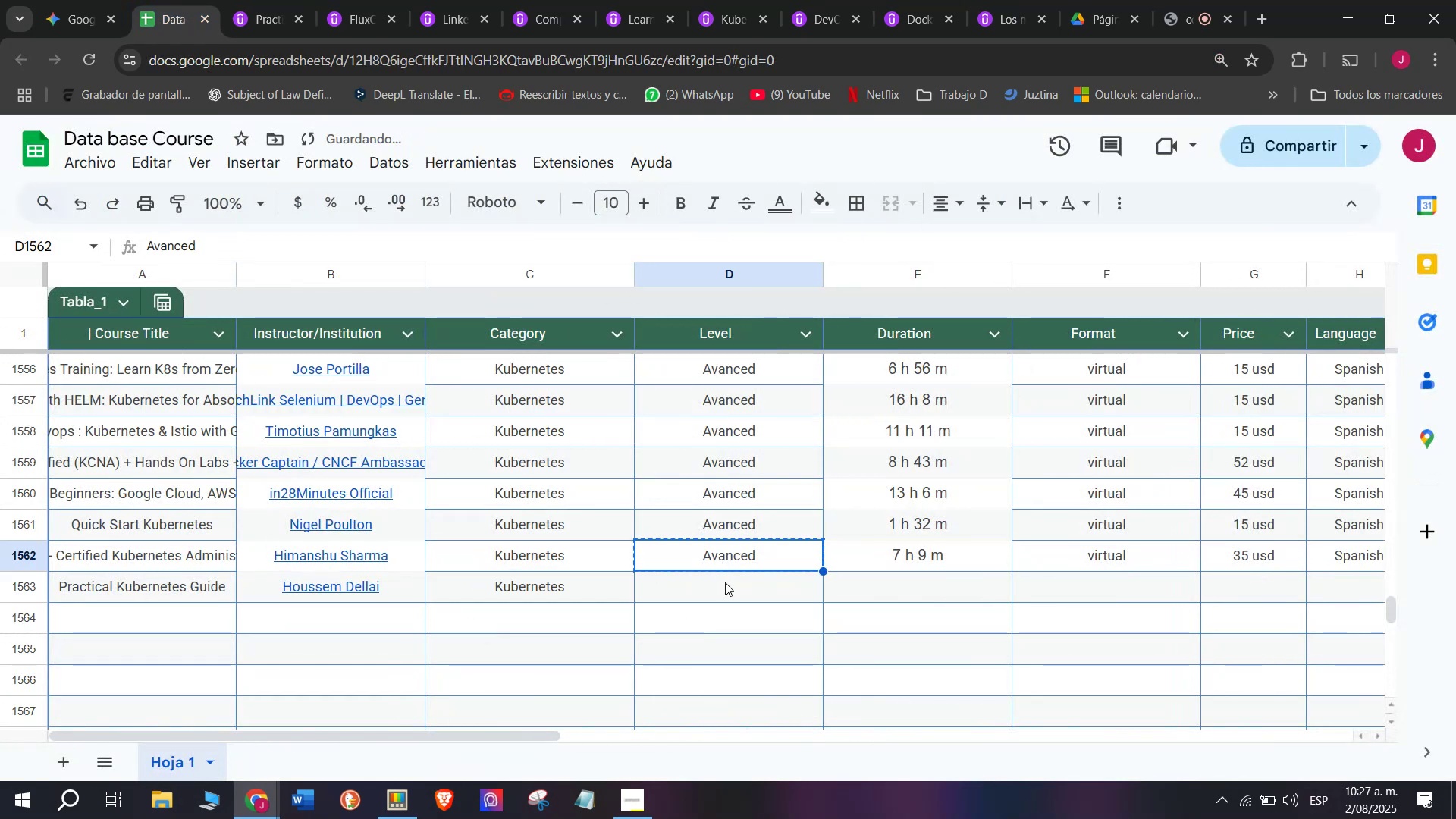 
triple_click([725, 582])
 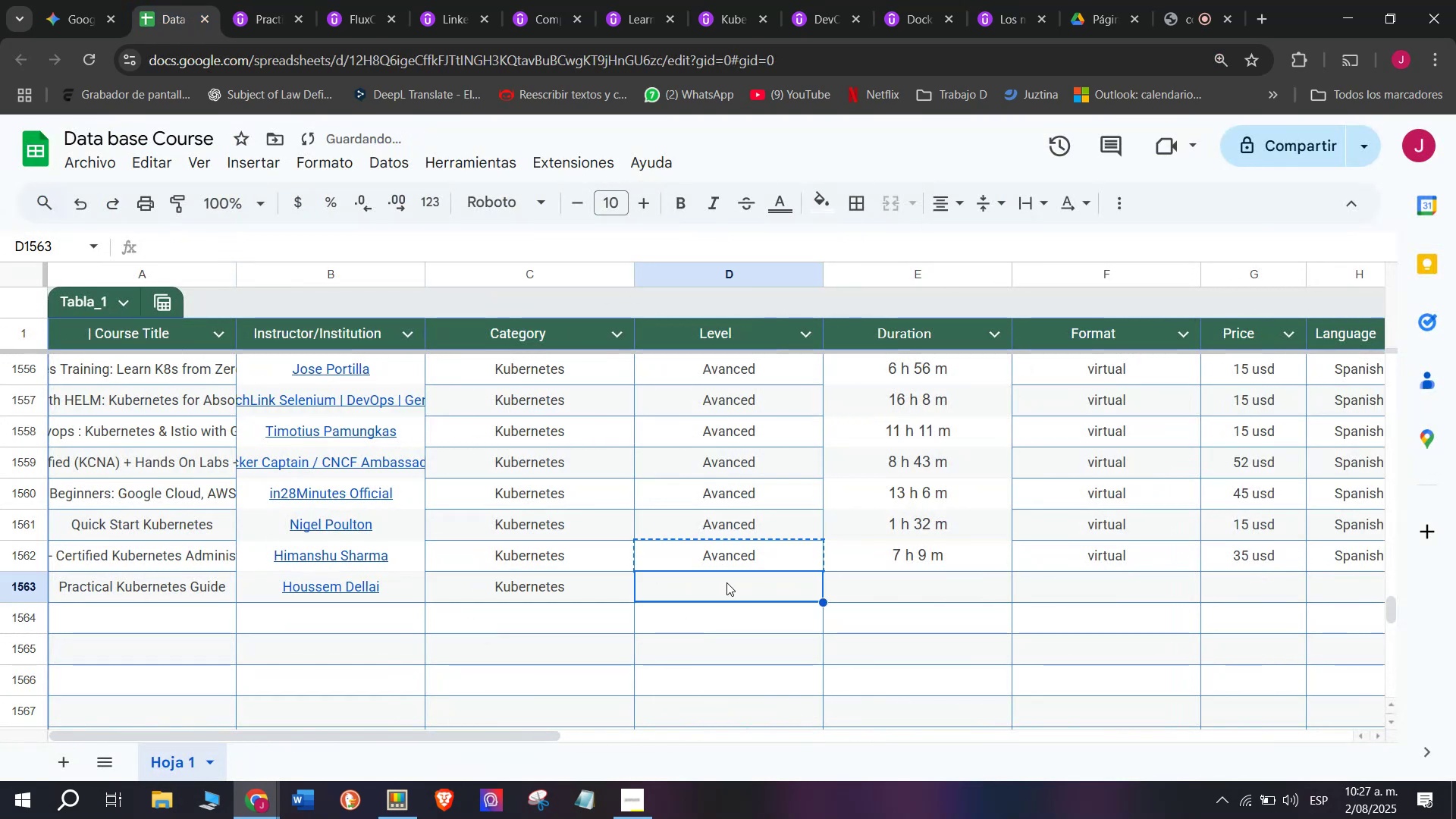 
key(Z)
 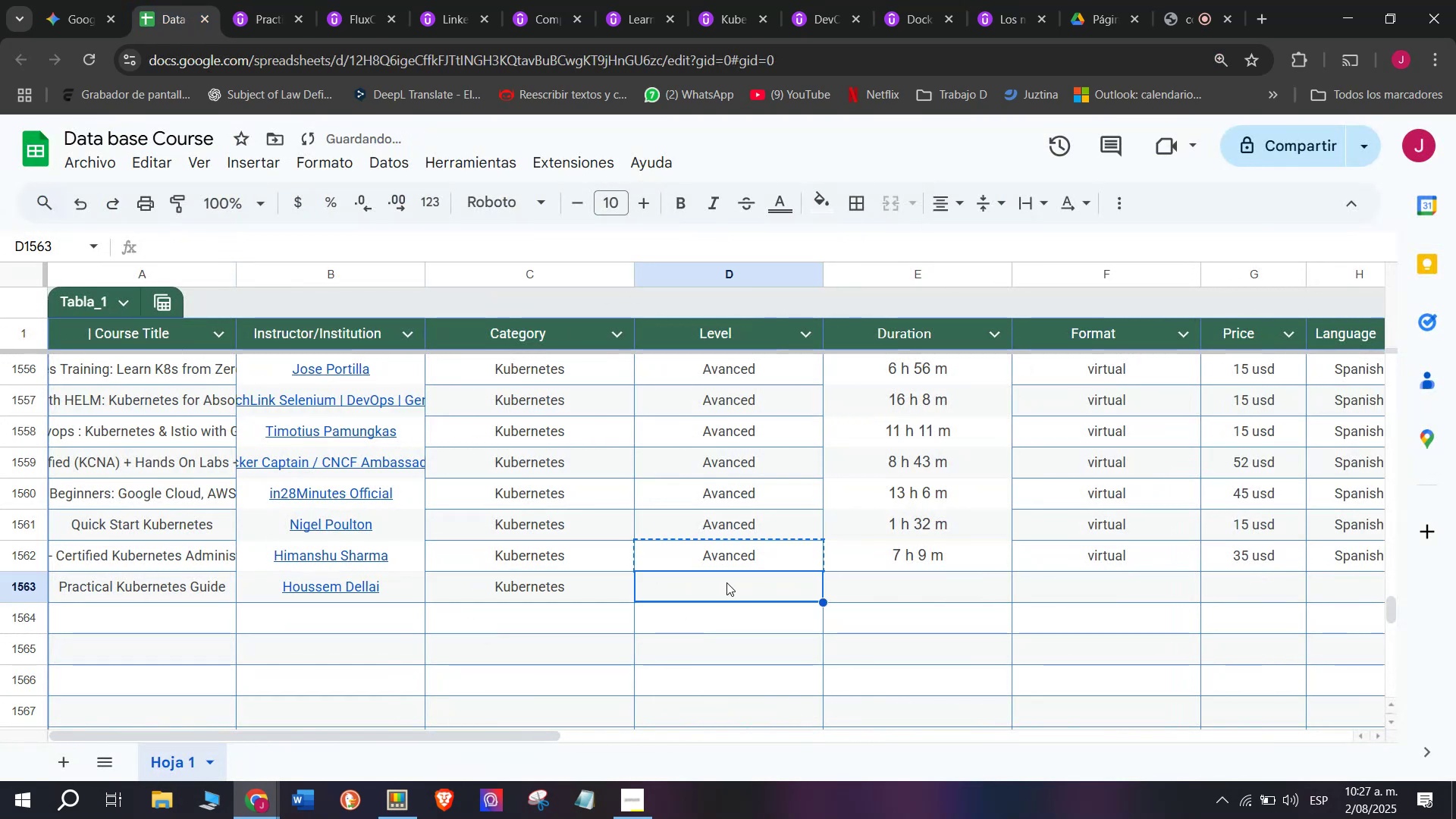 
key(Control+ControlLeft)
 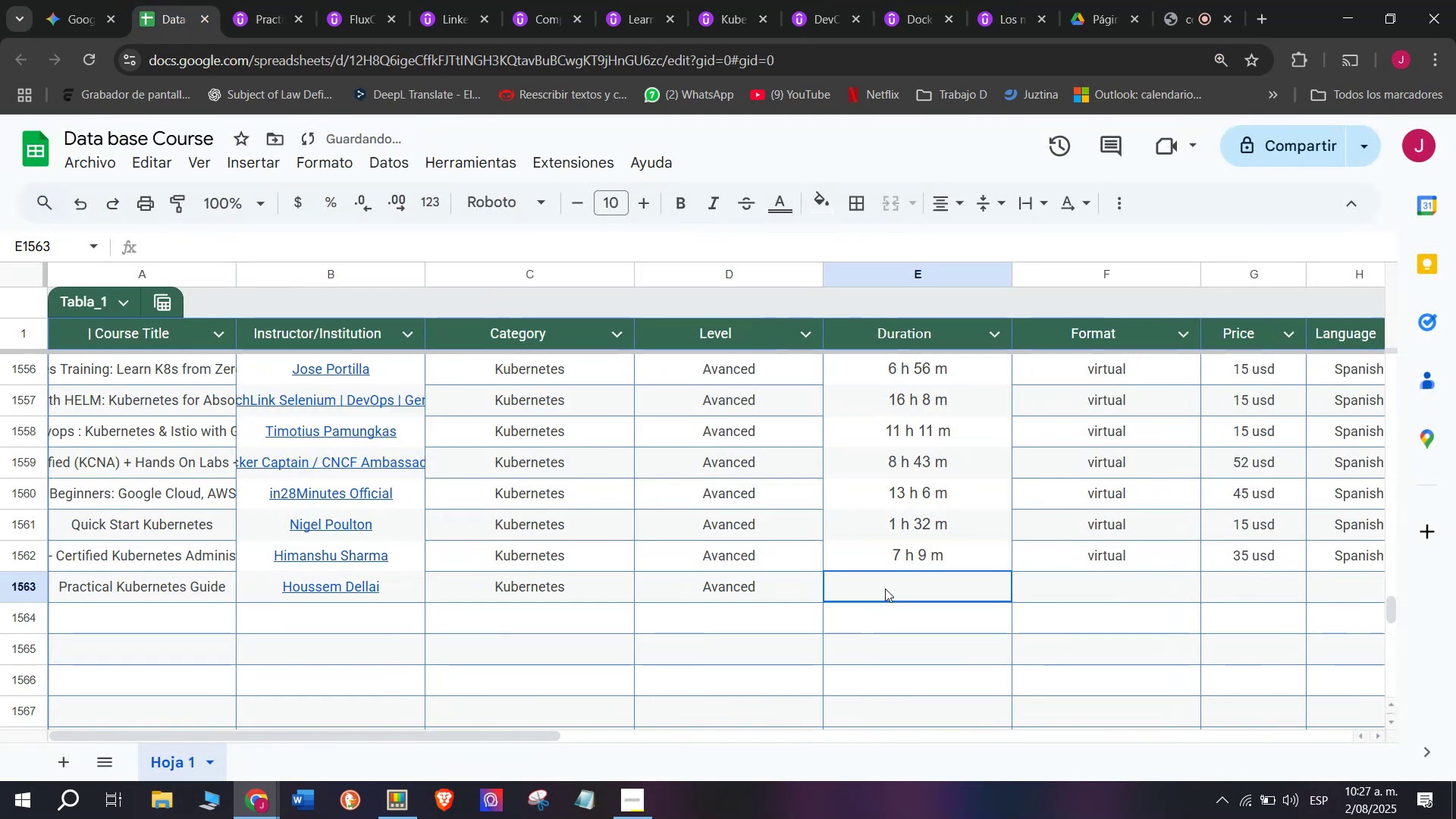 
key(Control+V)
 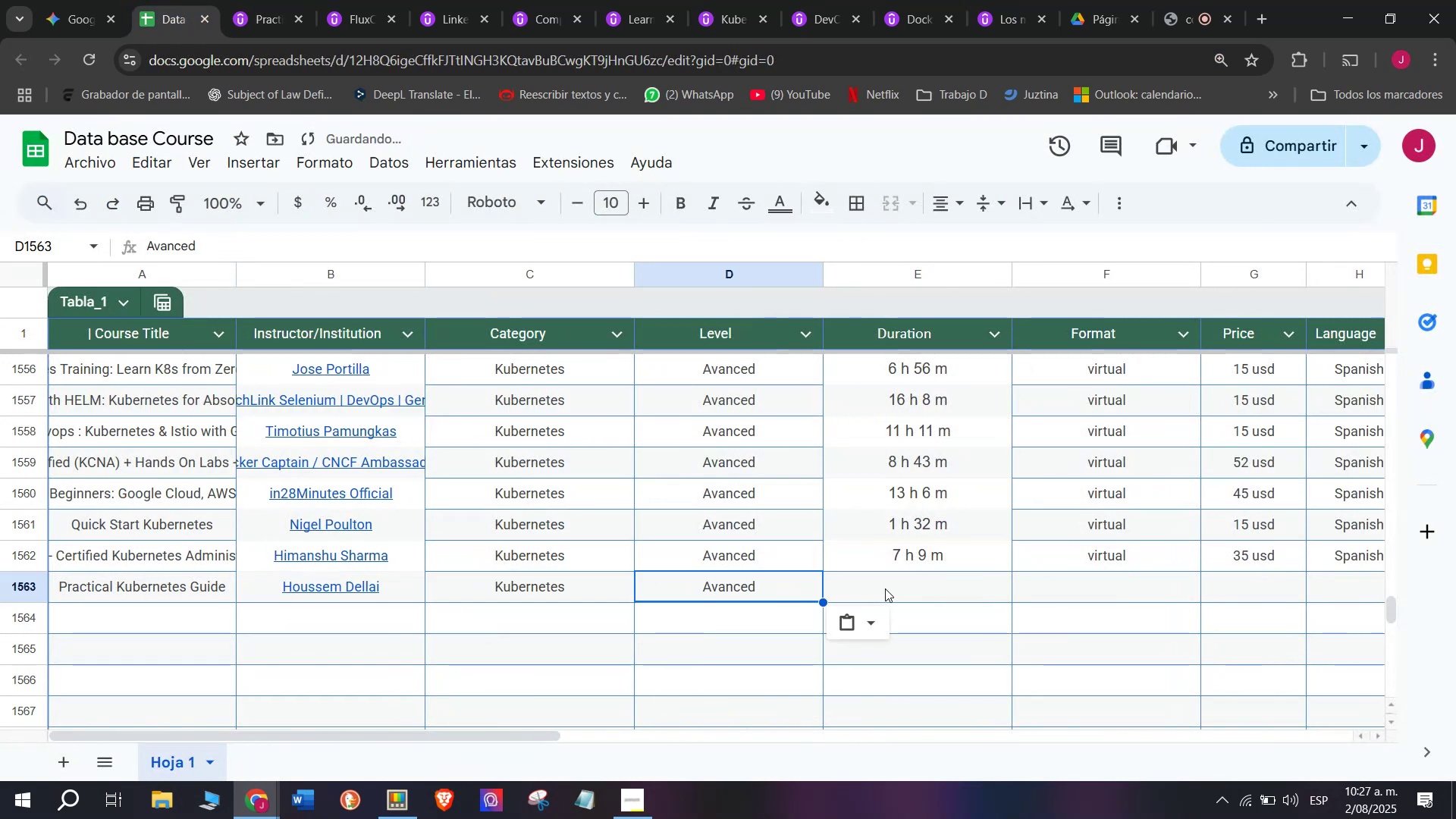 
left_click([885, 588])
 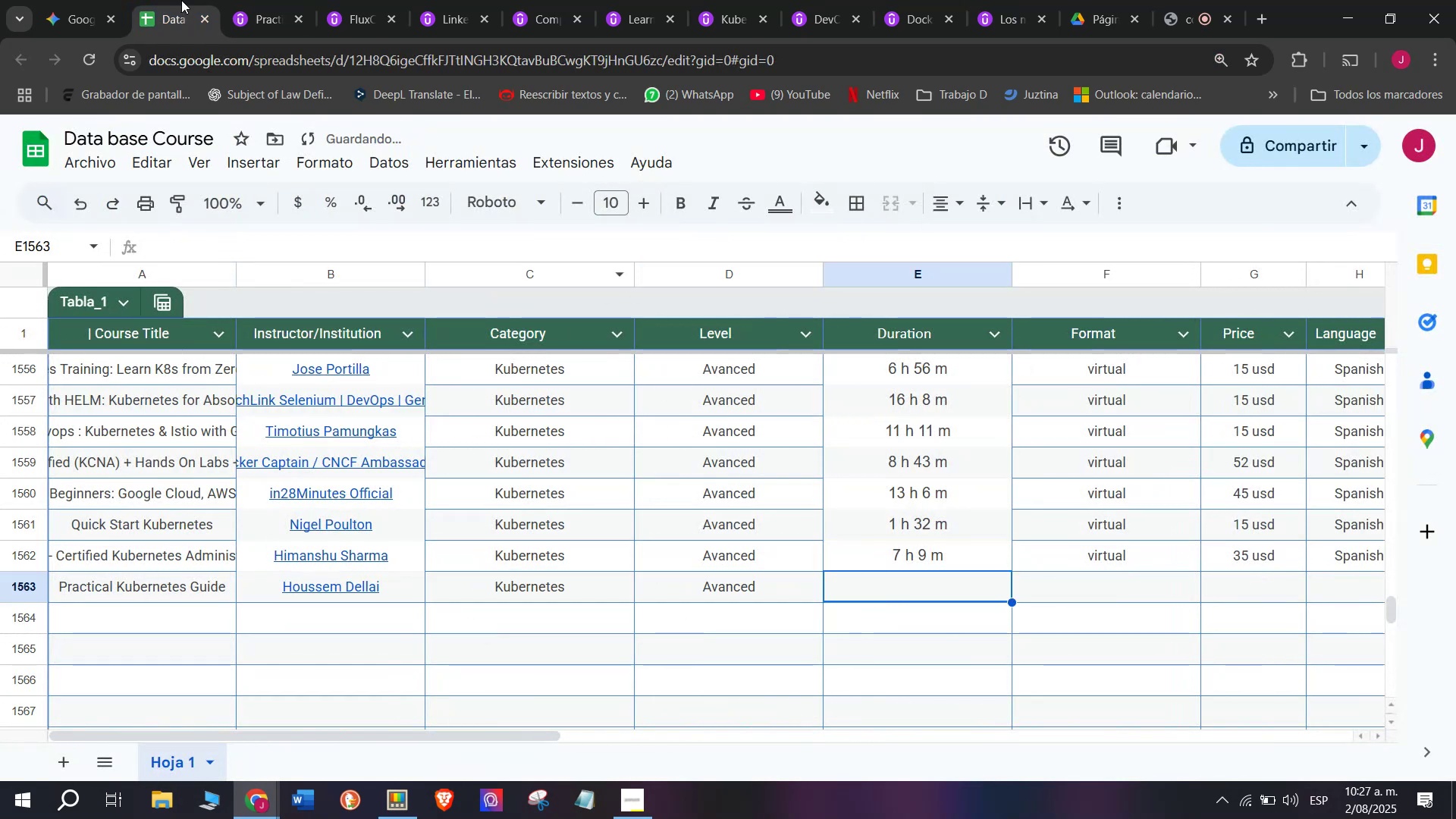 
left_click([264, 0])
 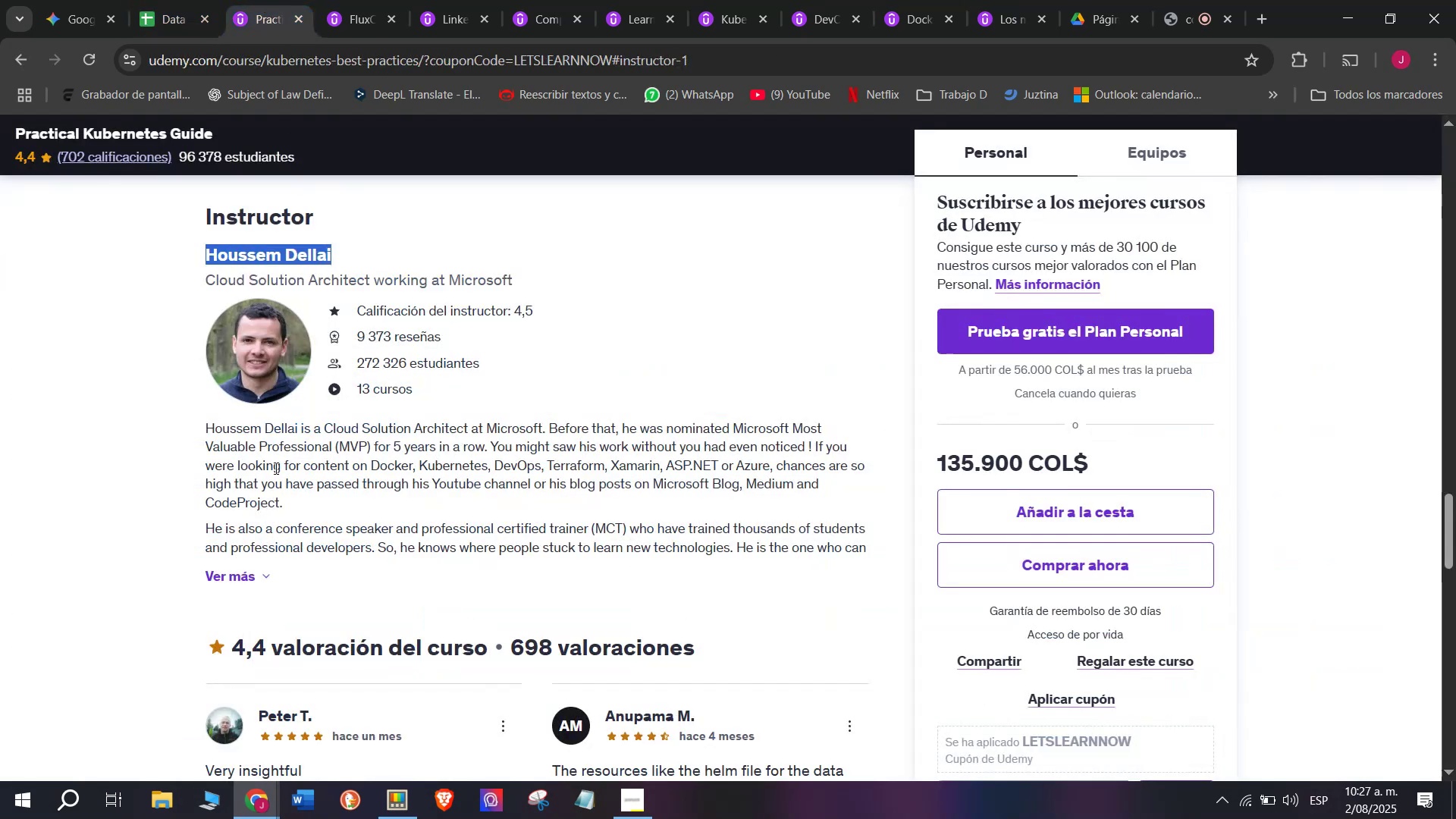 
scroll: coordinate [275, 500], scroll_direction: up, amount: 9.0
 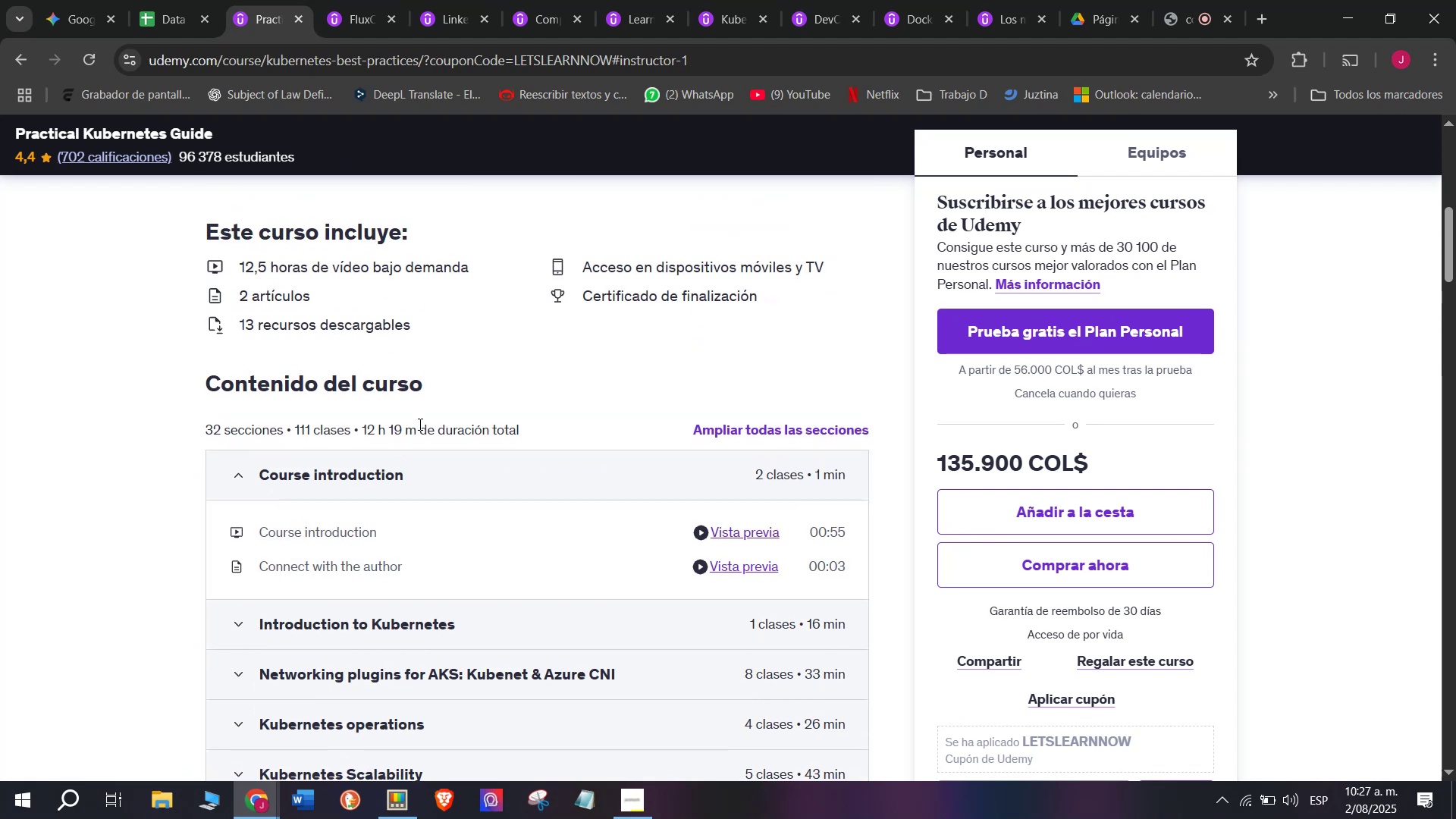 
left_click_drag(start_coordinate=[419, 430], to_coordinate=[362, 414])
 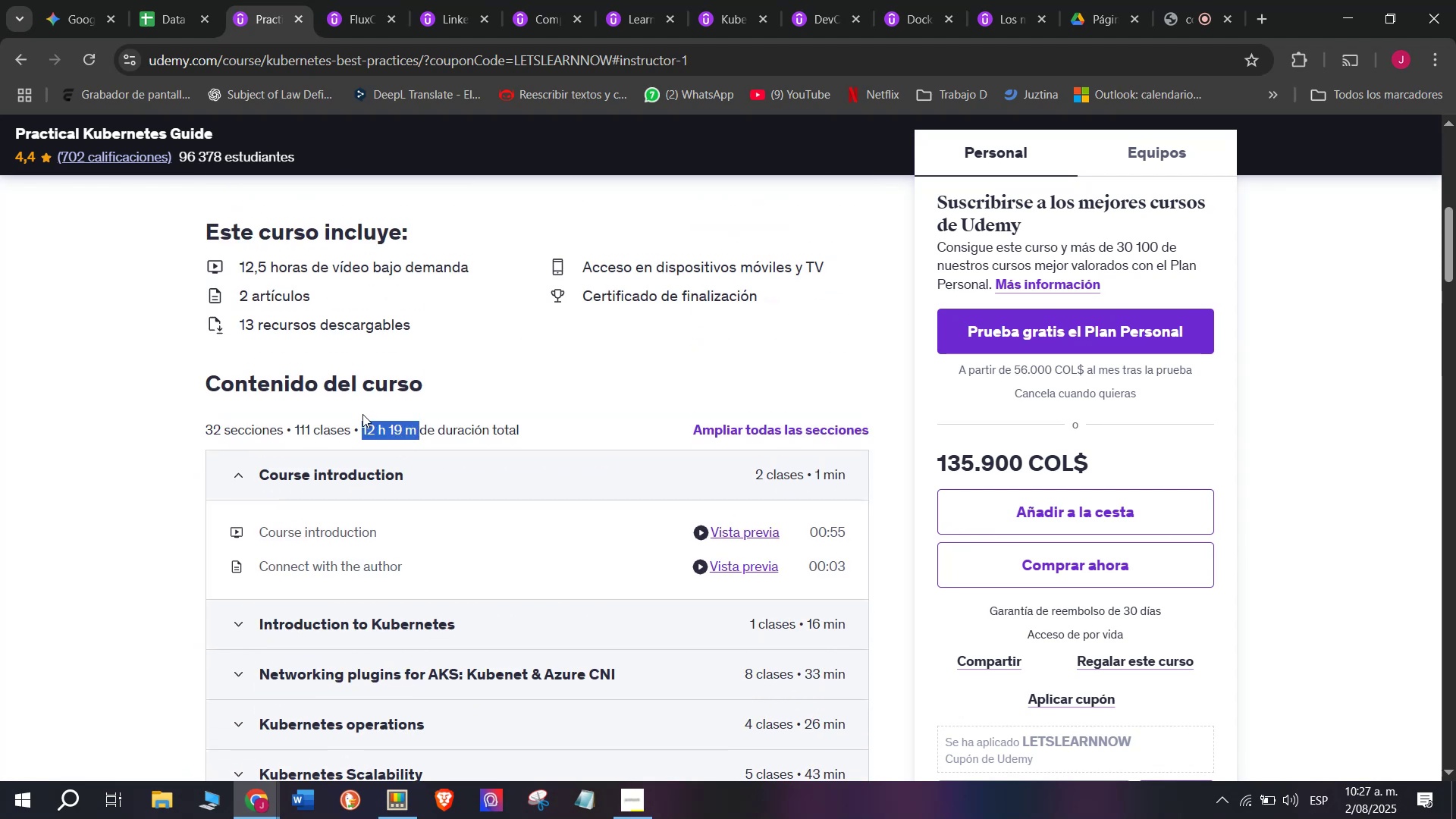 
key(Break)
 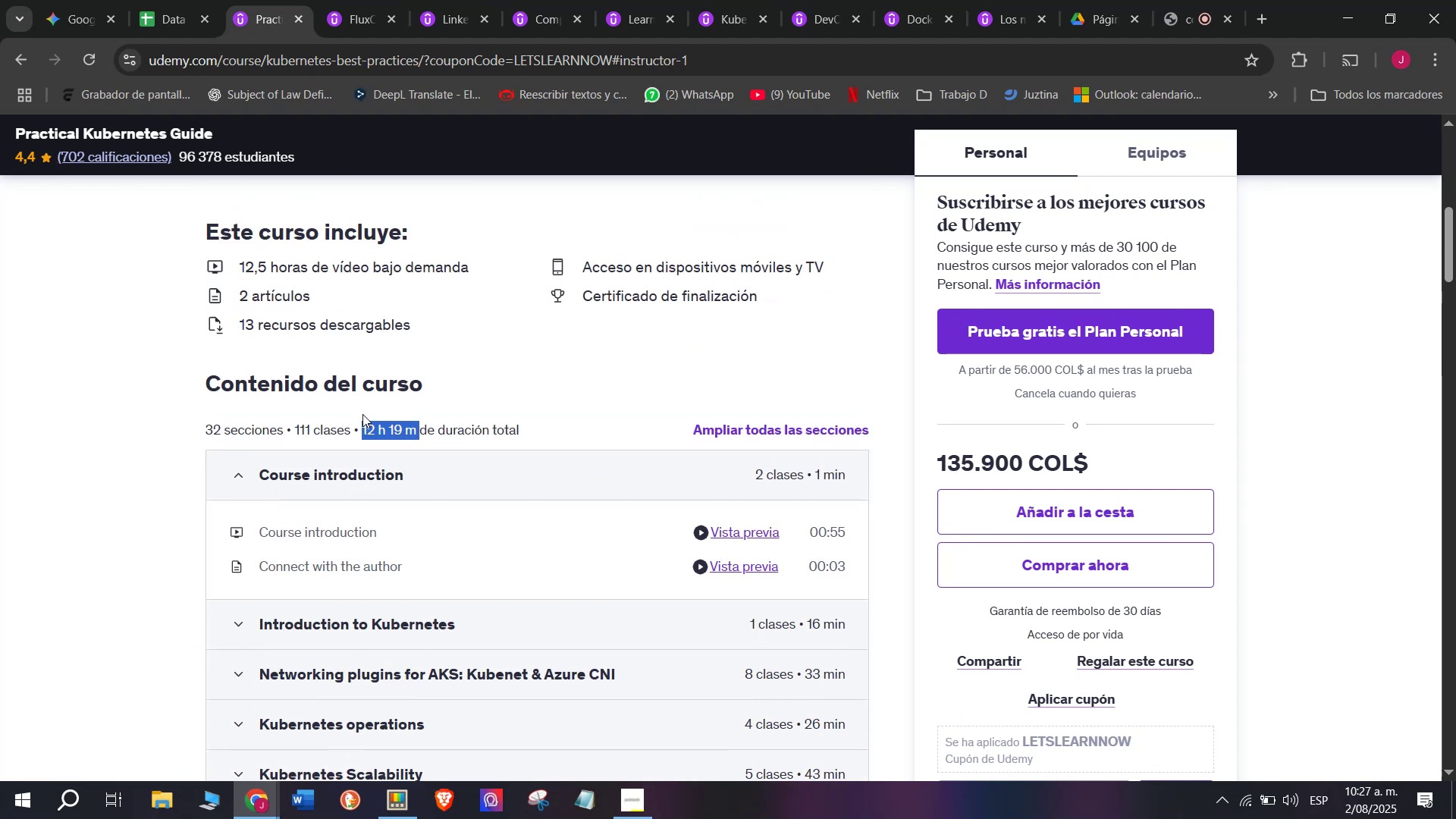 
key(Control+ControlLeft)
 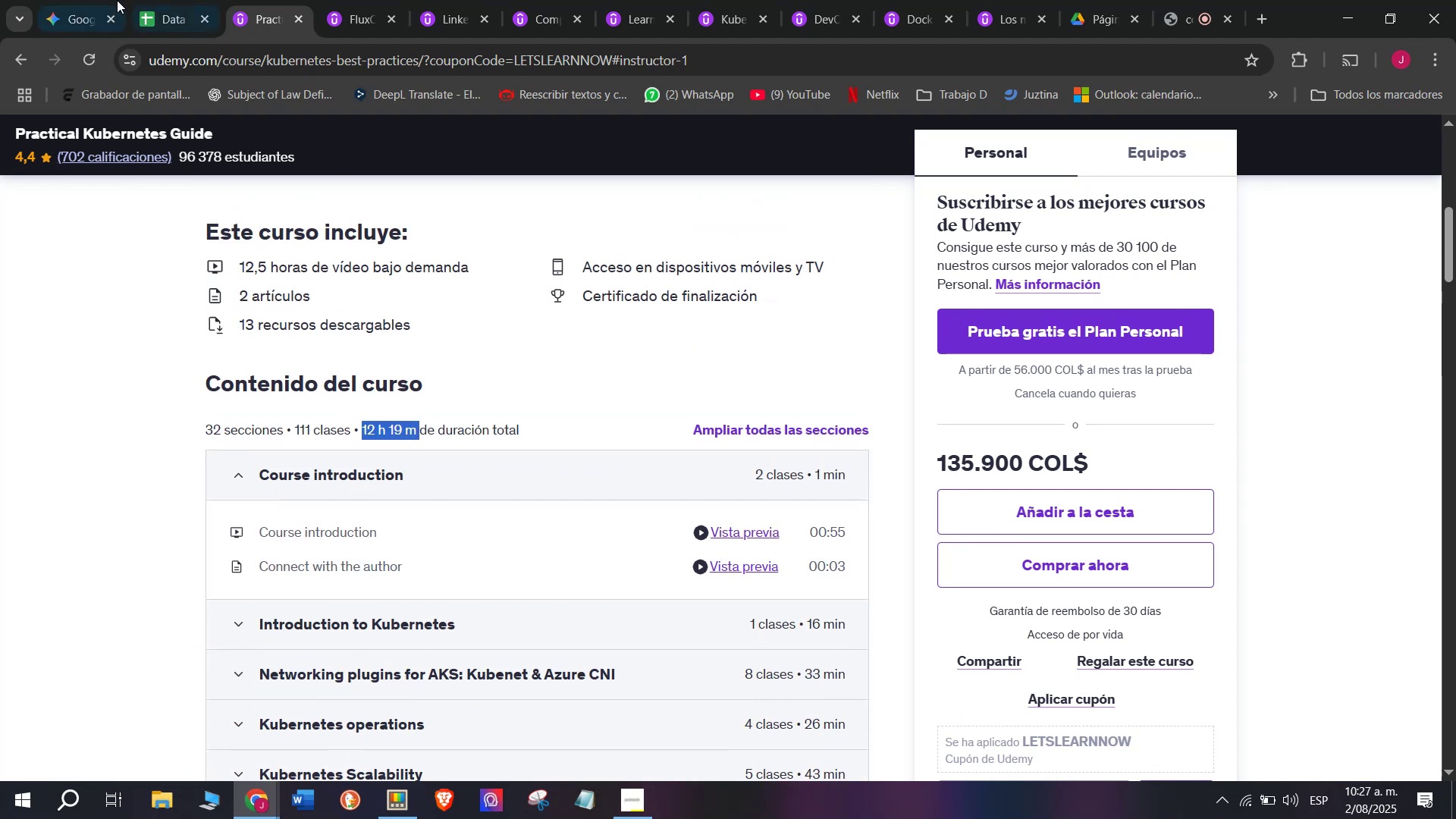 
key(Control+C)
 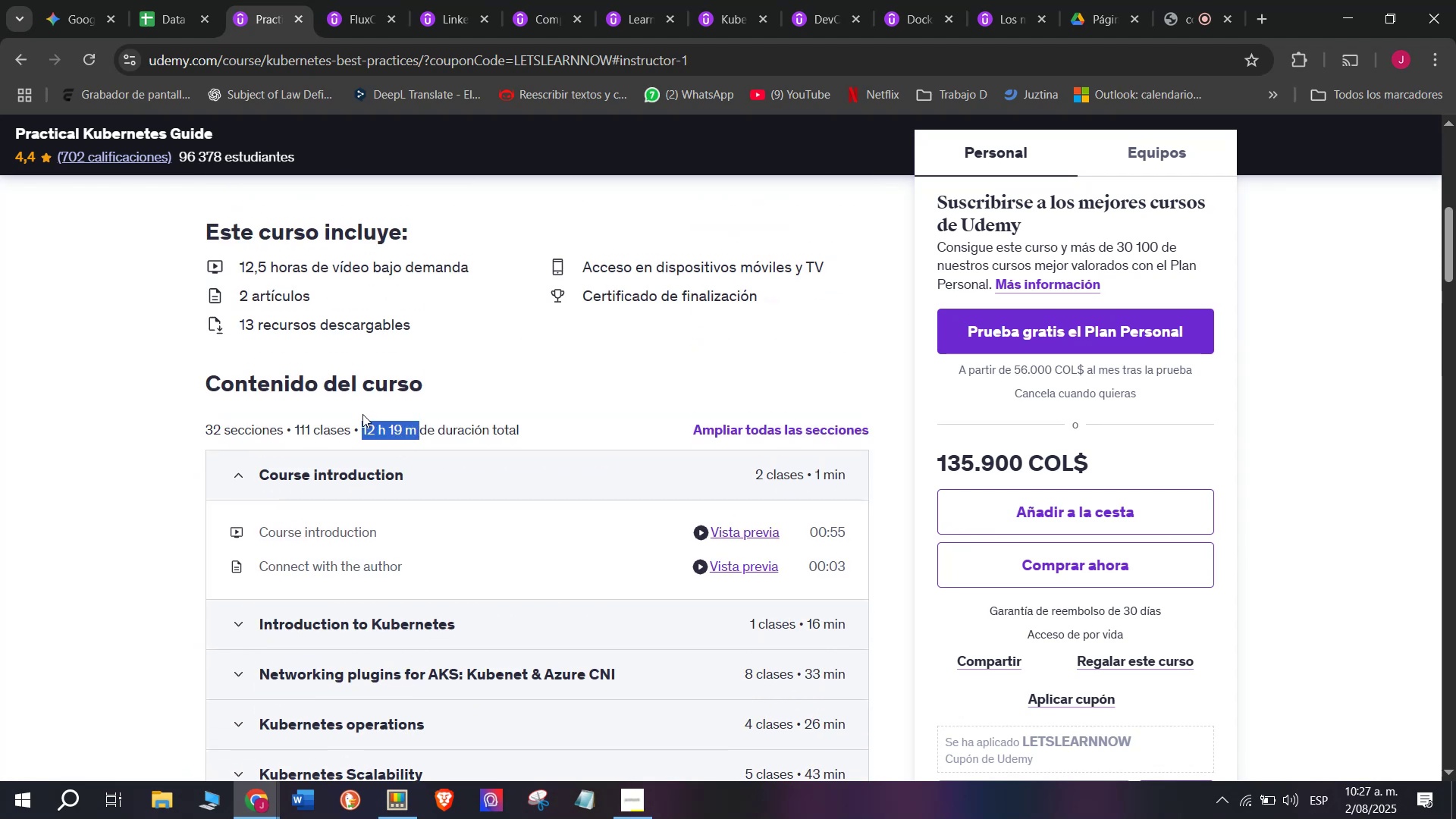 
key(Control+ControlLeft)
 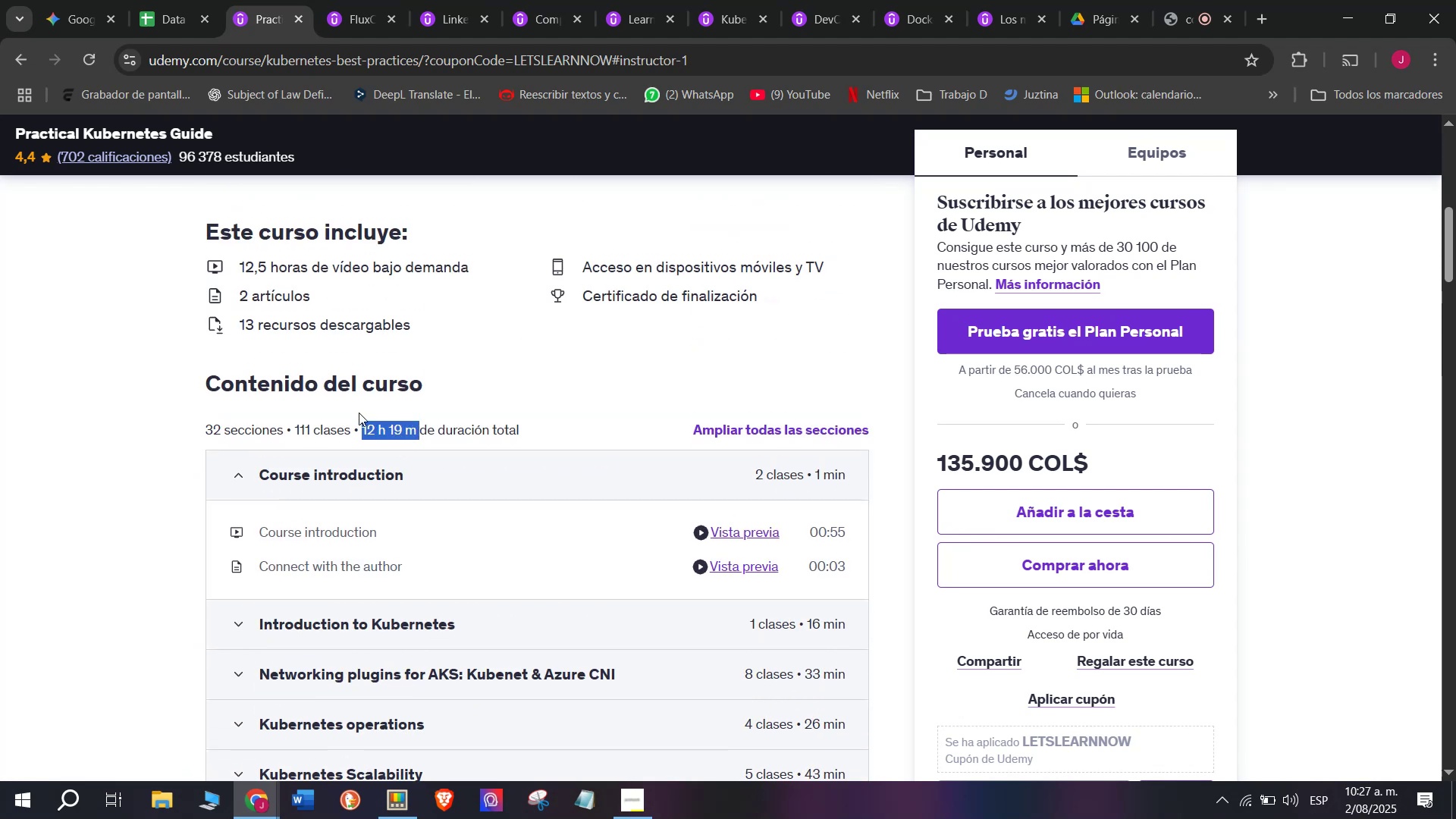 
key(Break)
 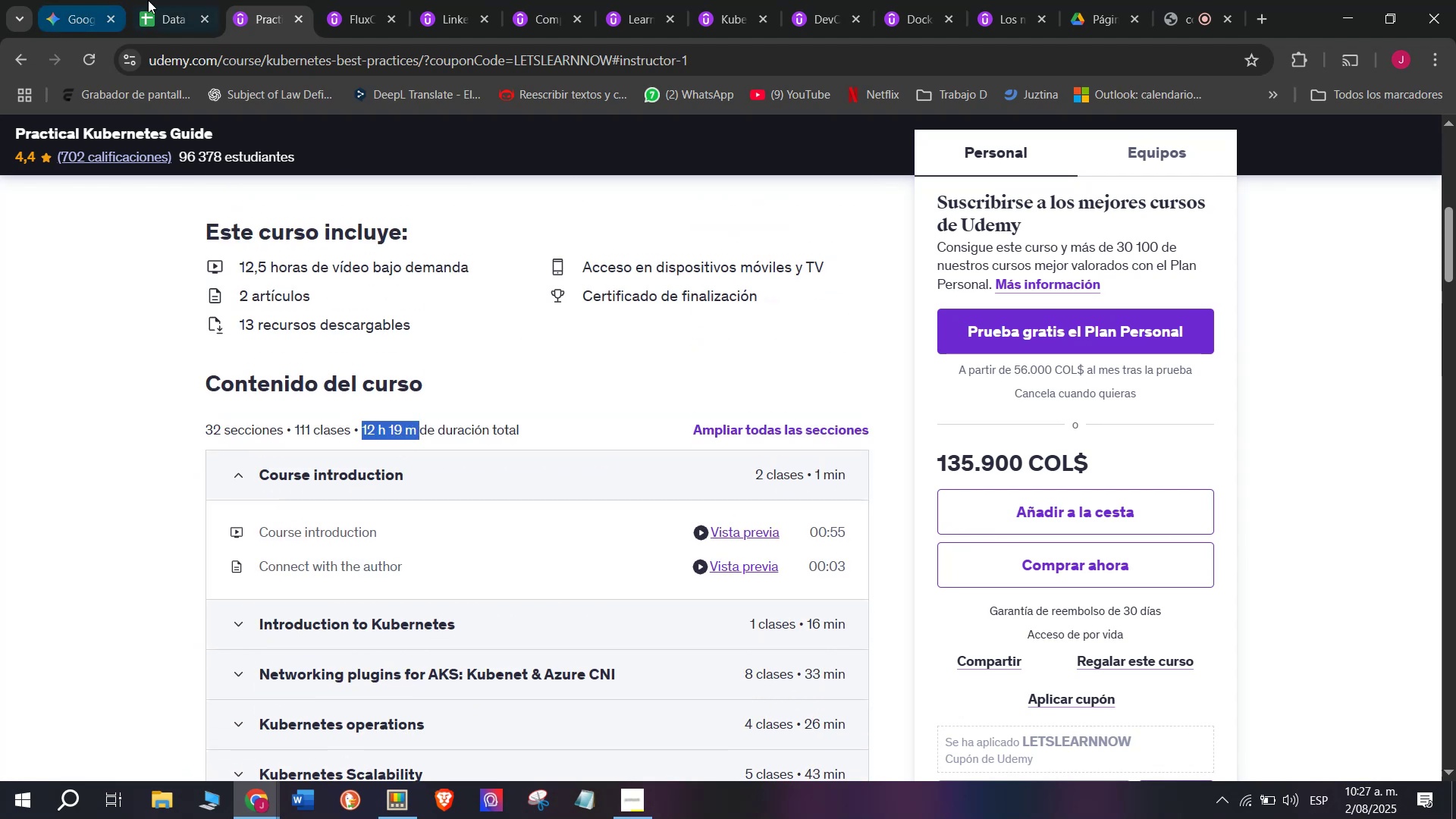 
key(Control+C)
 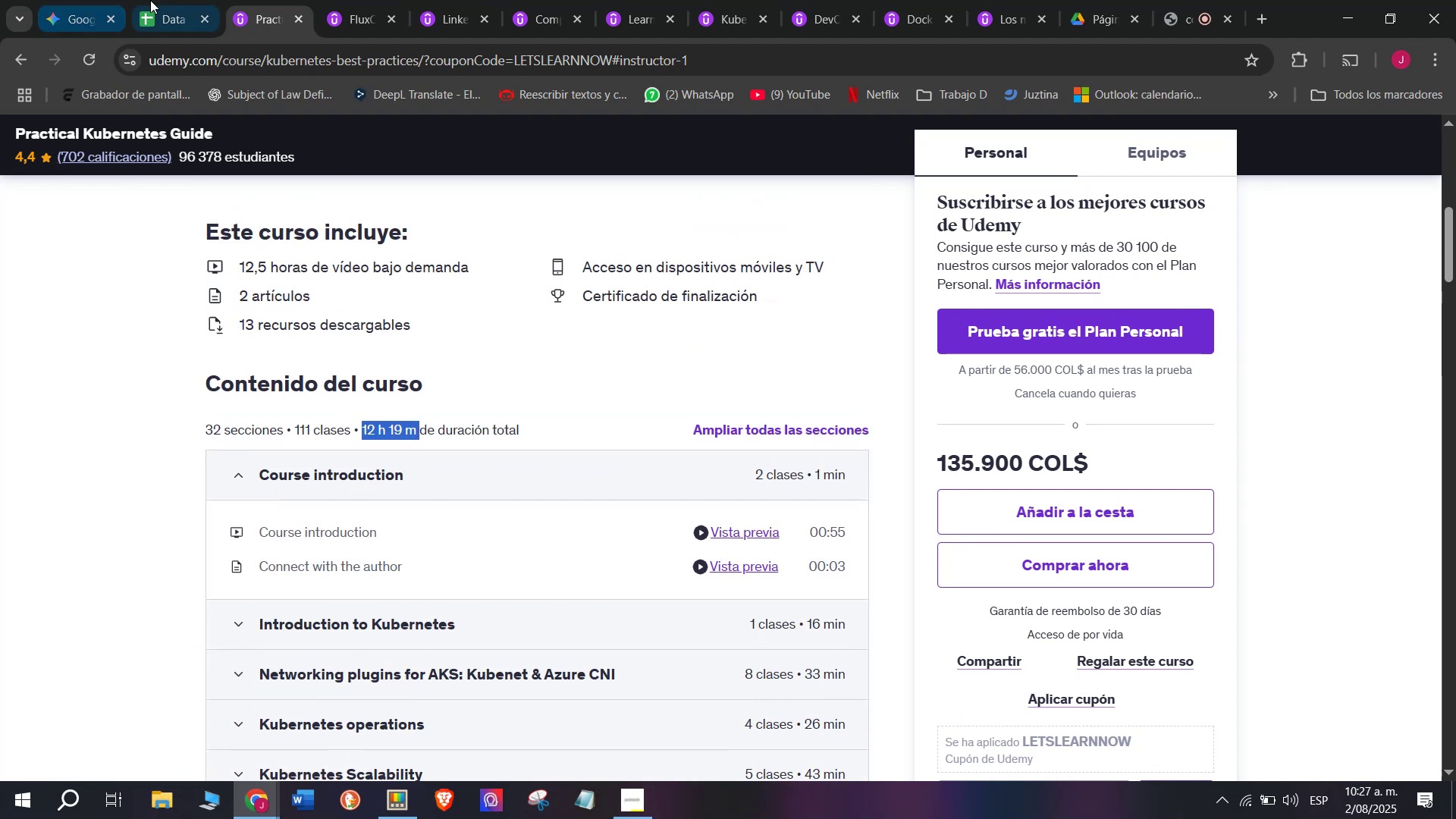 
left_click([152, 0])
 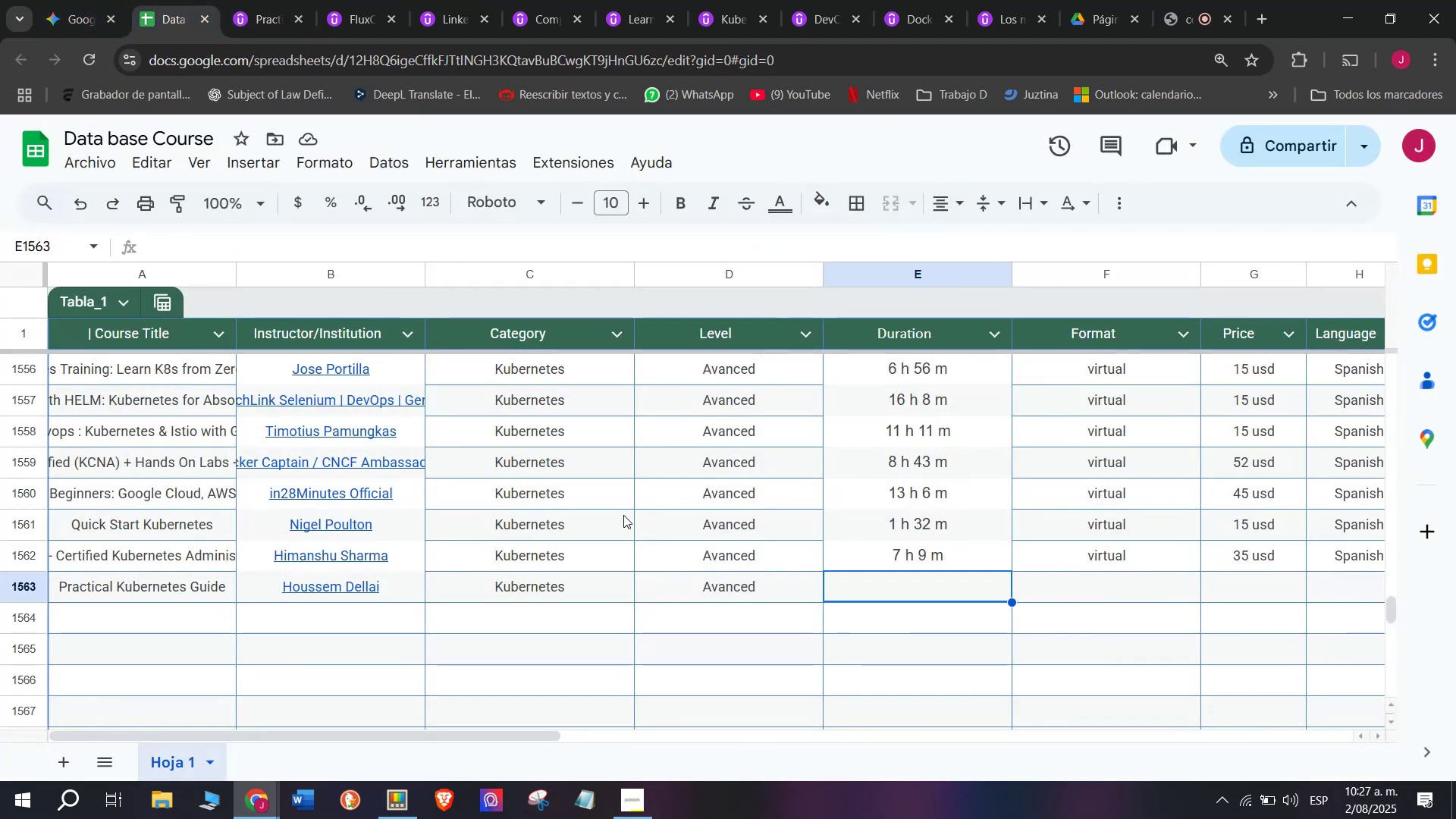 
key(Z)
 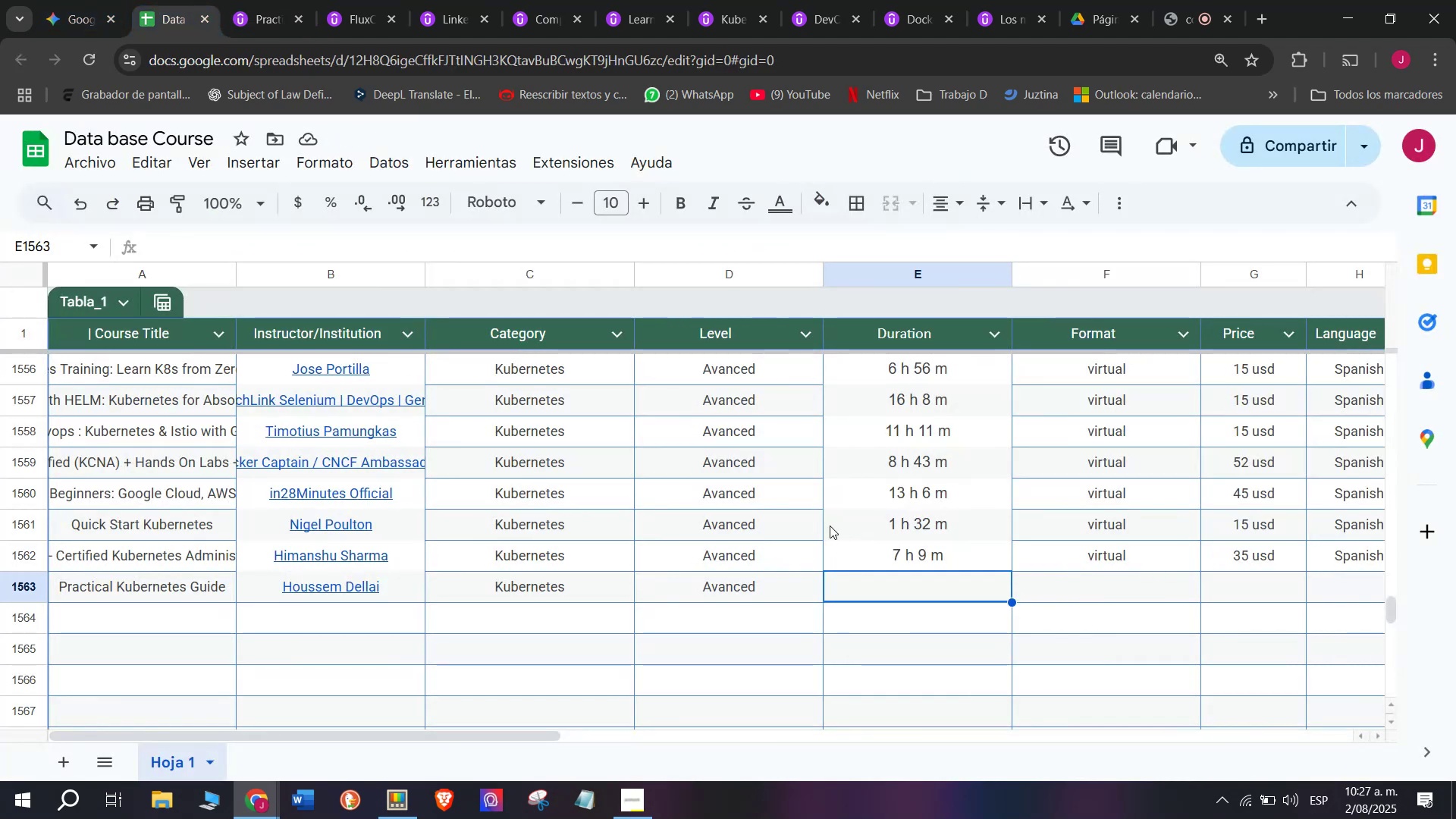 
key(Control+ControlLeft)
 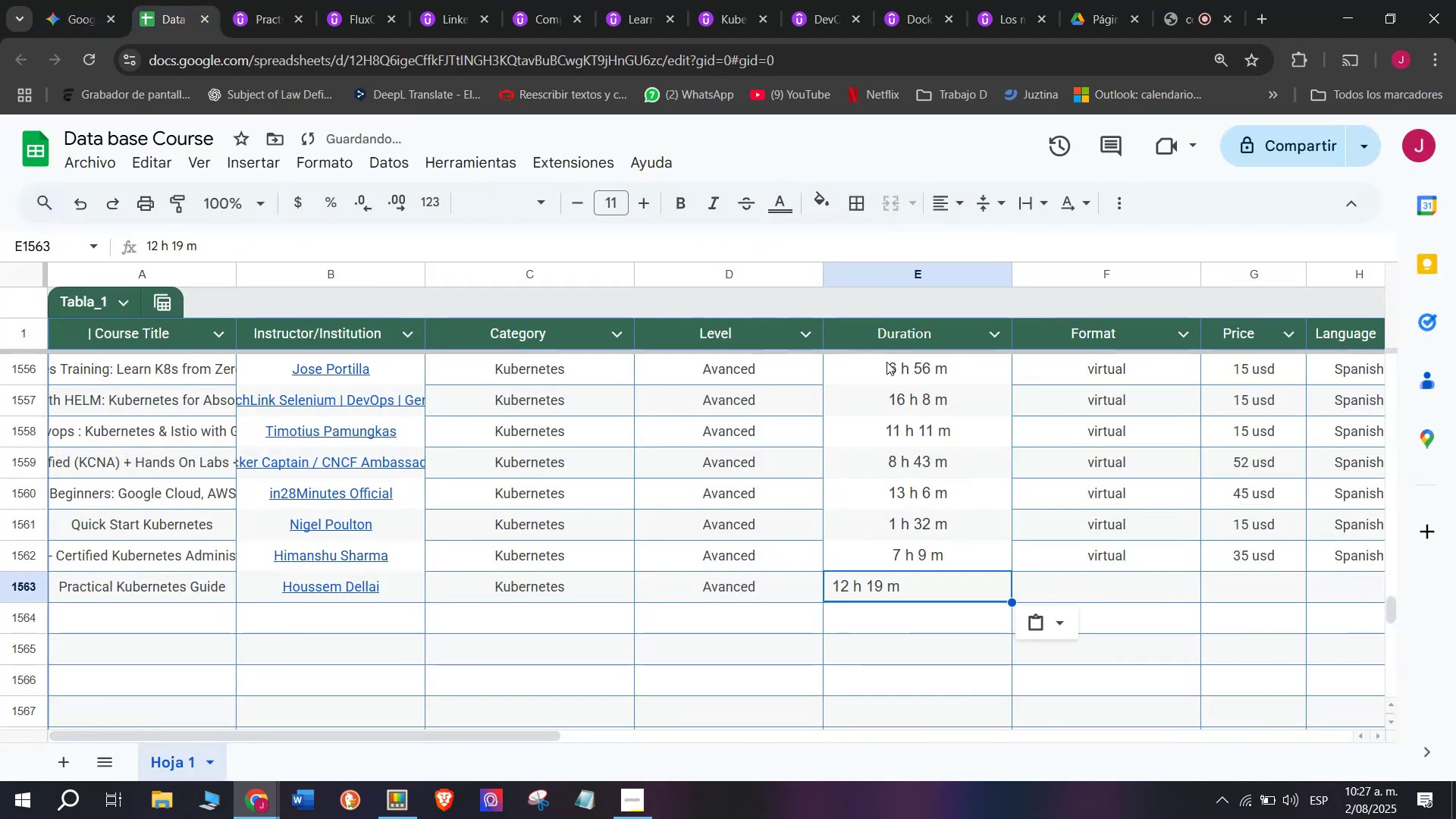 
key(Control+V)
 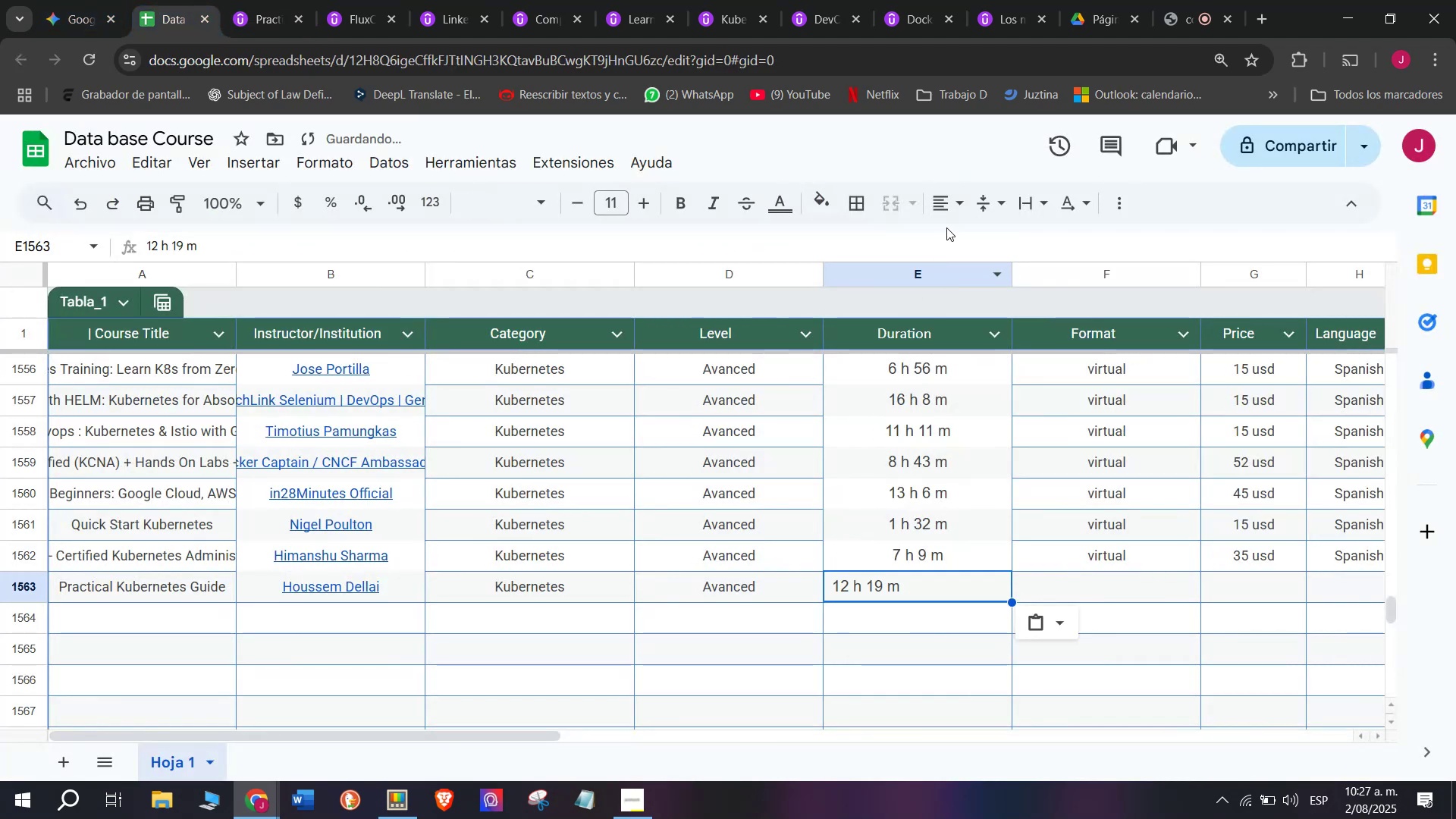 
left_click([955, 208])
 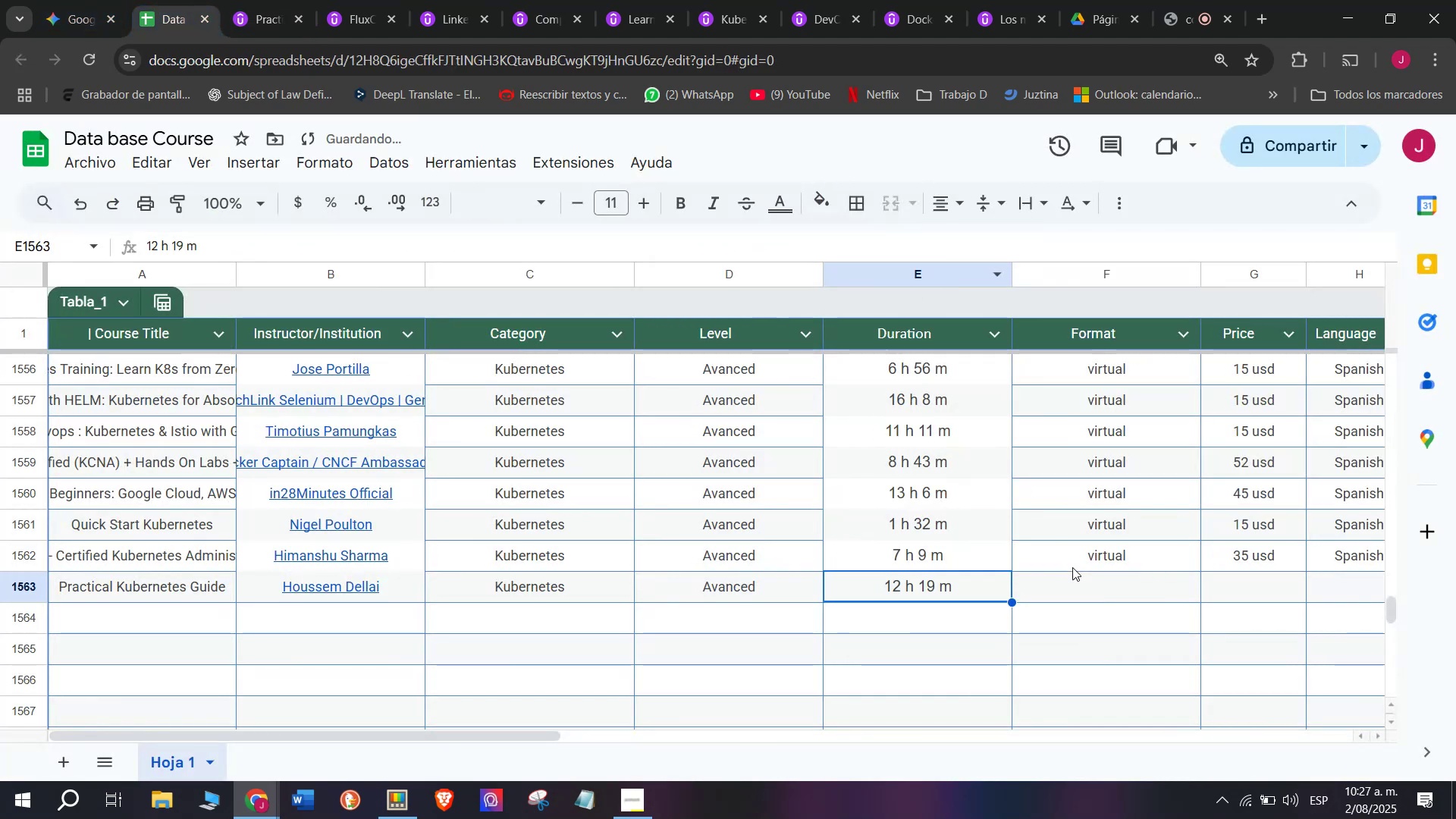 
left_click([1085, 550])
 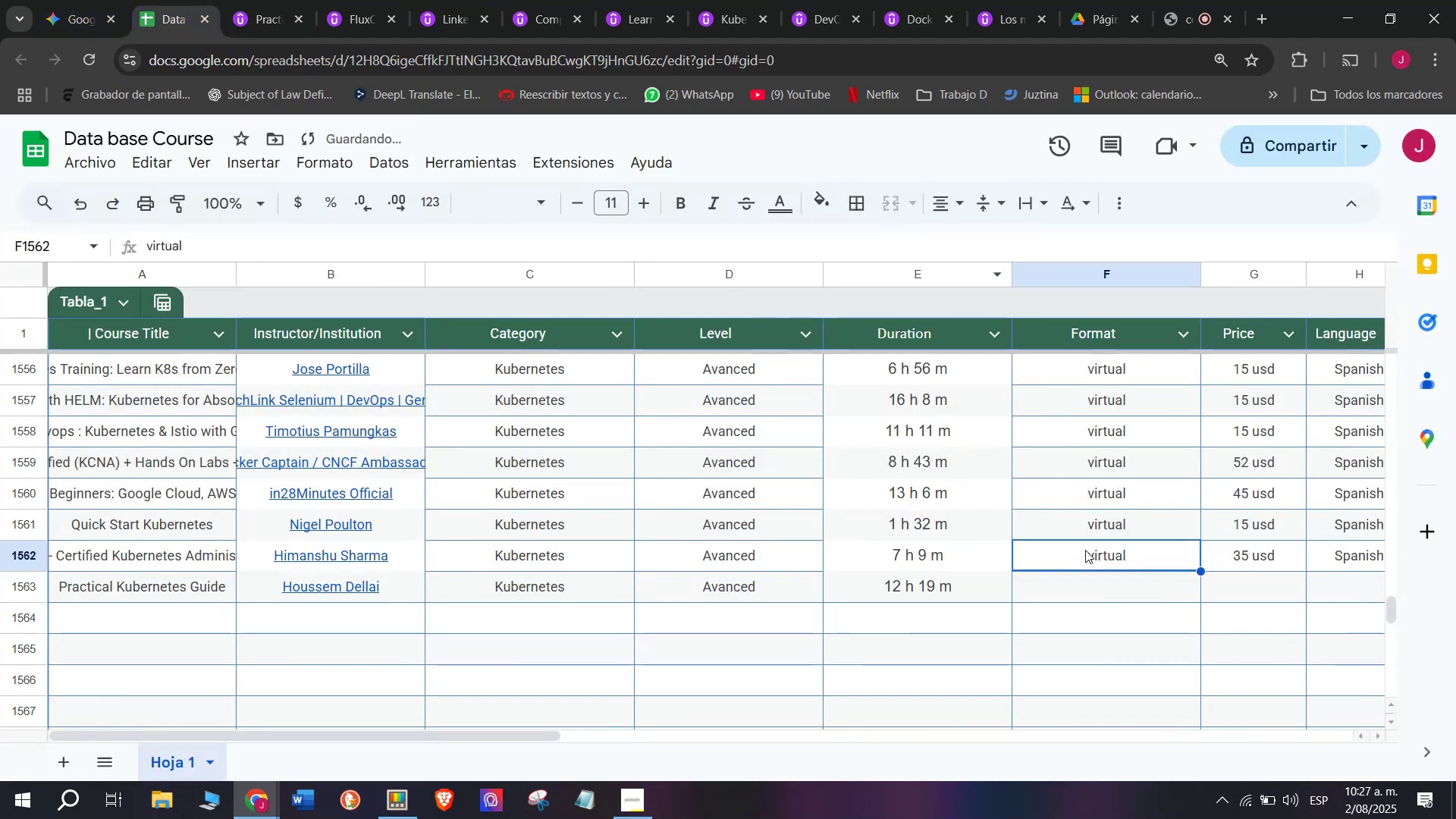 
key(Control+ControlLeft)
 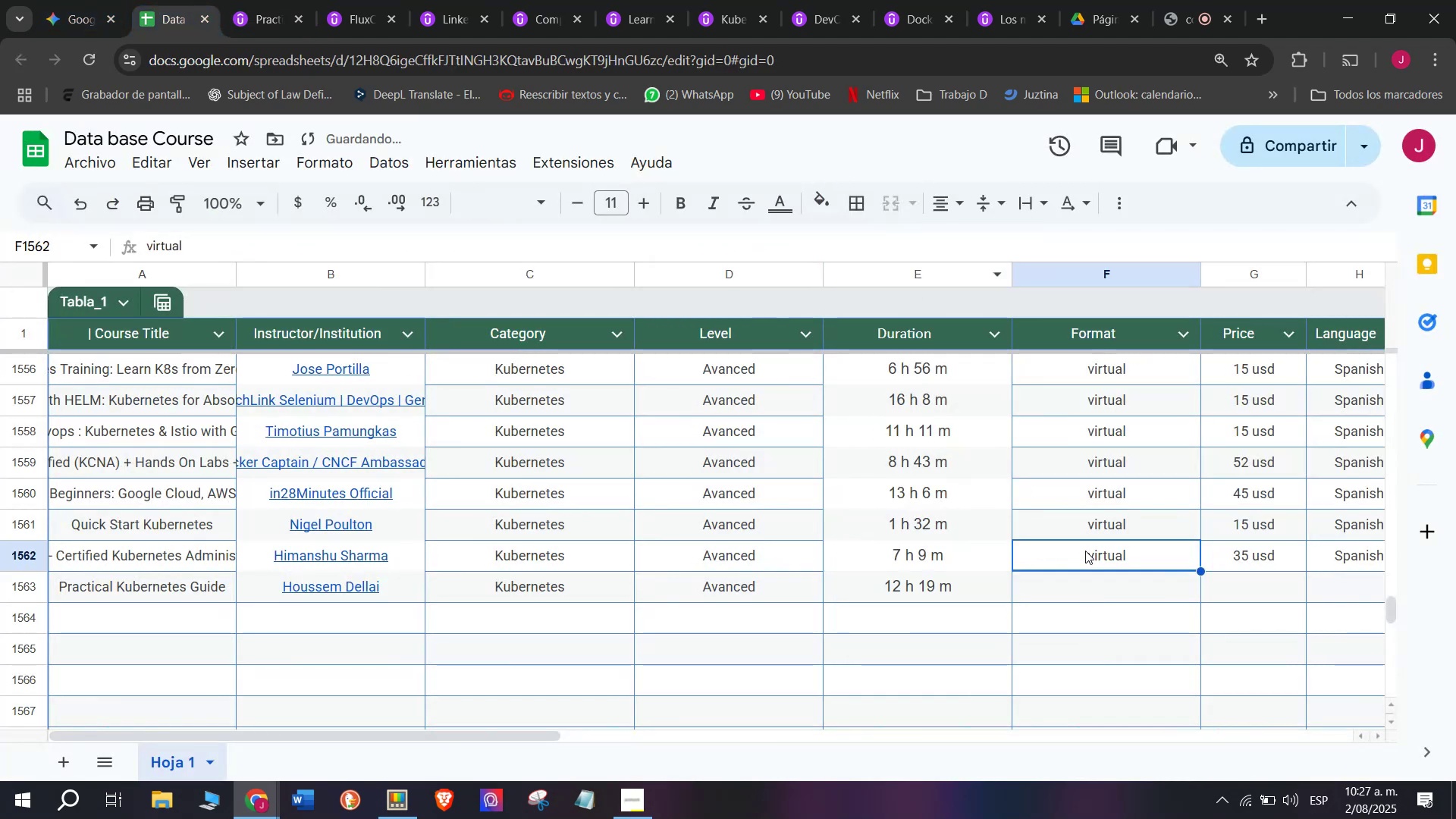 
key(Break)
 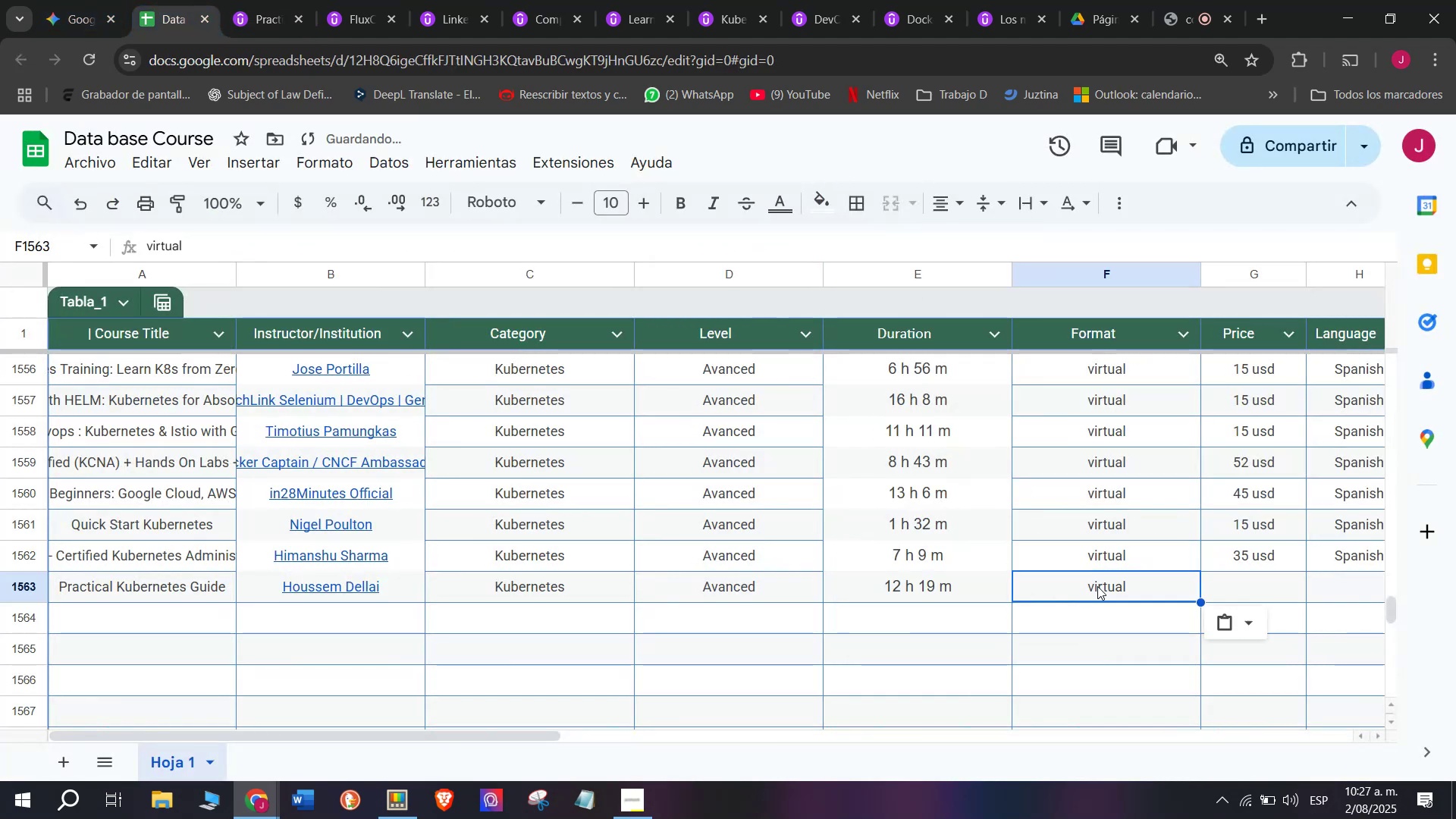 
key(Control+C)
 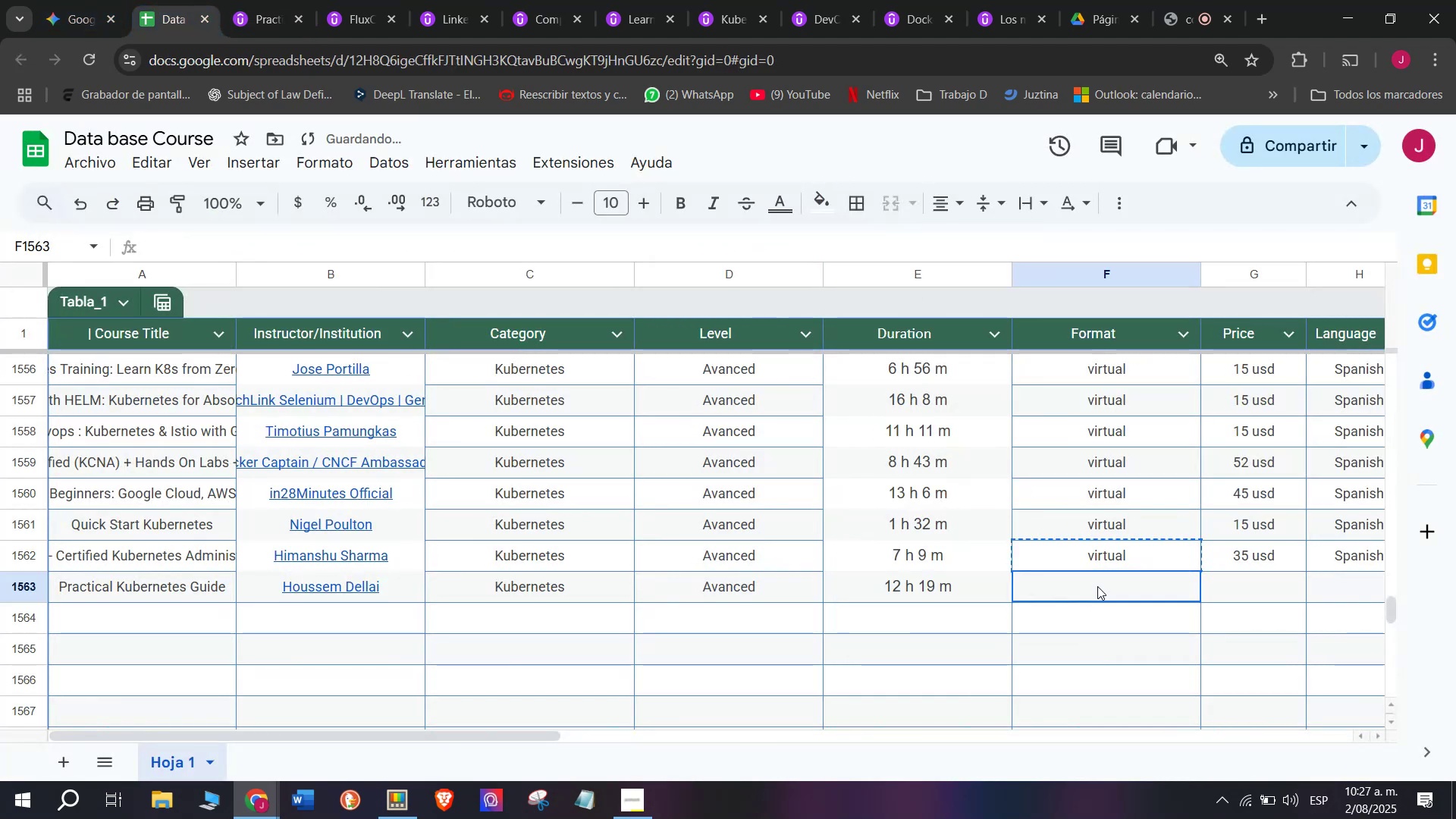 
double_click([1097, 586])
 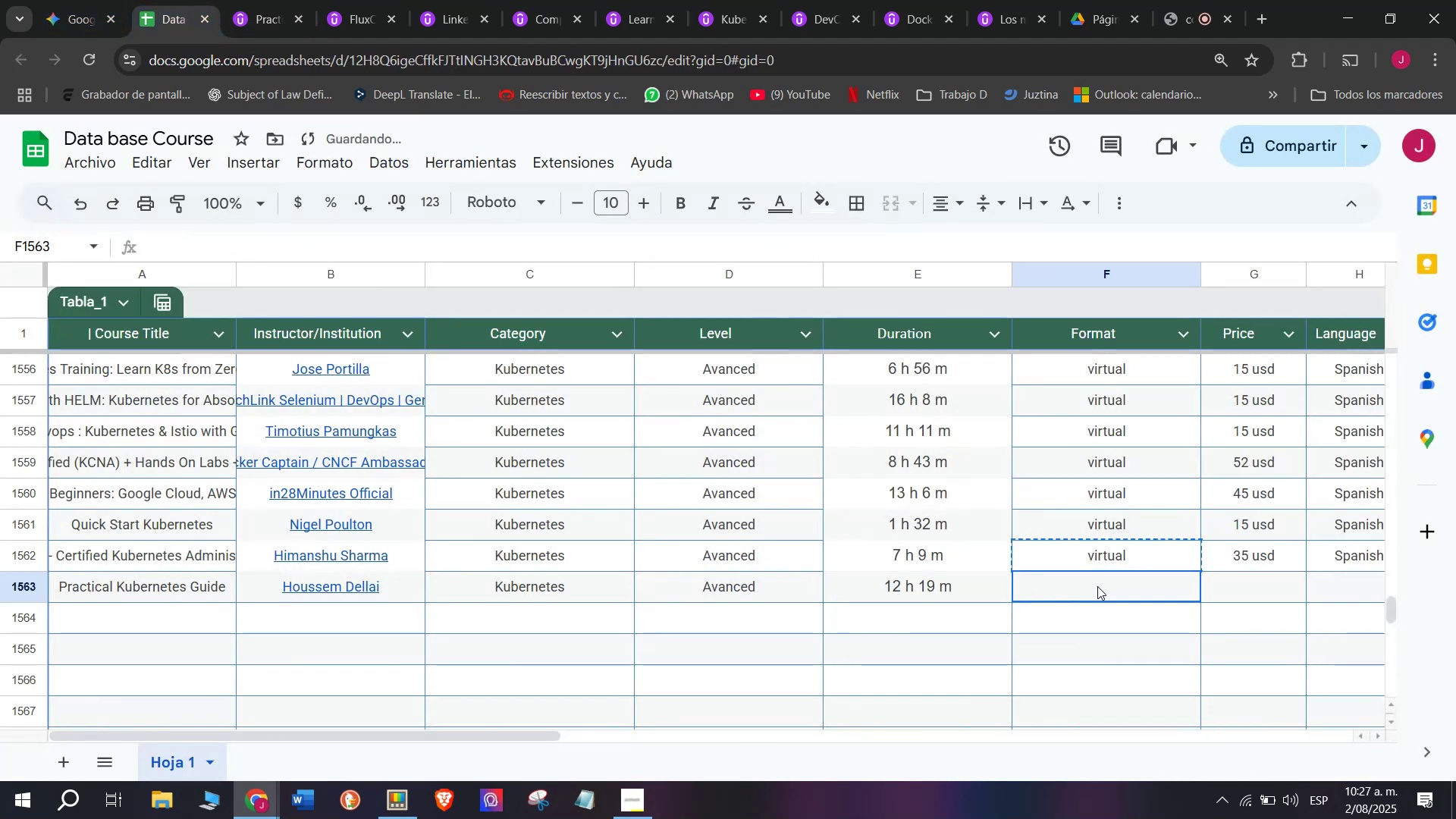 
key(Z)
 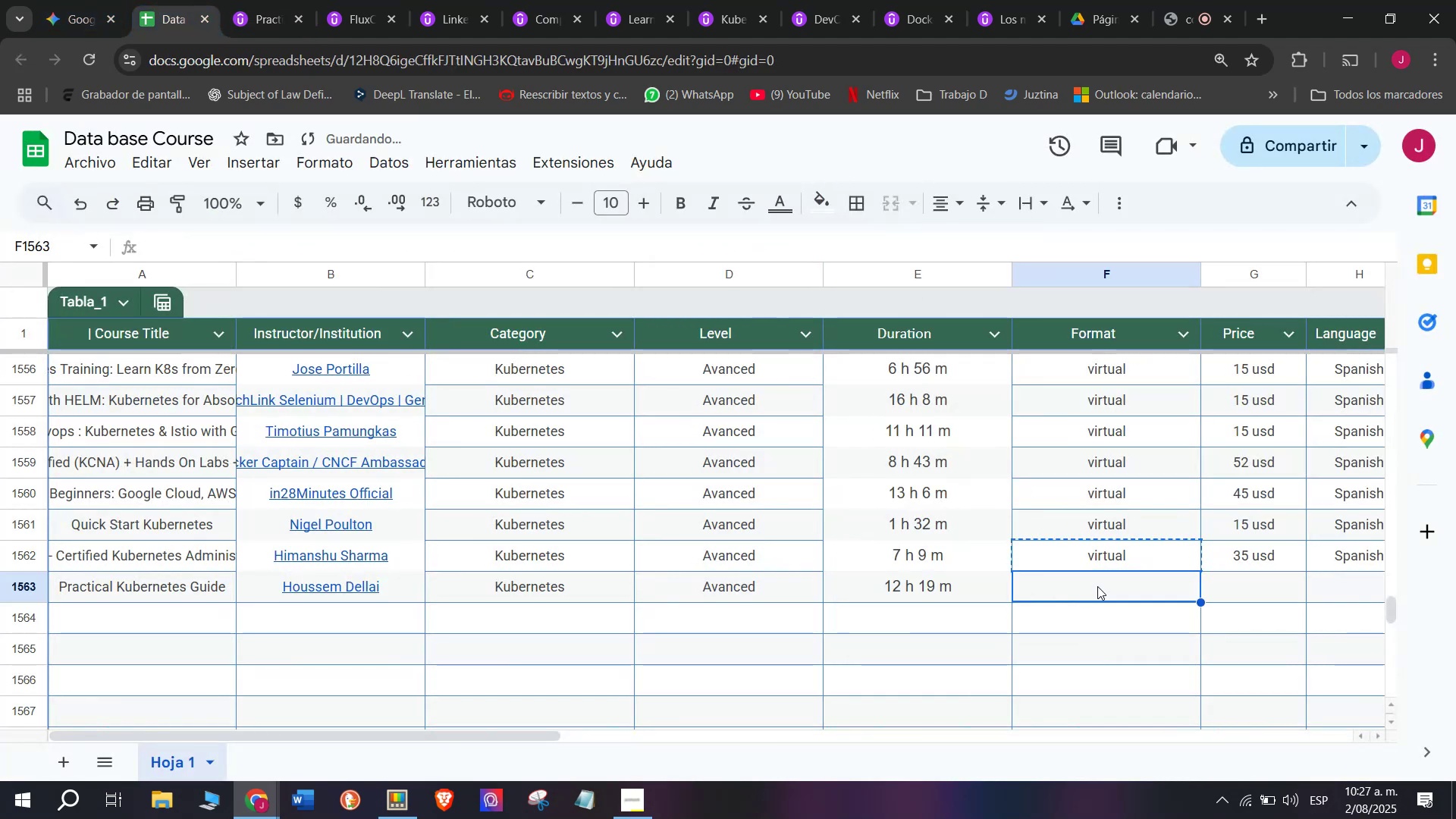 
key(Control+ControlLeft)
 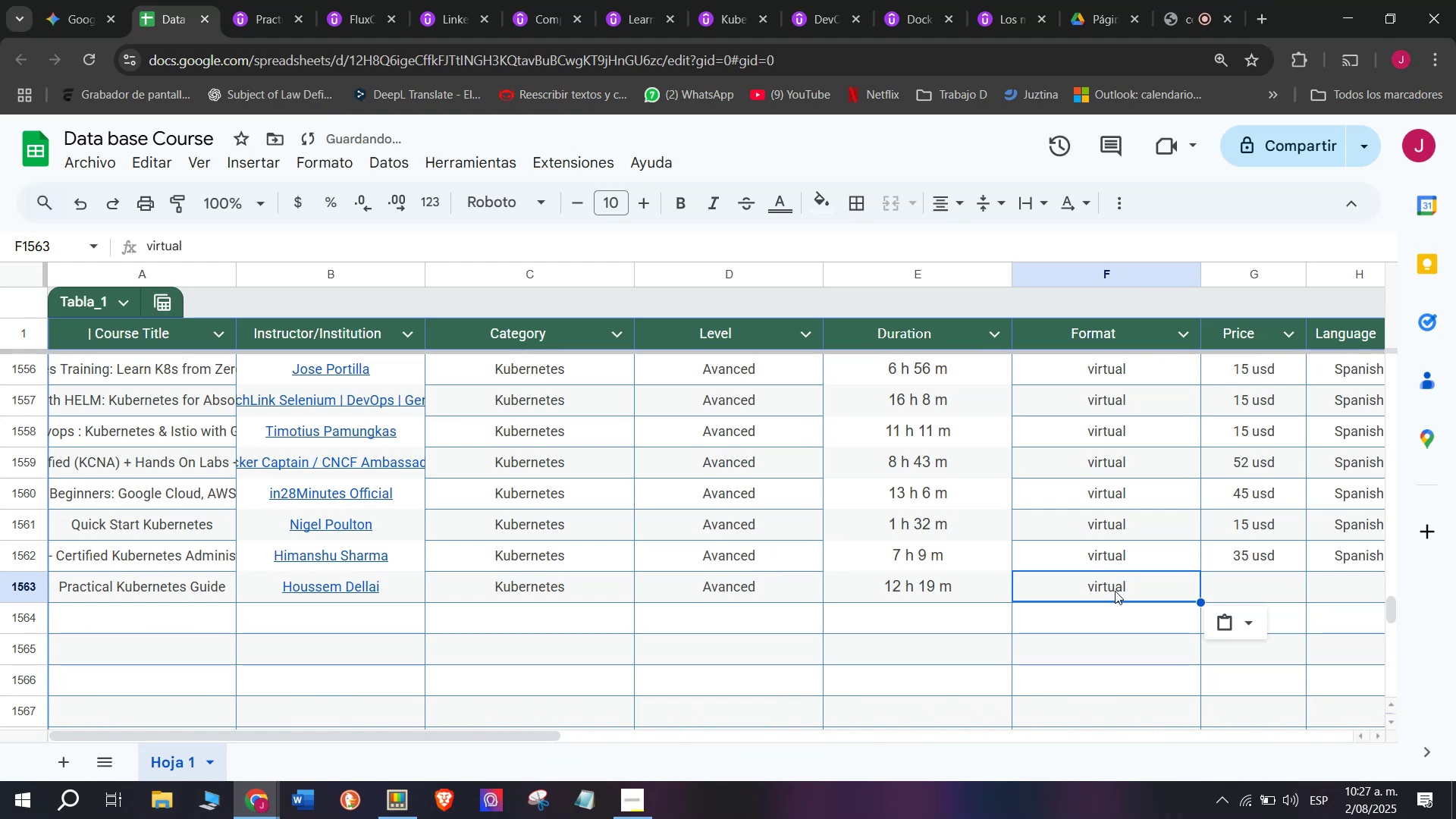 
key(Control+V)
 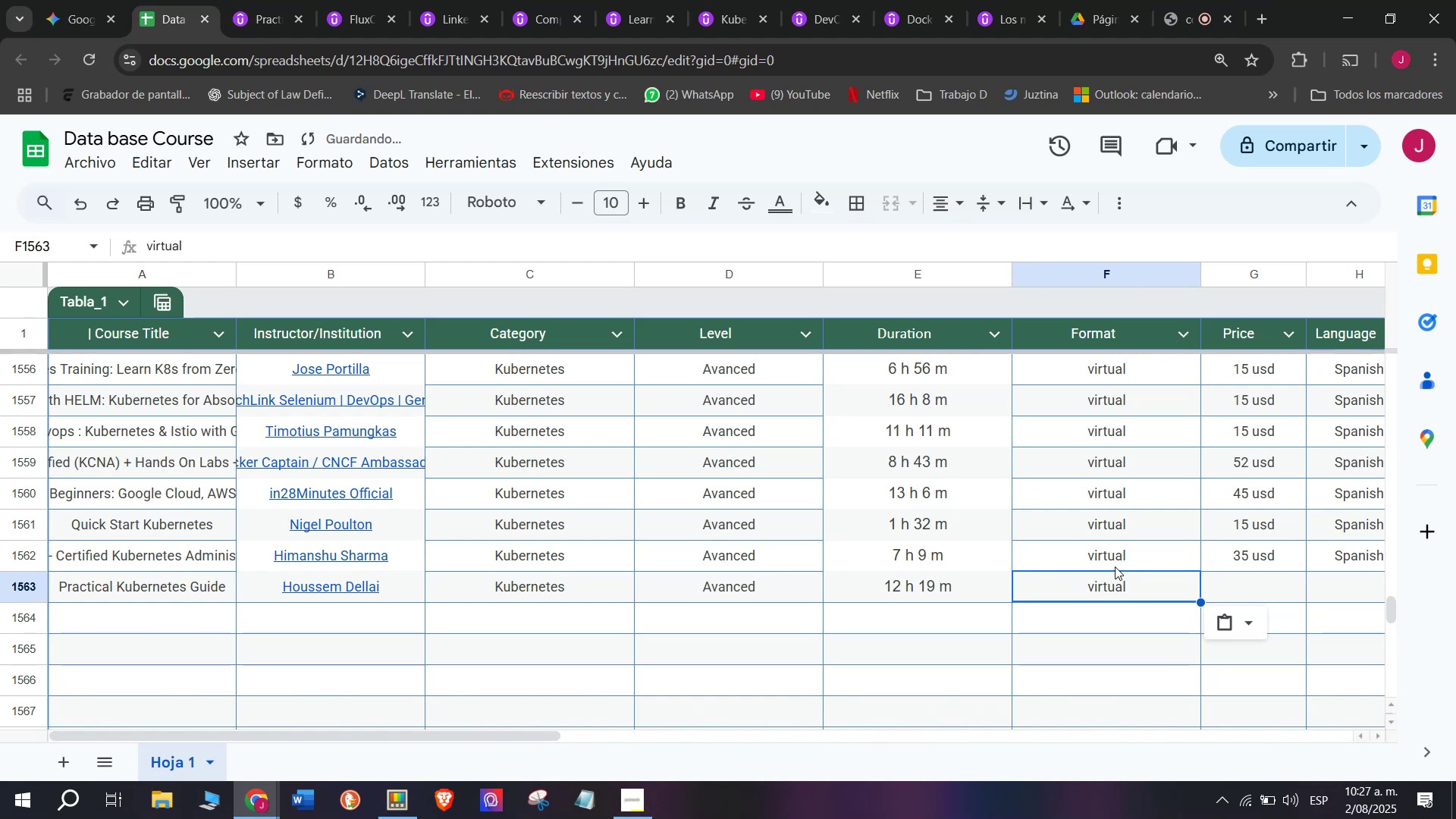 
left_click([1272, 554])
 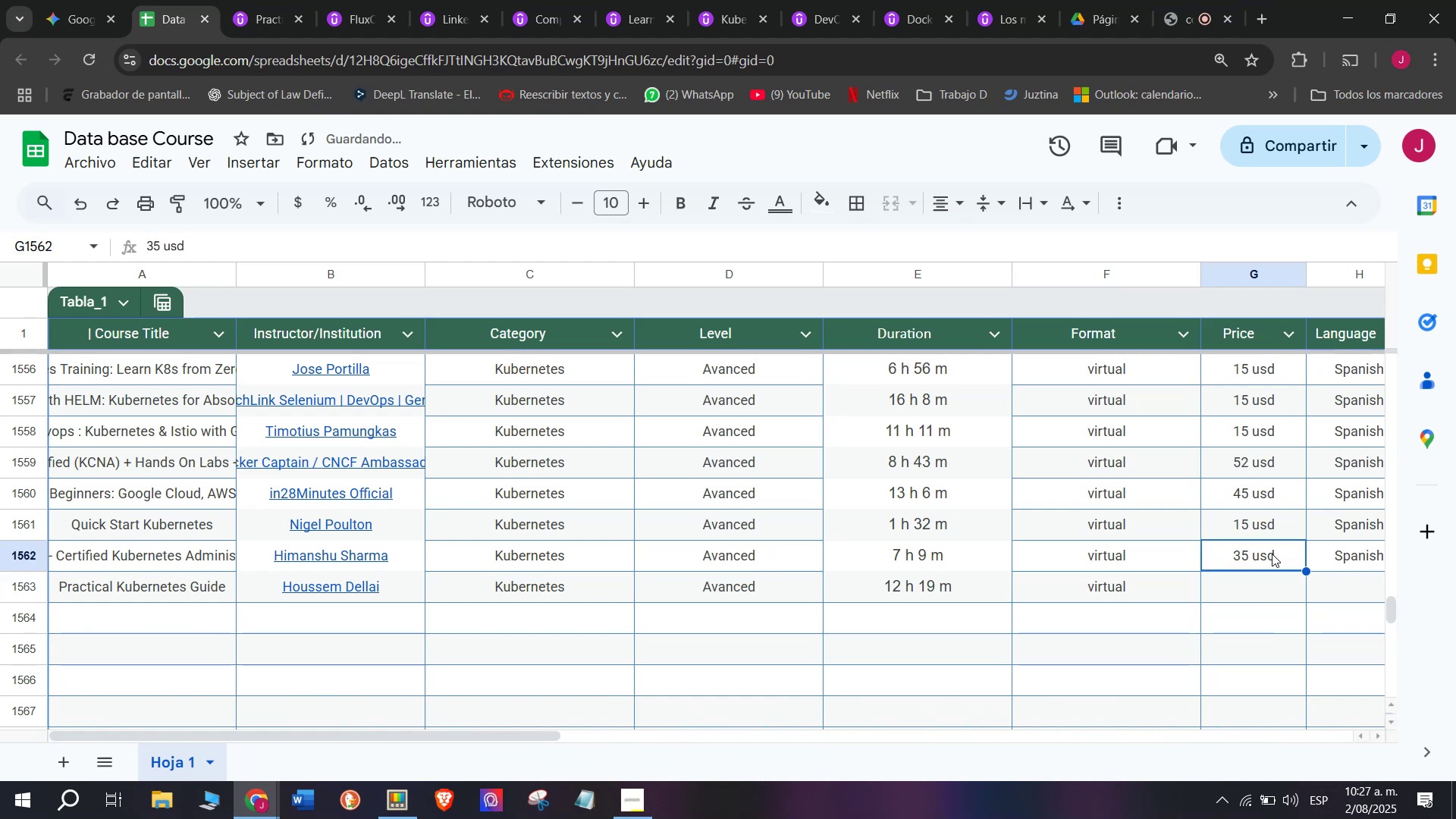 
key(Control+ControlLeft)
 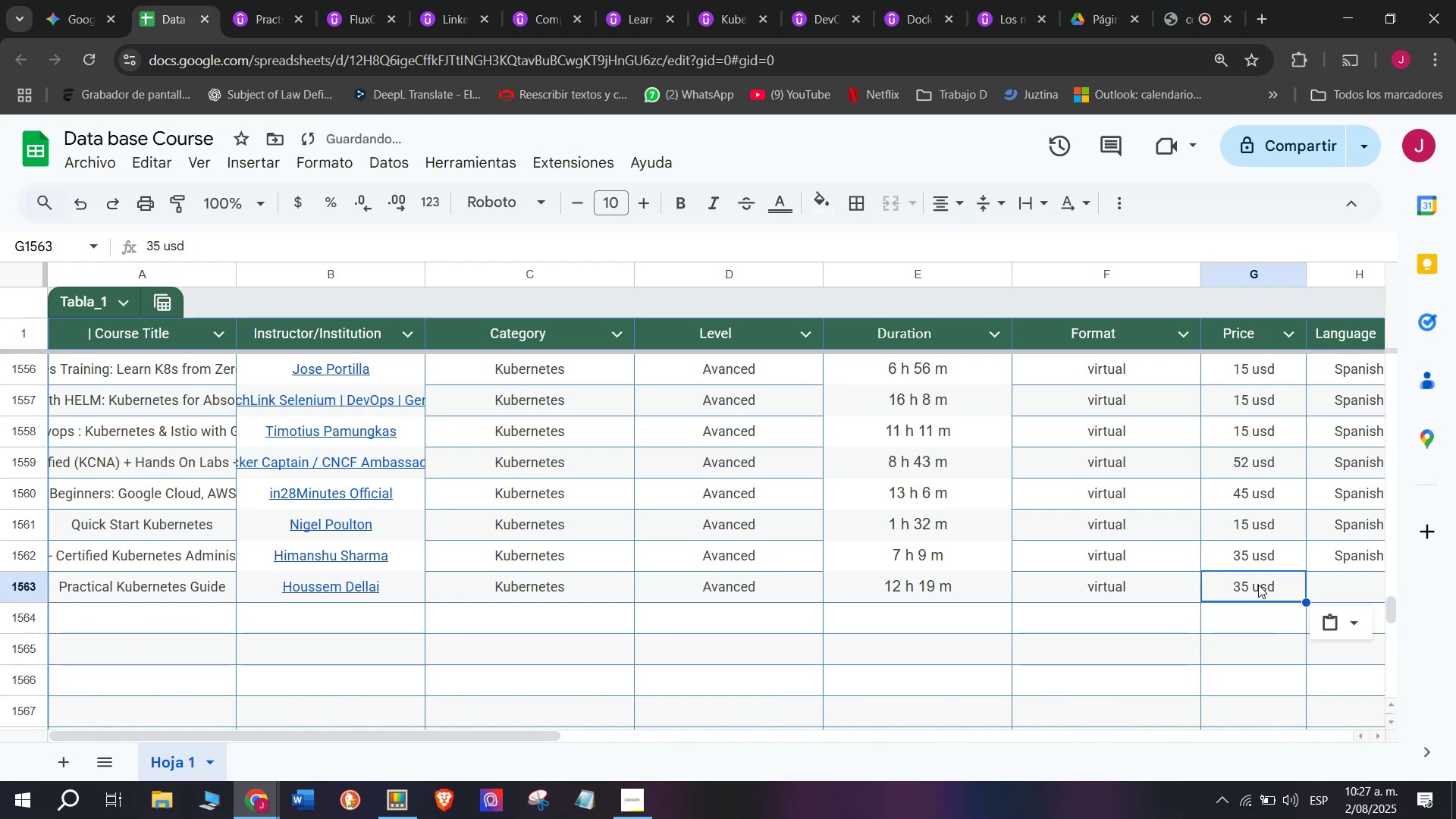 
key(Break)
 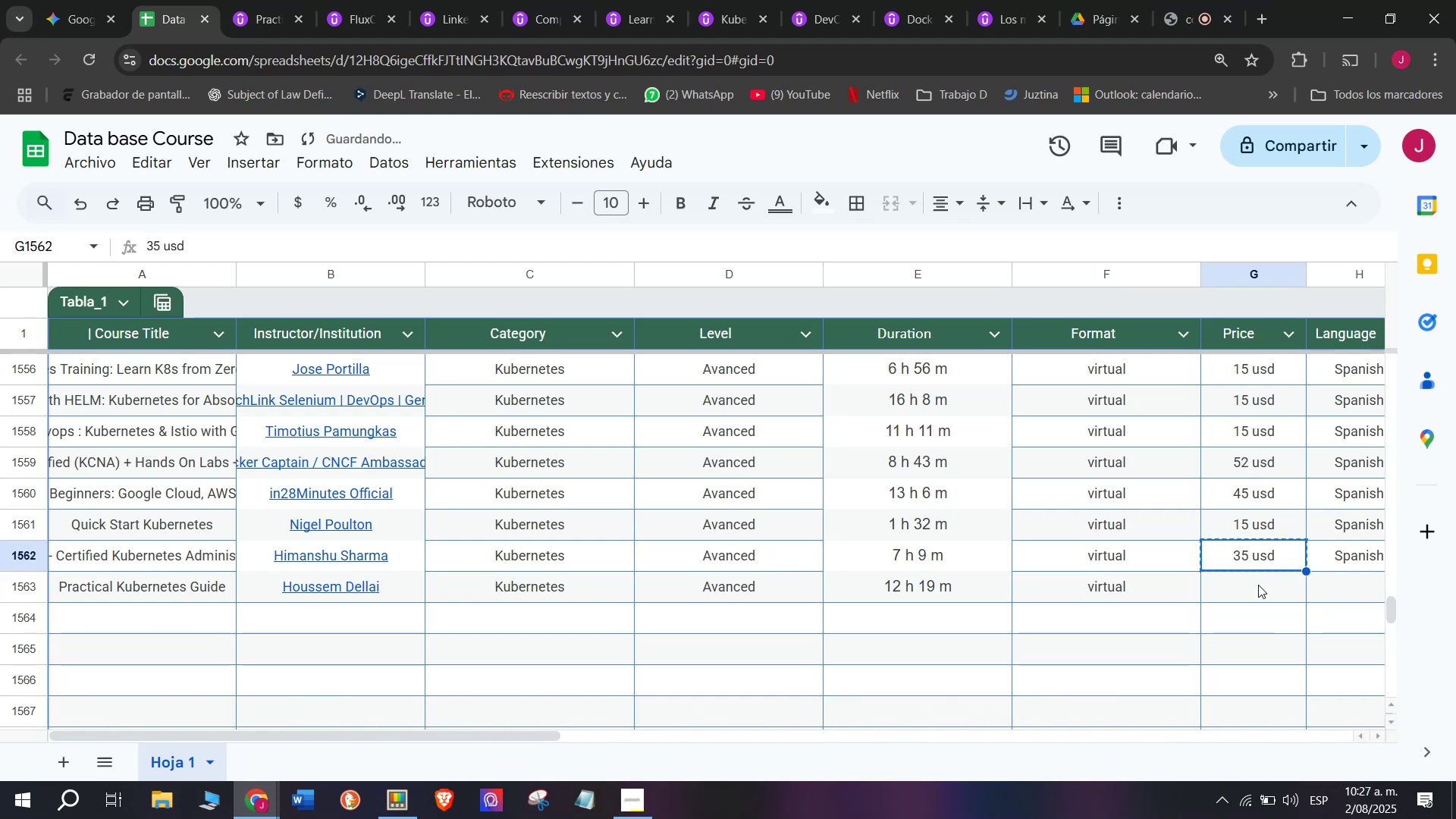 
key(Control+C)
 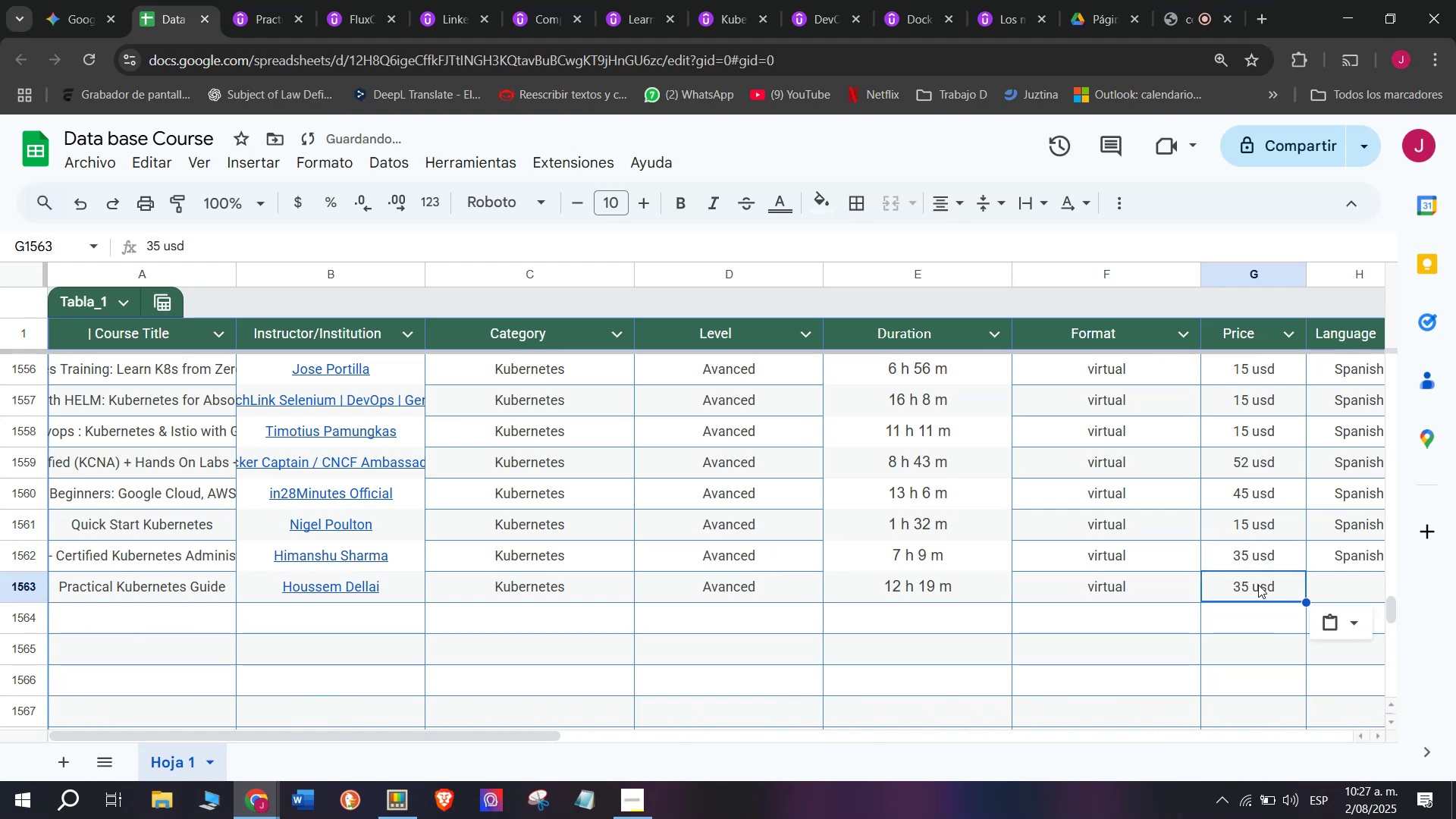 
double_click([1258, 585])
 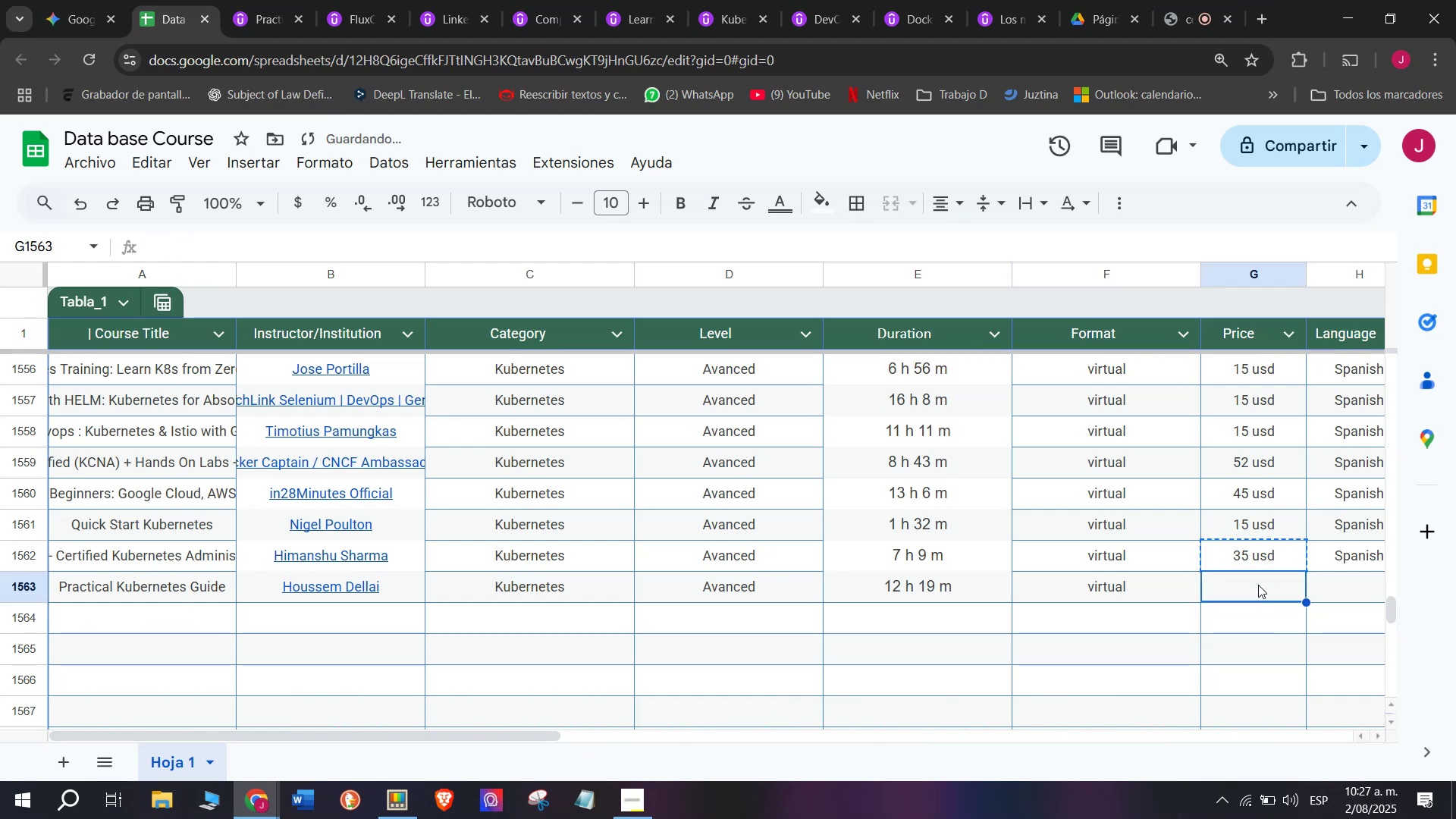 
key(Control+ControlLeft)
 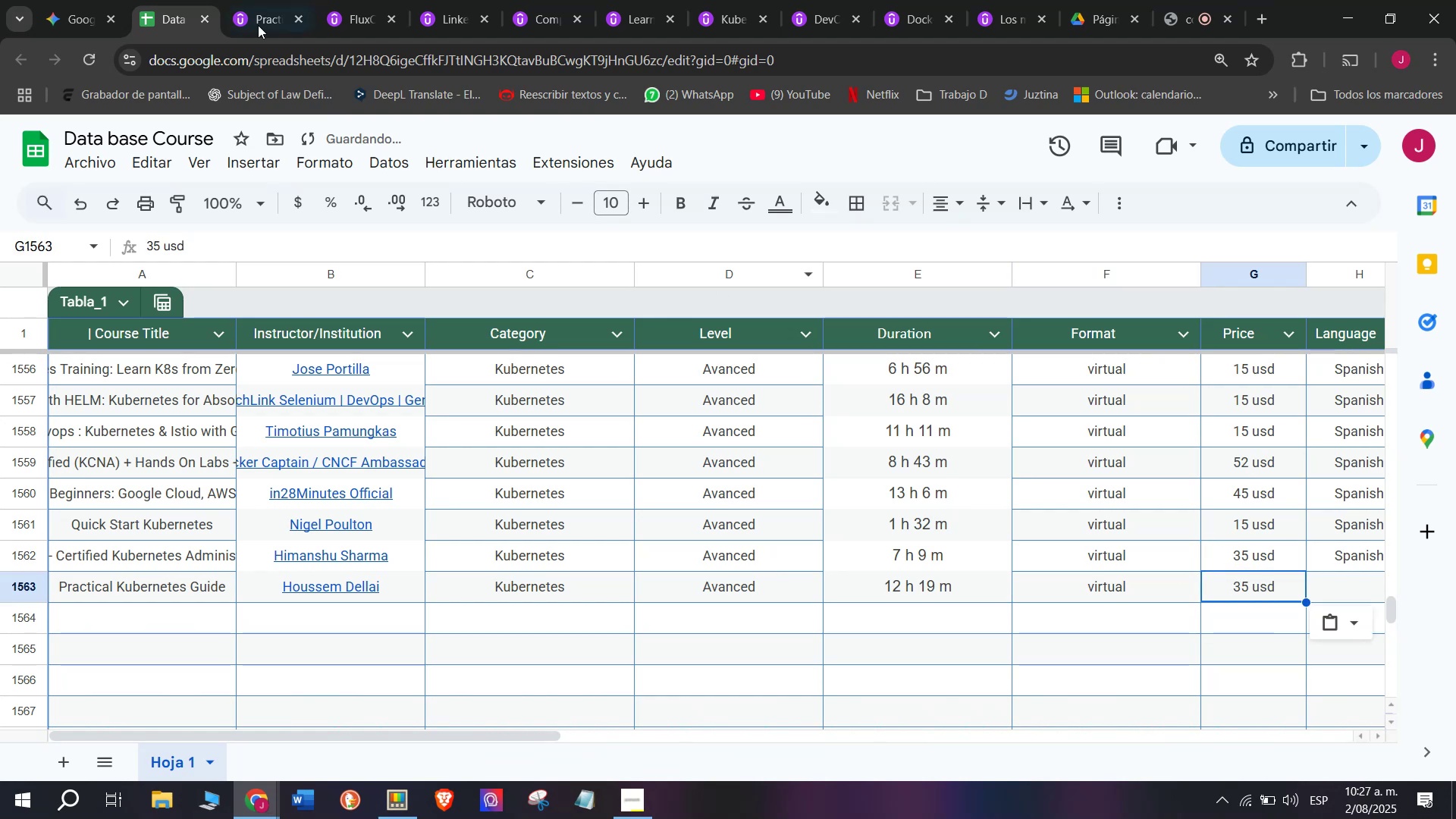 
key(Z)
 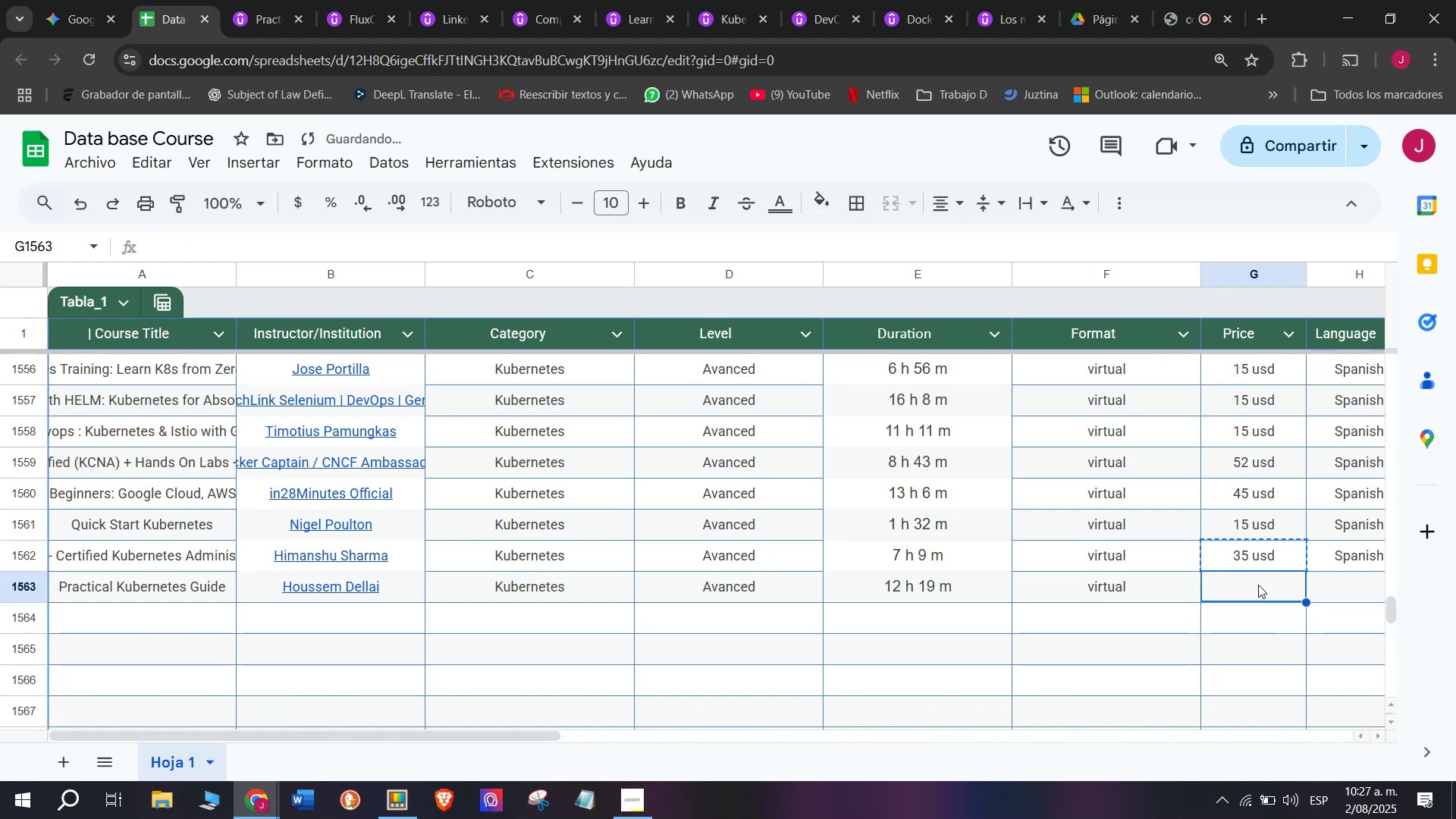 
key(Control+V)
 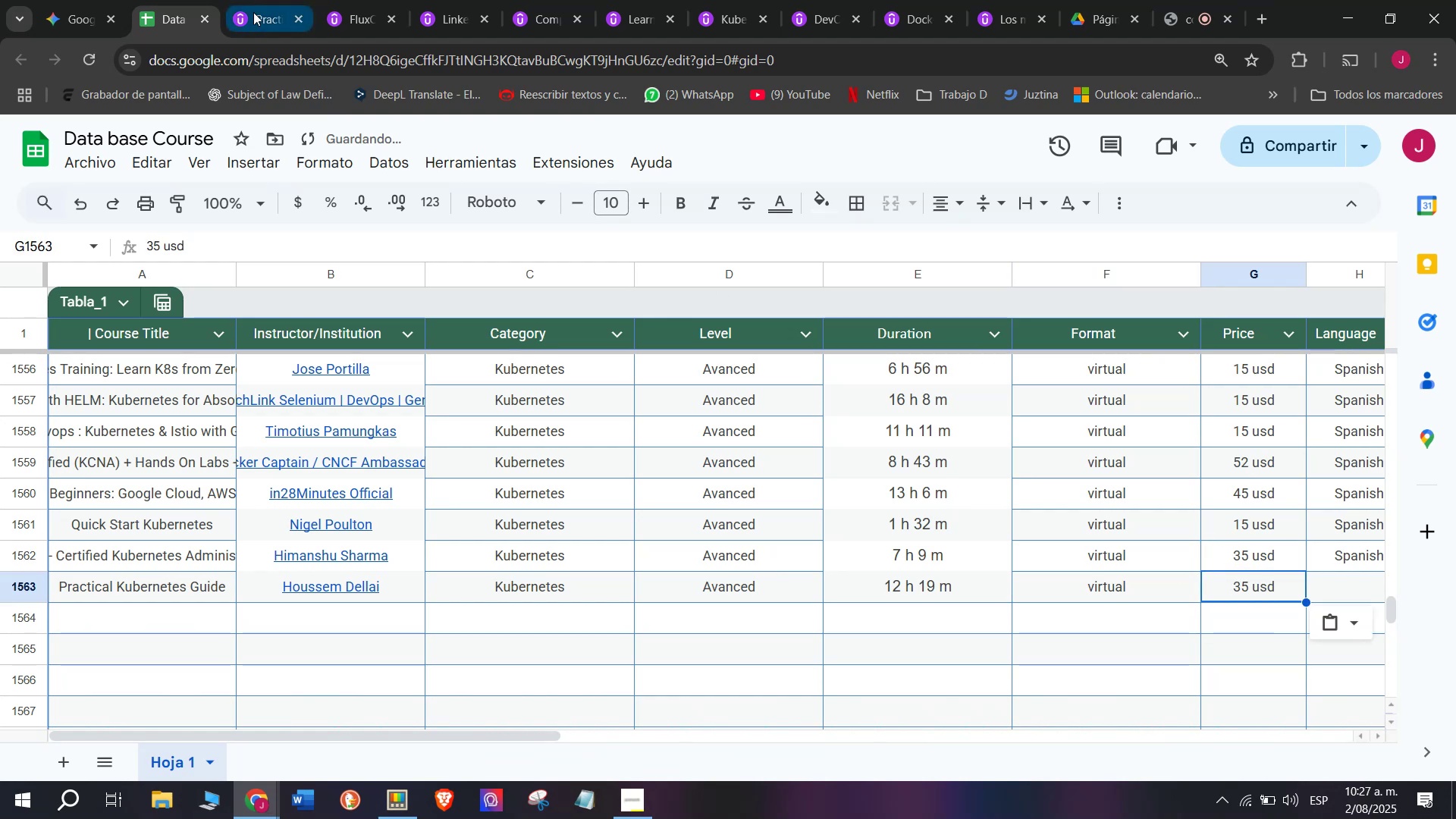 
left_click([253, 0])
 